 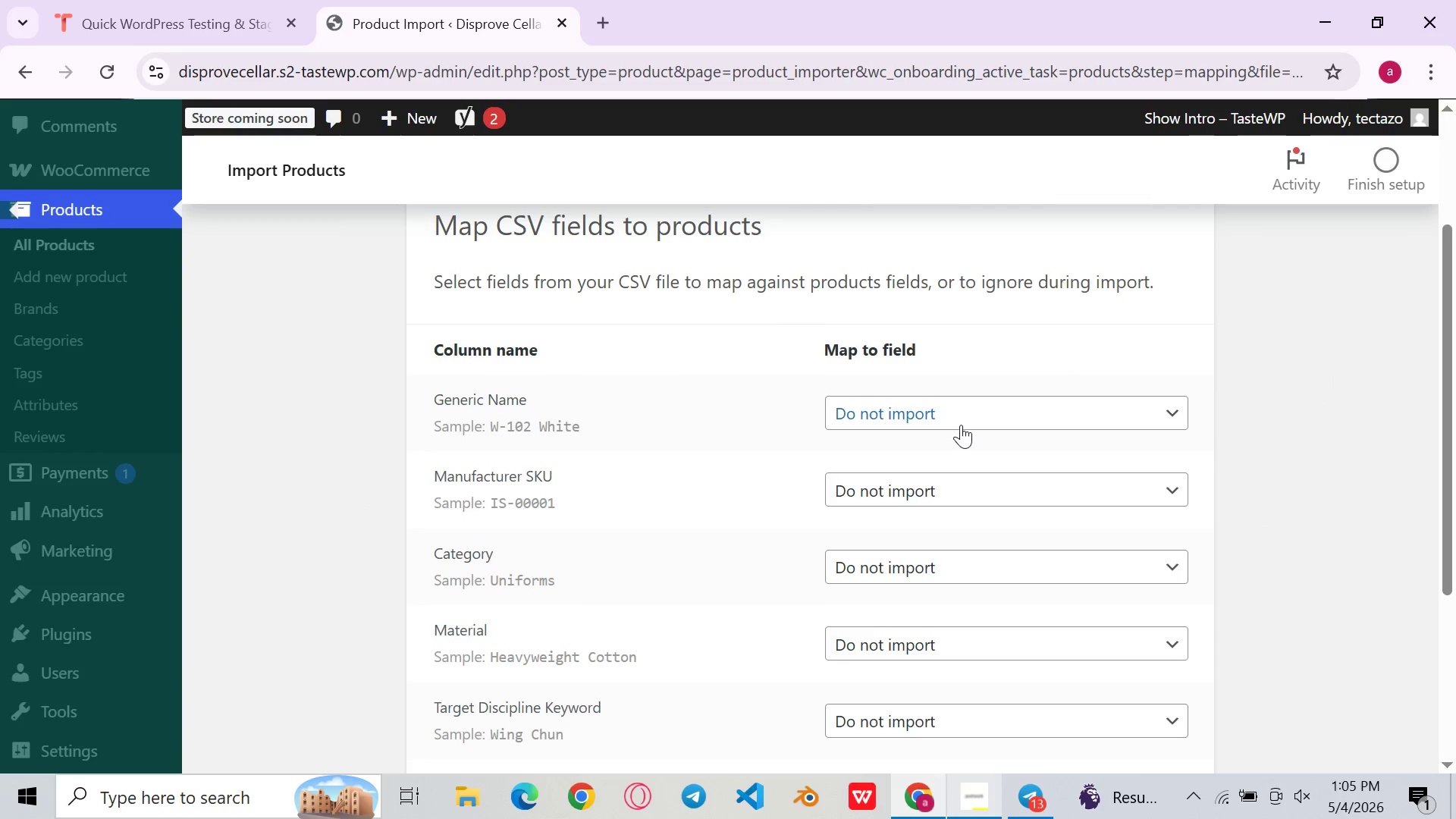 
left_click([961, 425])
 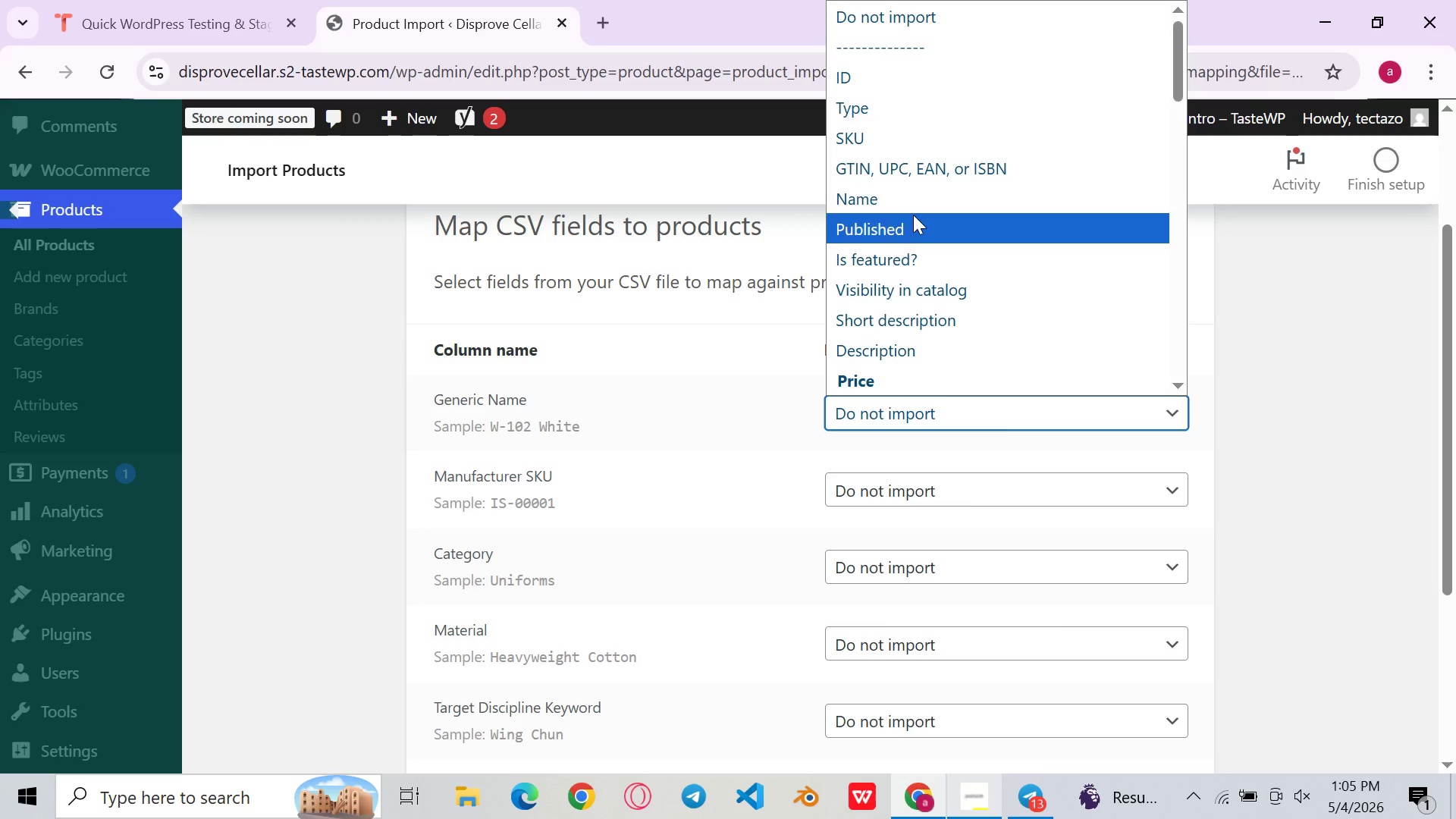 
left_click([900, 202])
 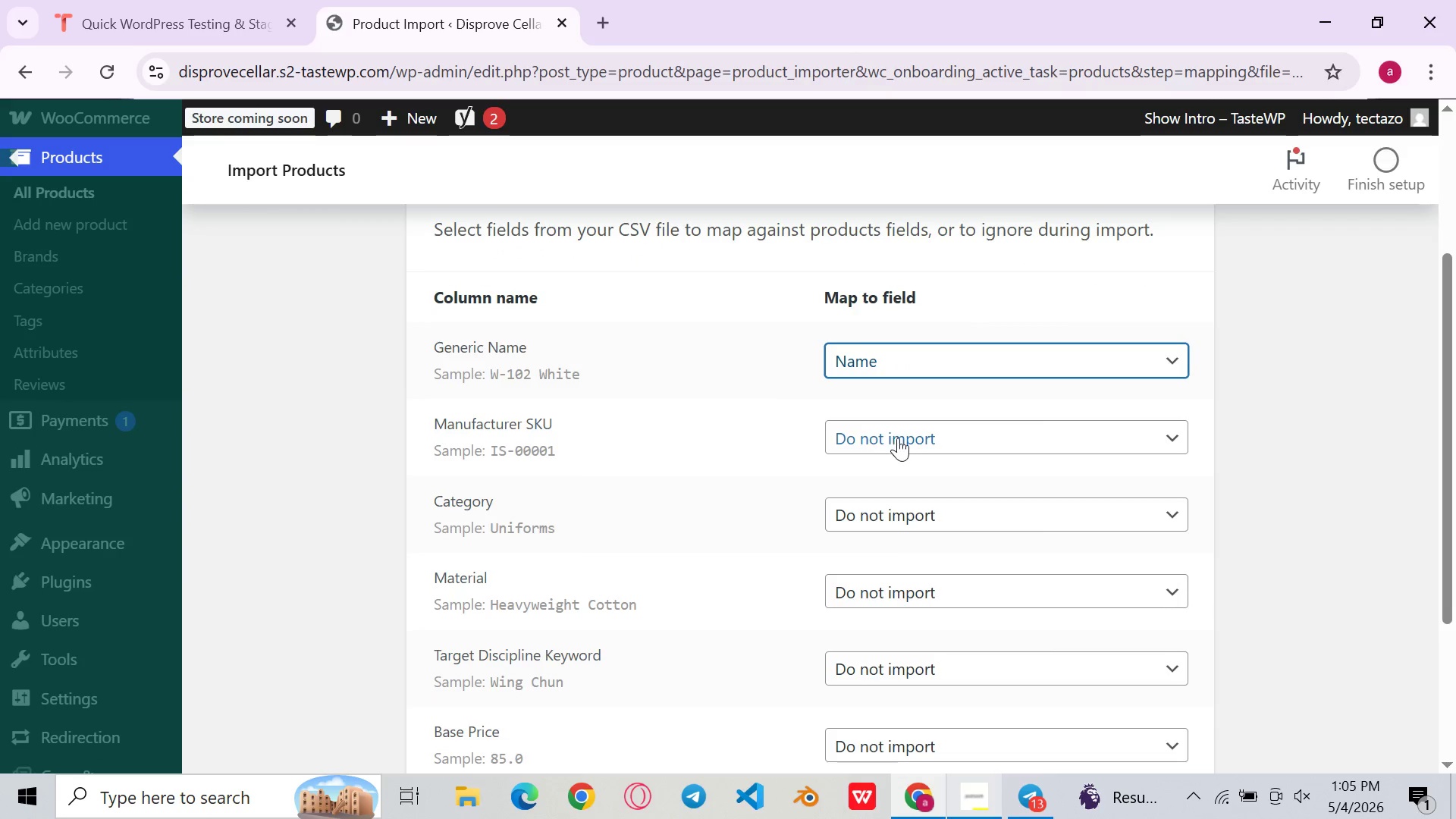 
left_click([918, 435])
 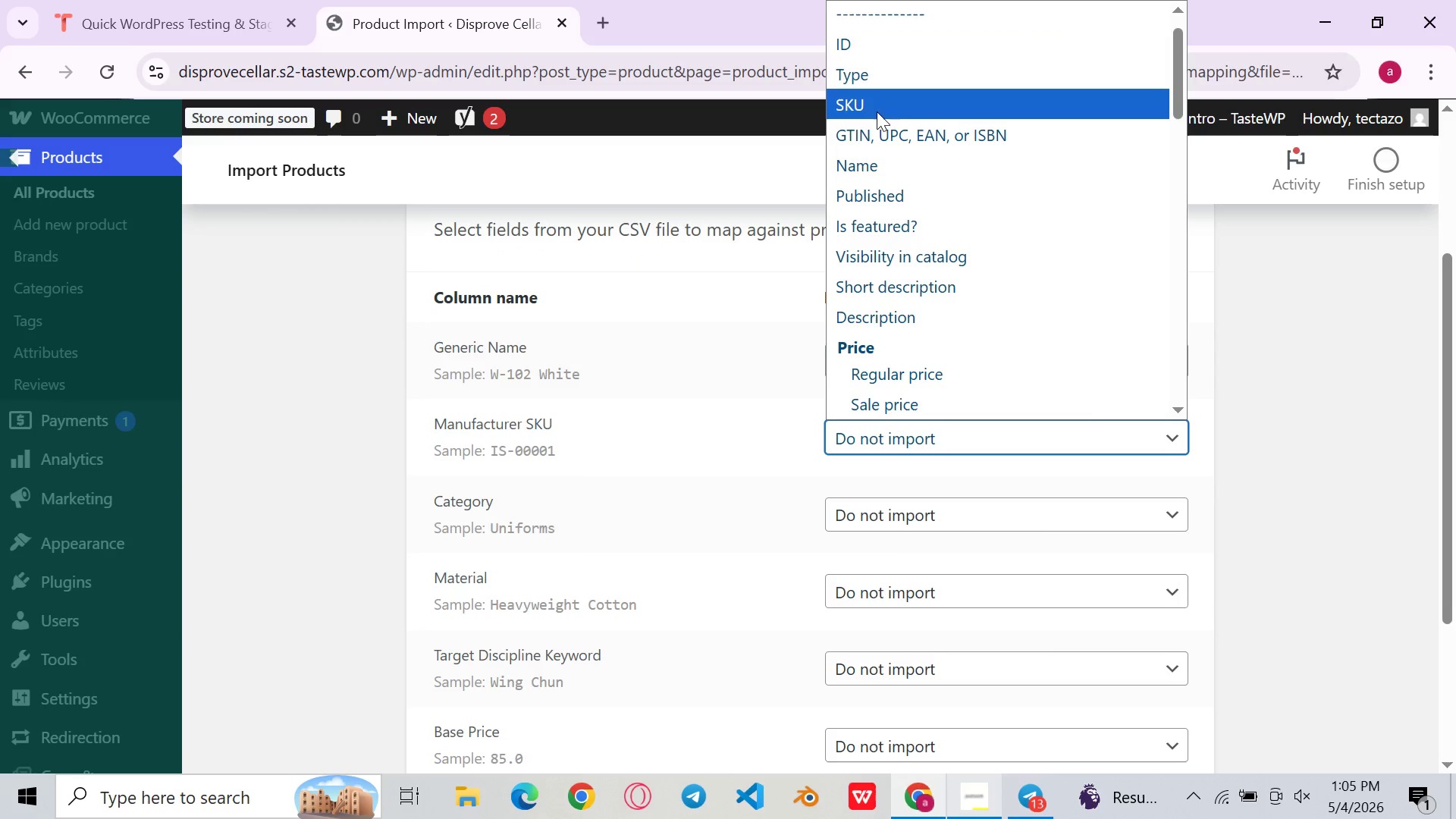 
left_click([877, 103])
 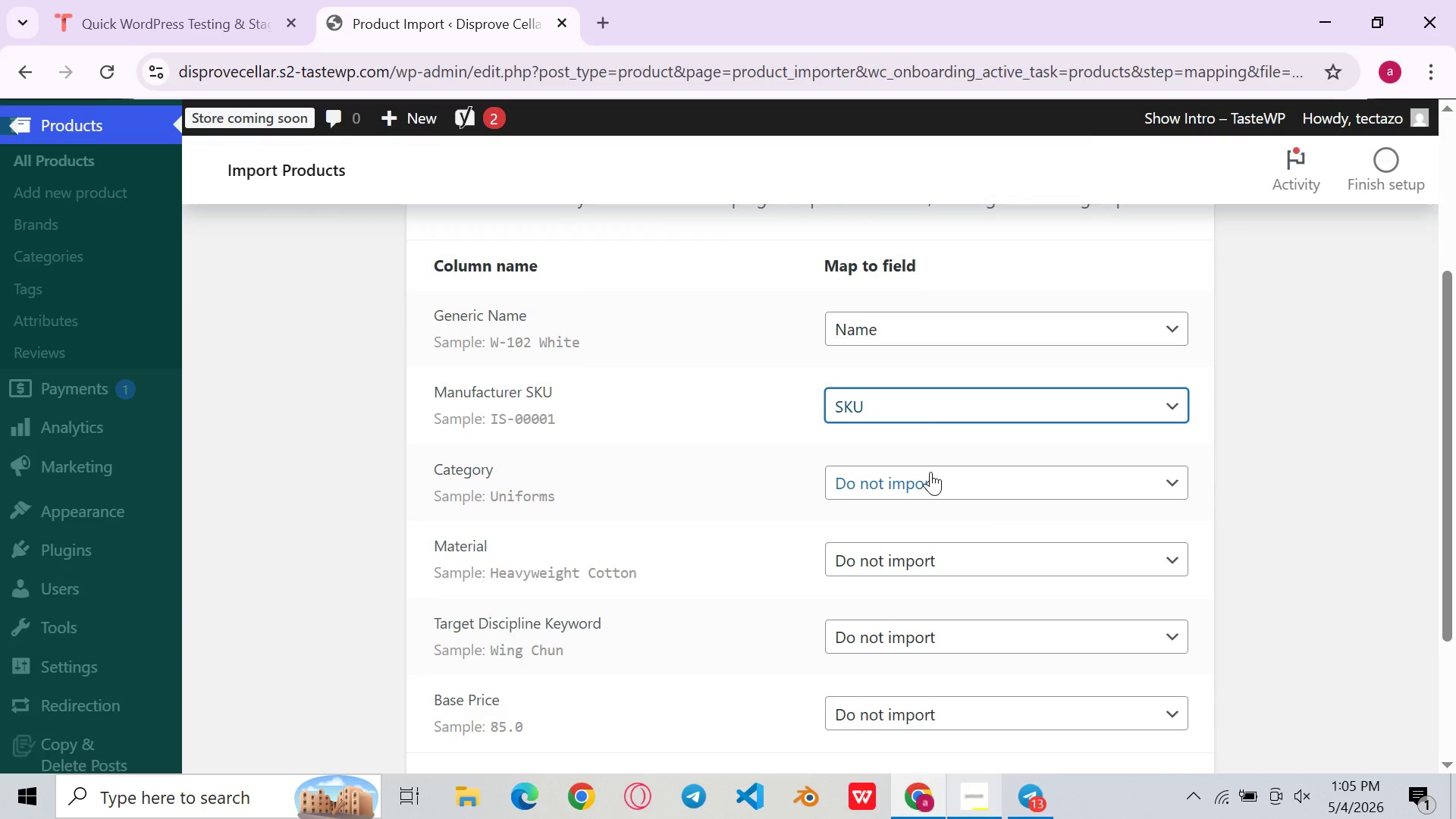 
left_click([930, 472])
 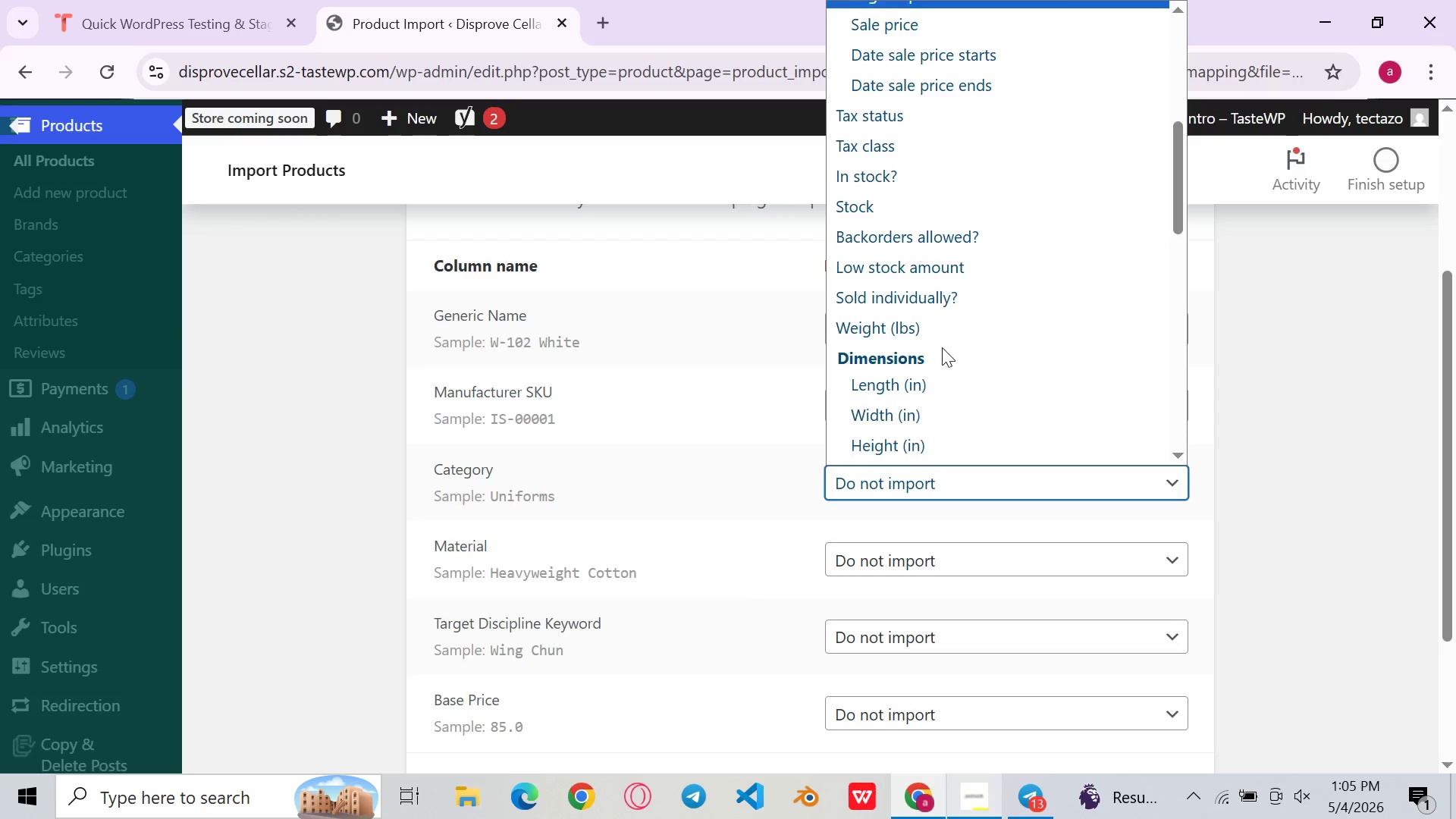 
wait(6.56)
 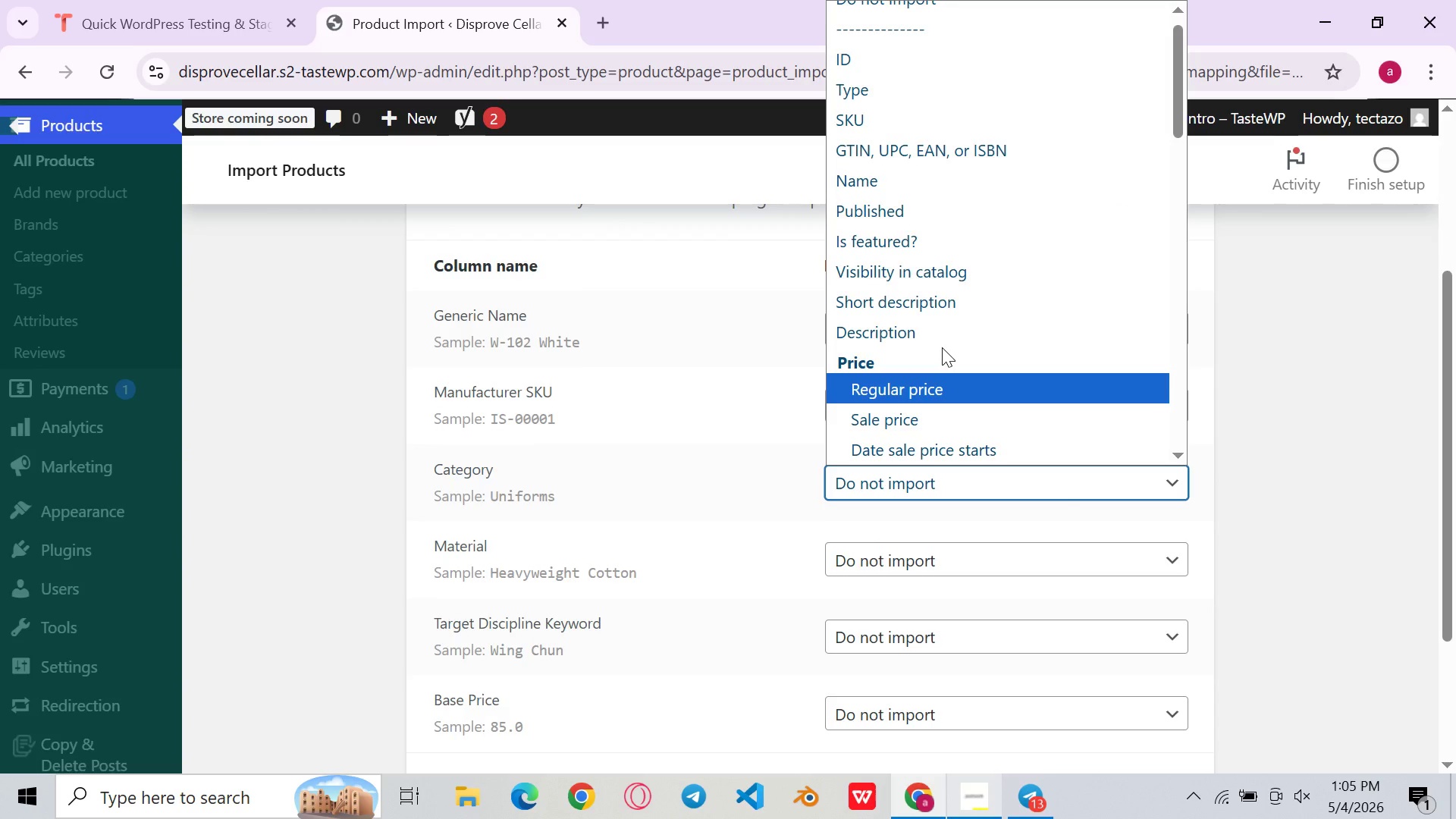 
left_click([902, 356])
 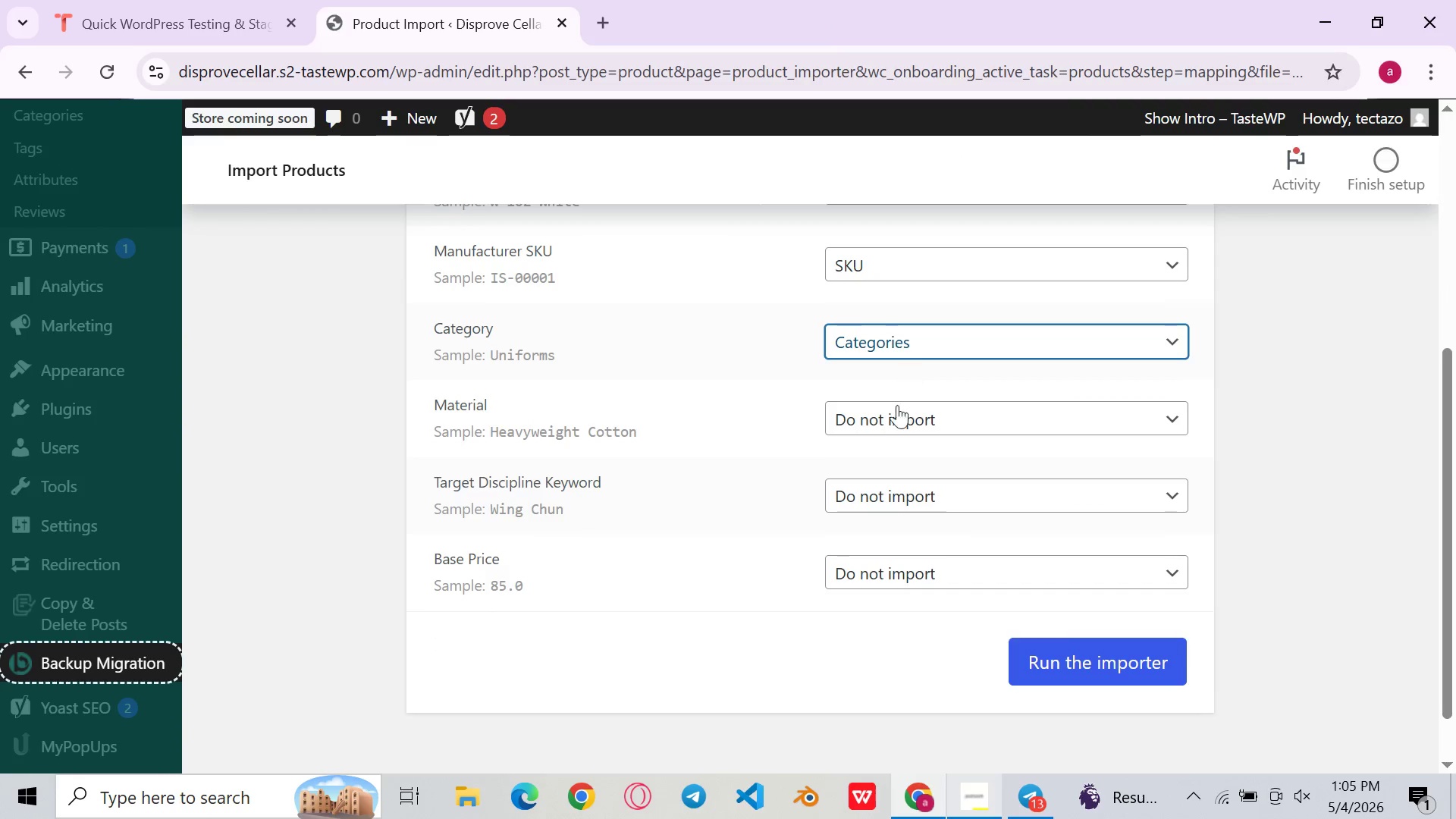 
left_click([897, 424])
 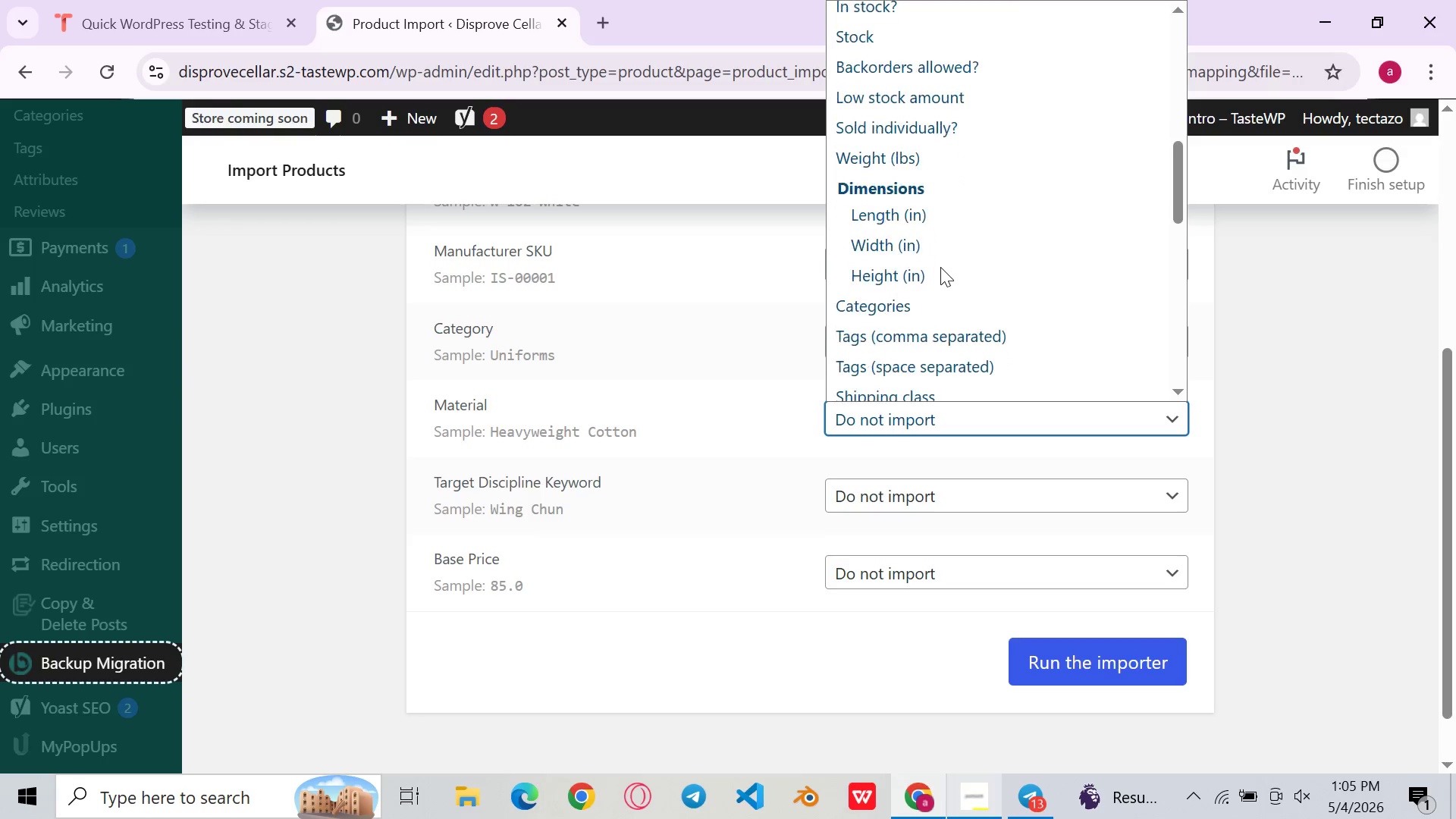 
wait(12.86)
 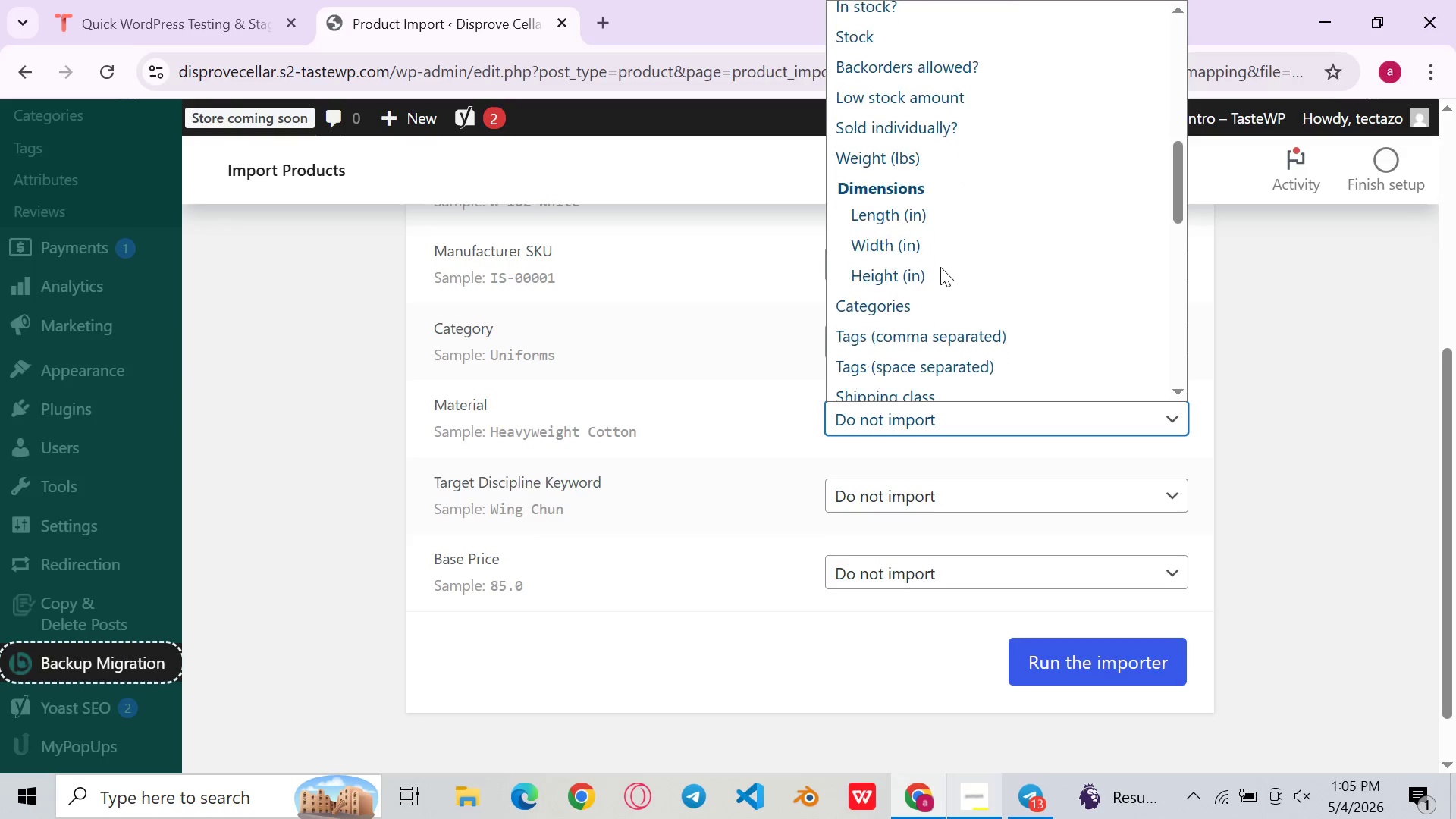 
left_click([929, 276])
 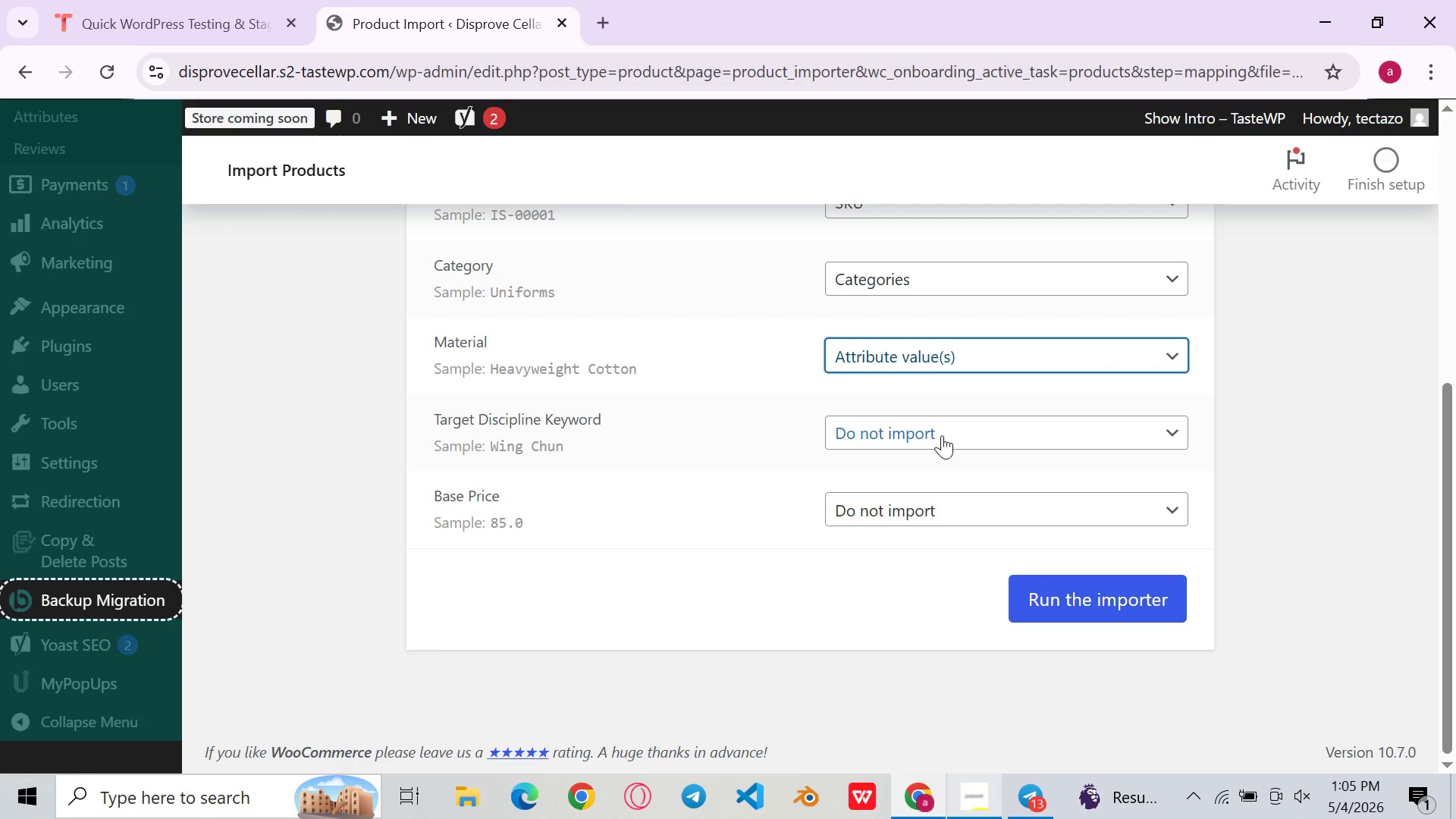 
wait(5.05)
 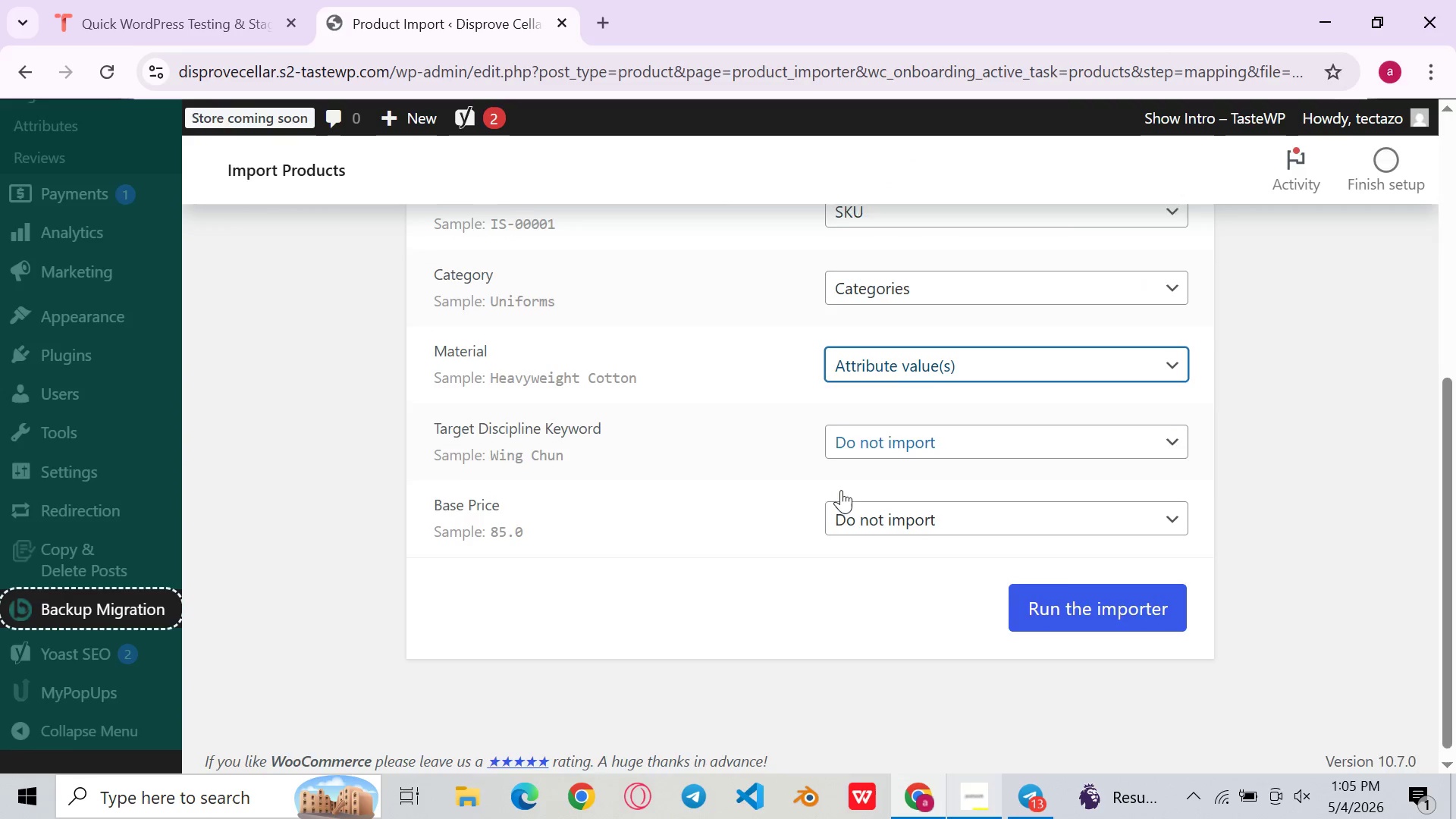 
left_click([942, 435])
 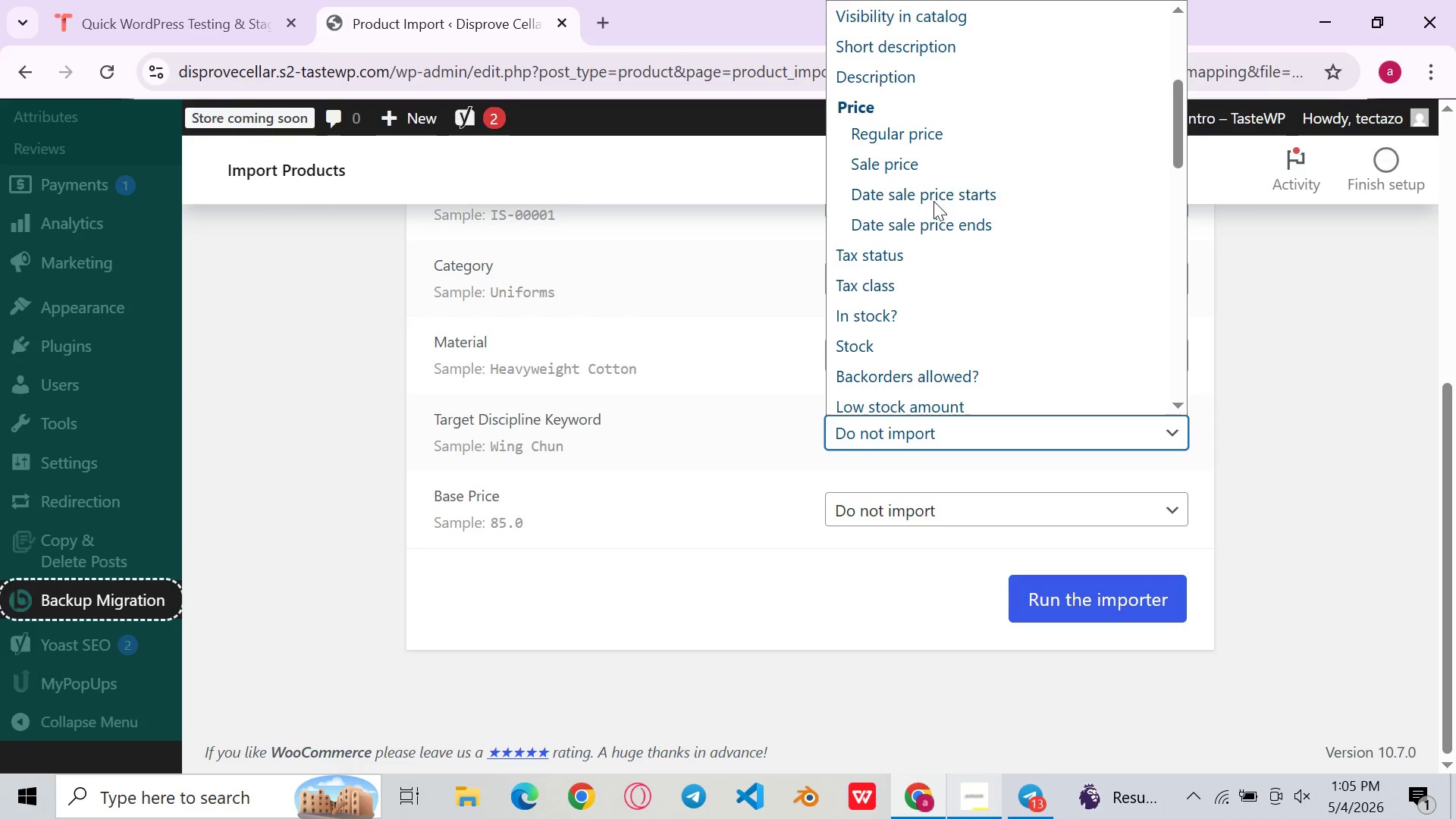 
wait(10.45)
 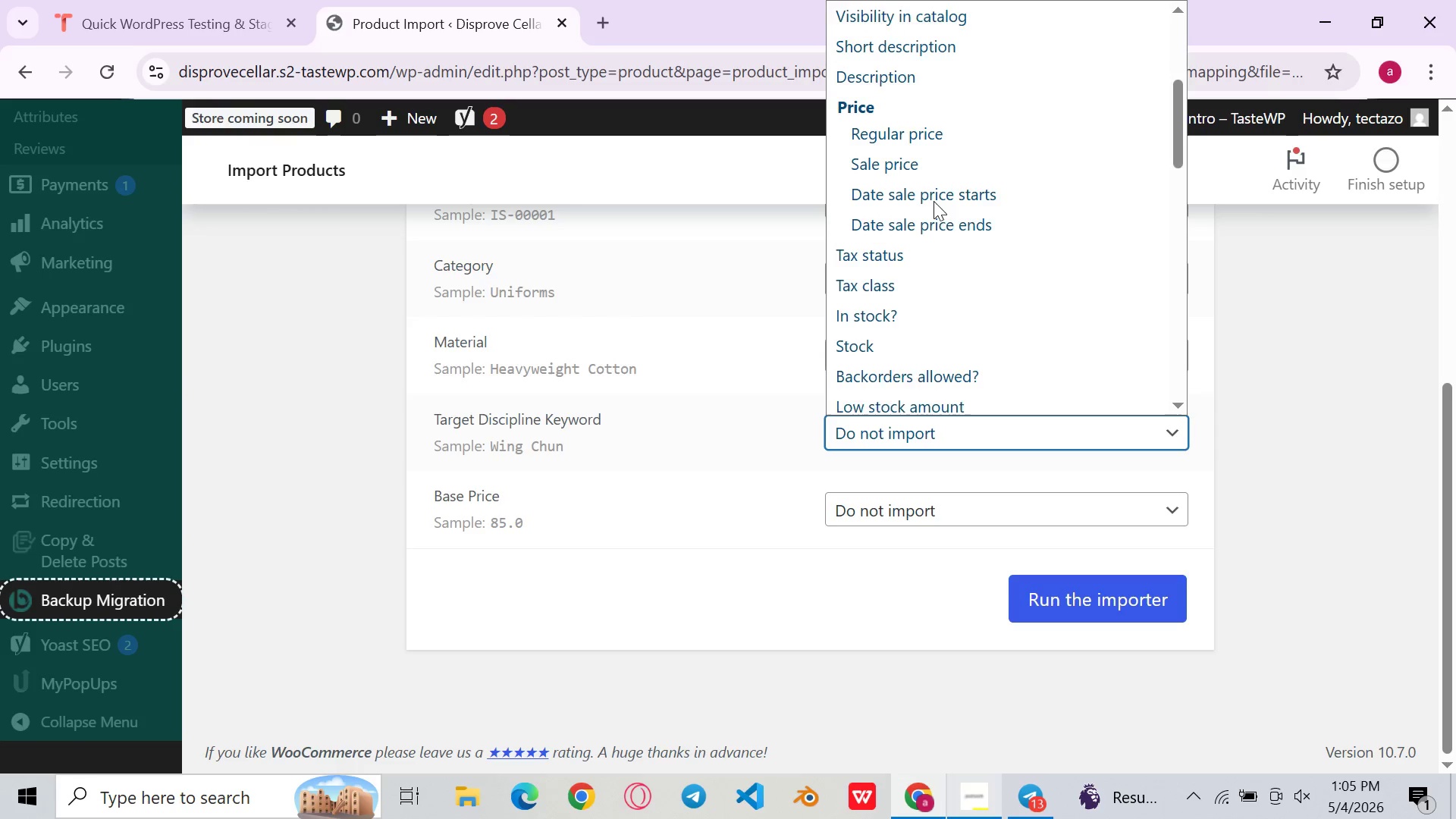 
left_click([923, 214])
 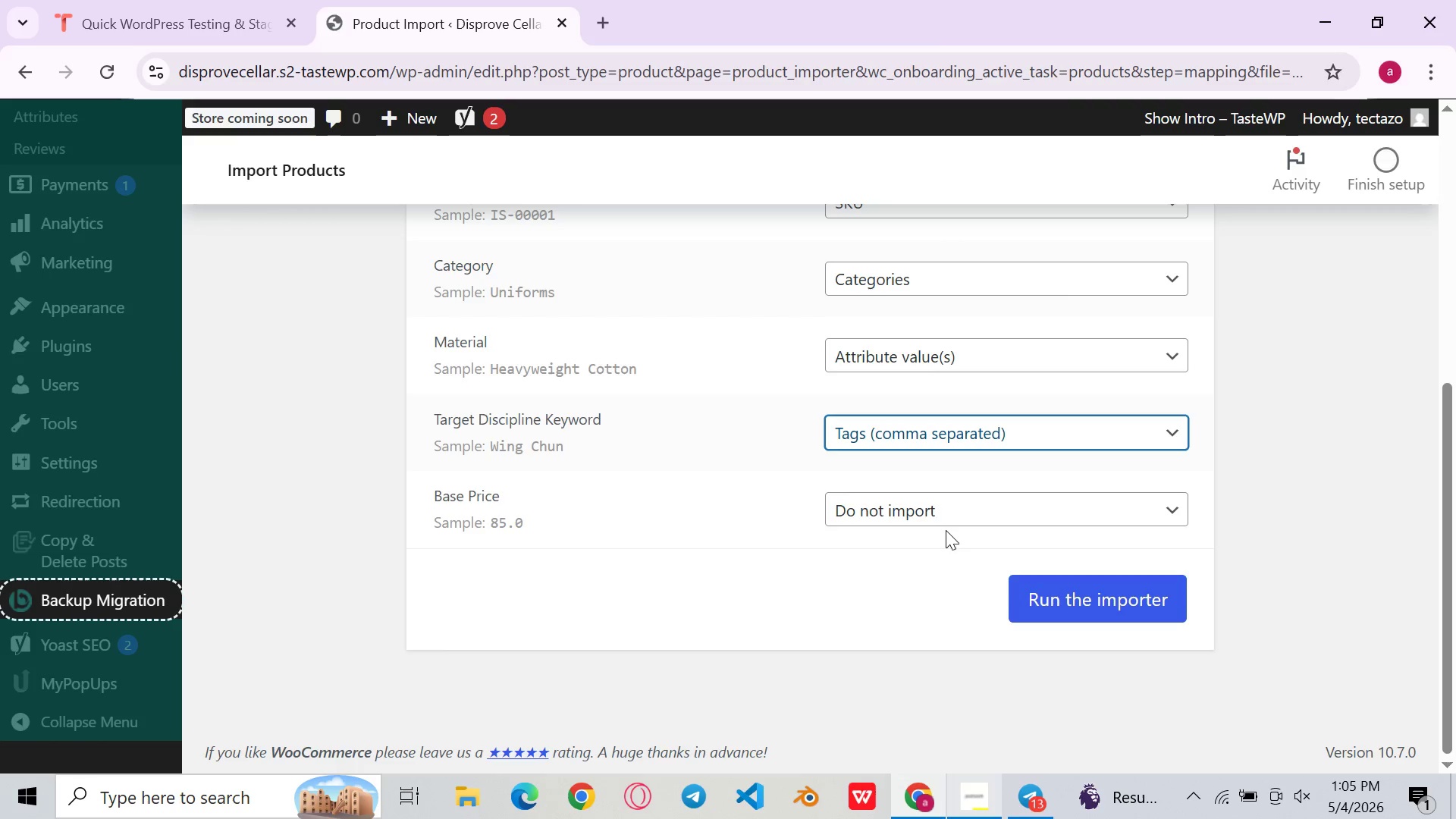 
left_click([941, 510])
 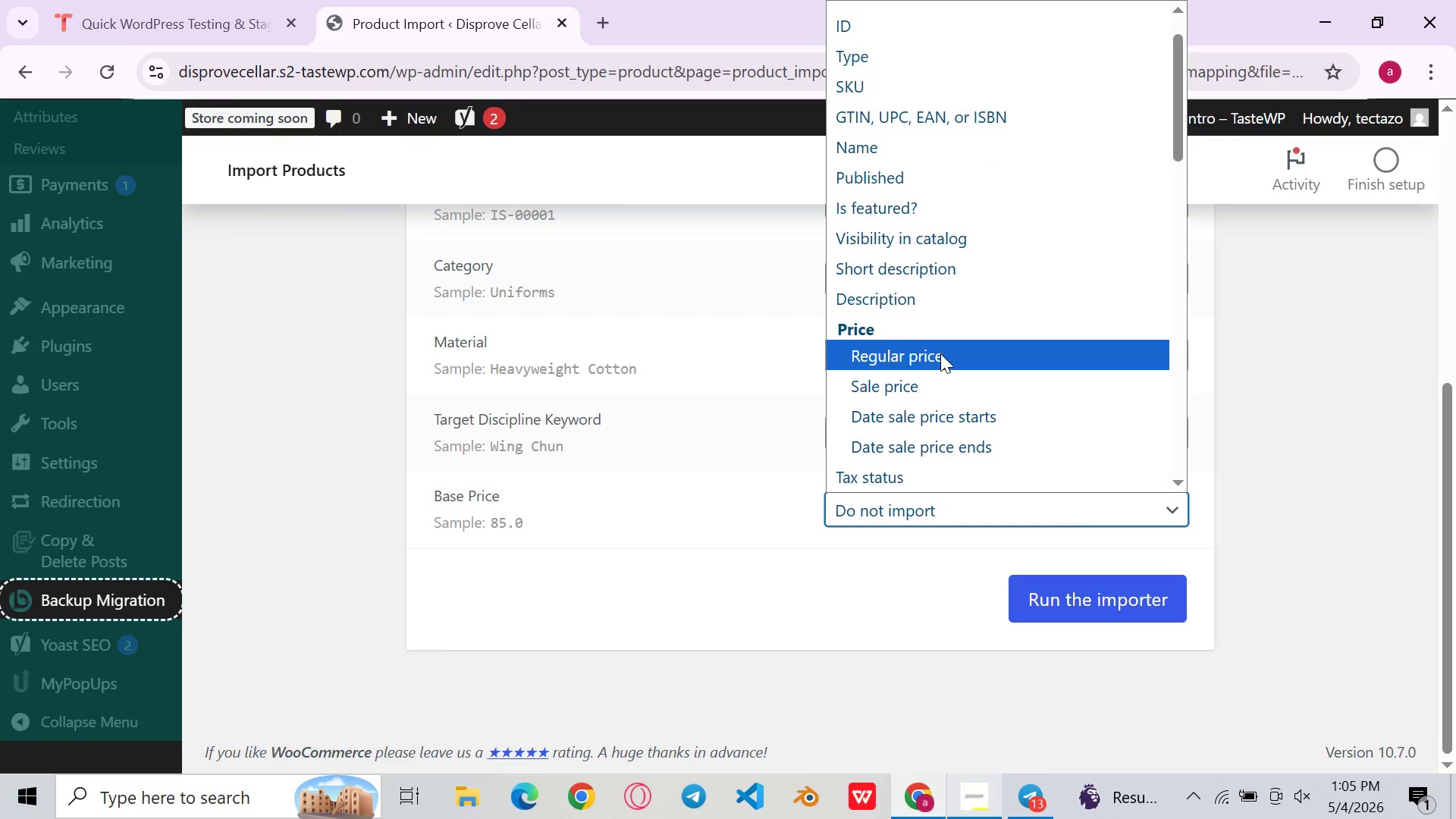 
left_click([940, 353])
 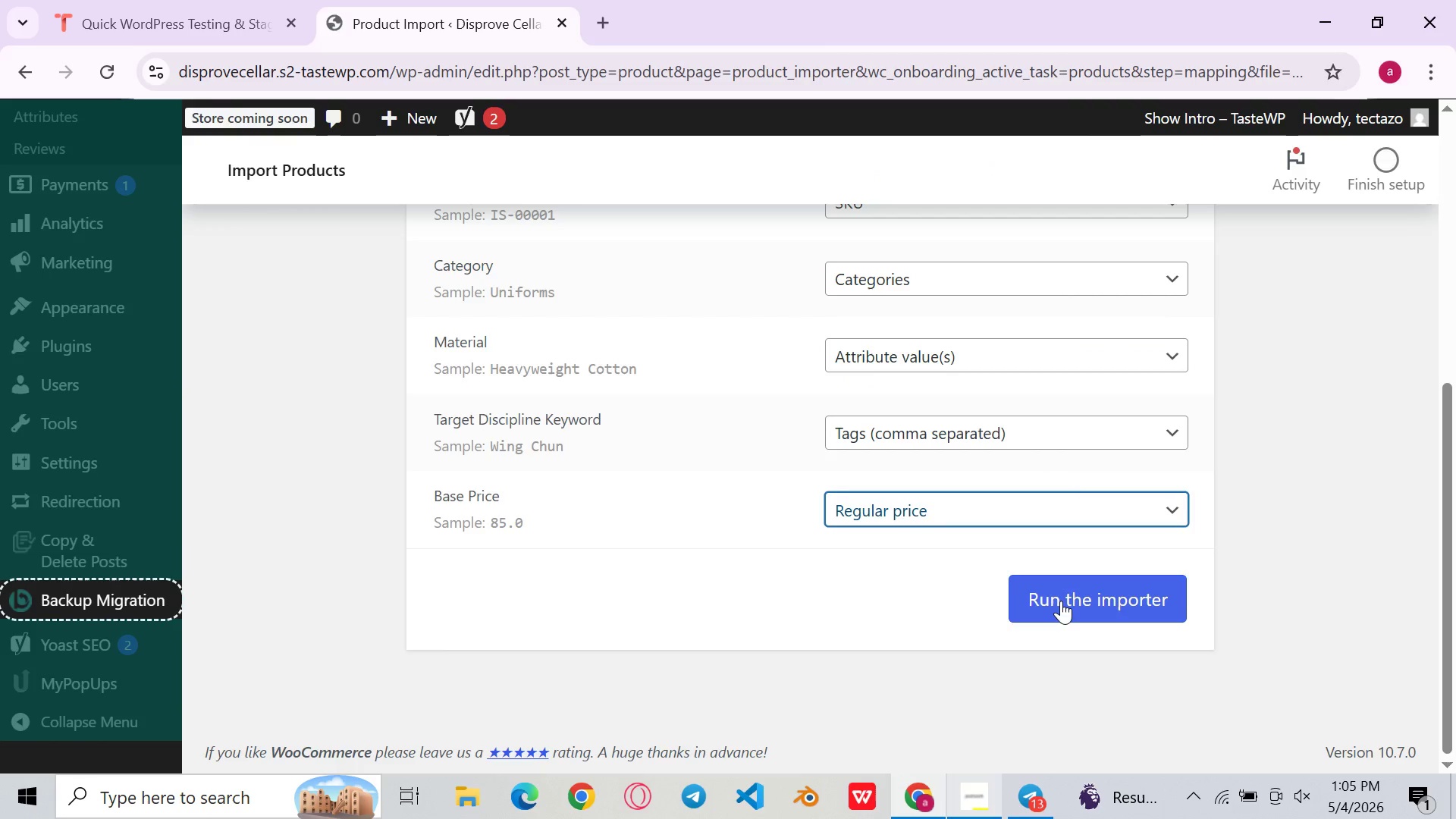 
left_click([1061, 601])
 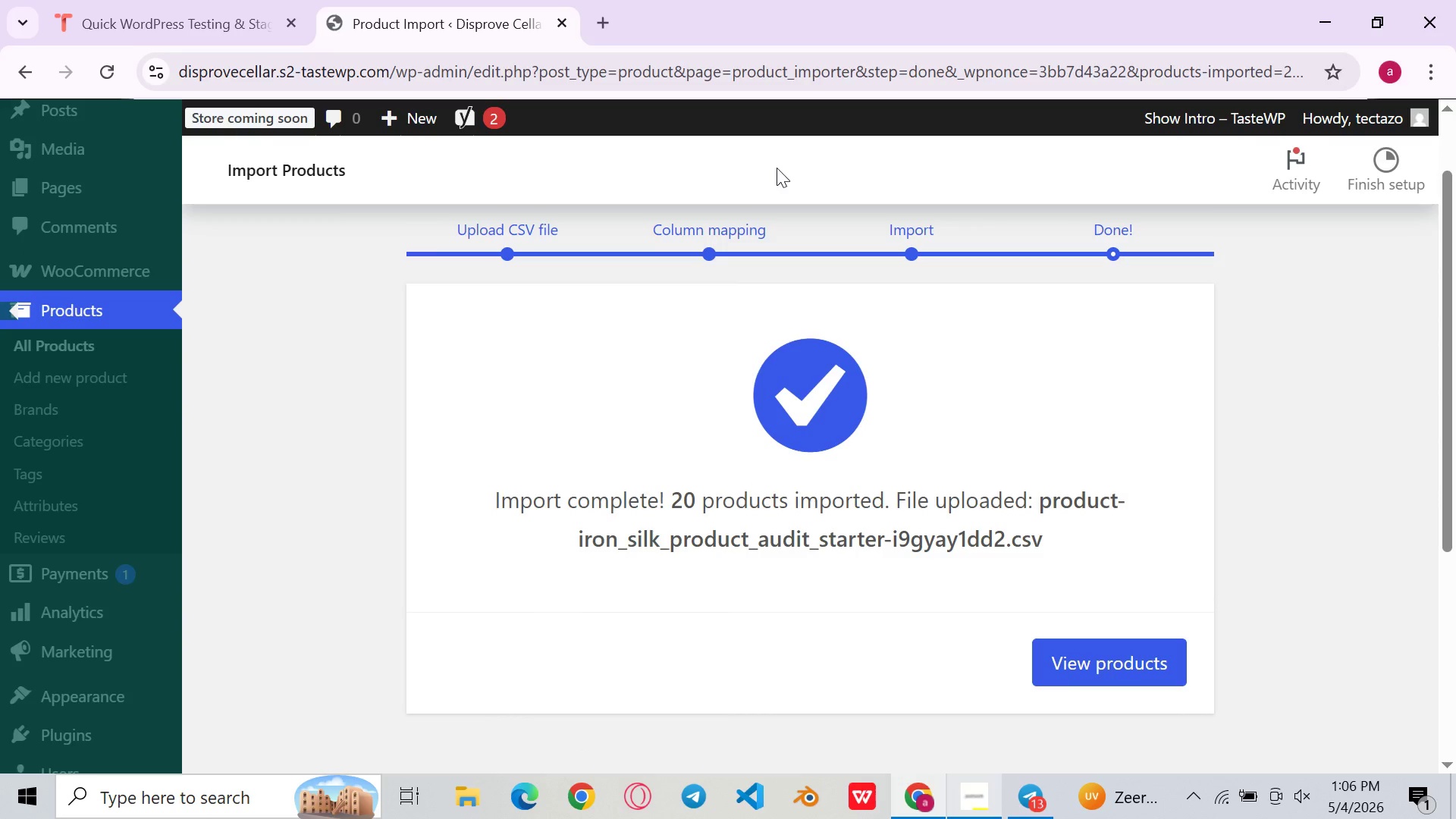 
wait(40.23)
 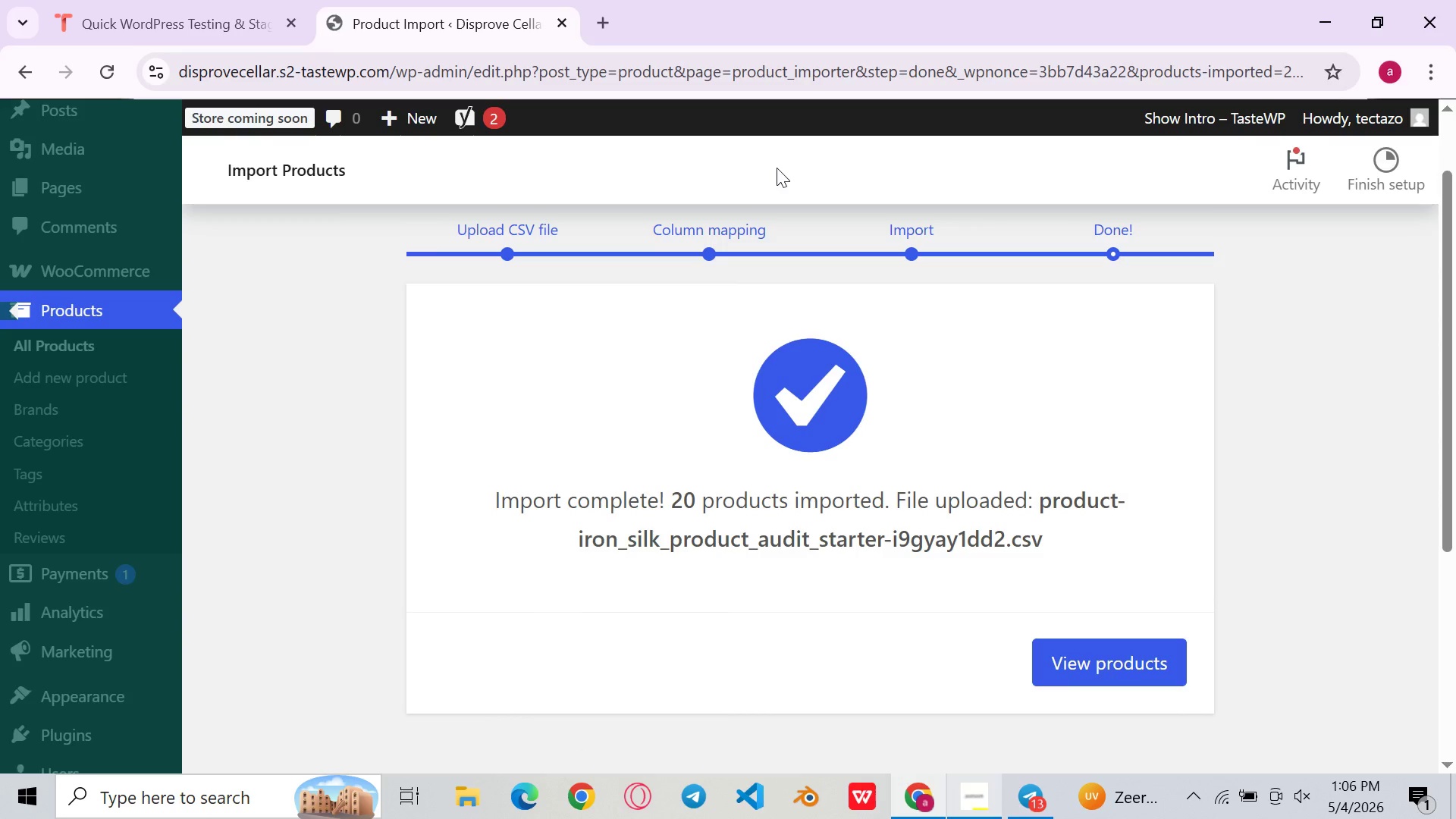 
left_click([1144, 675])
 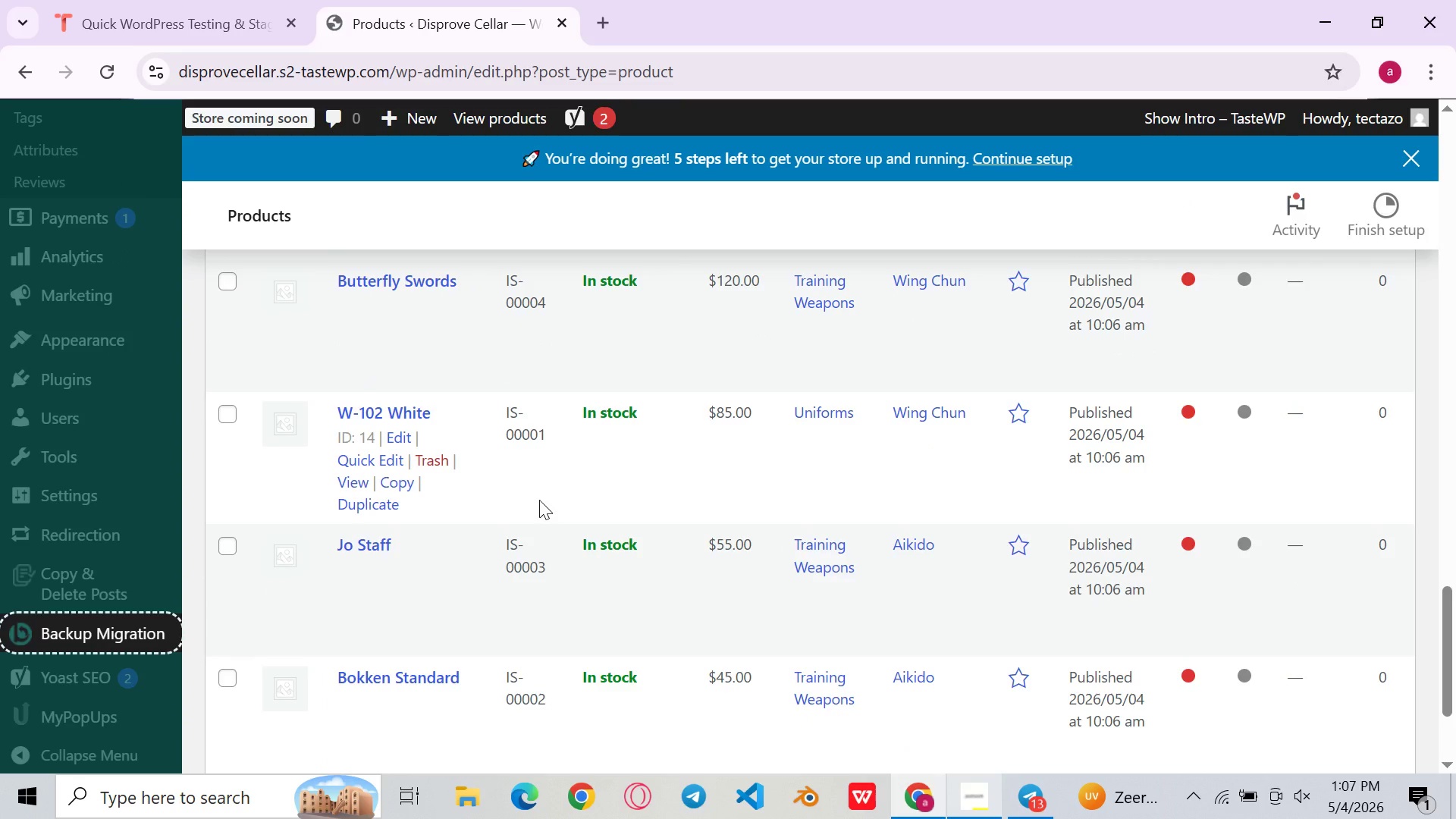 
wait(39.36)
 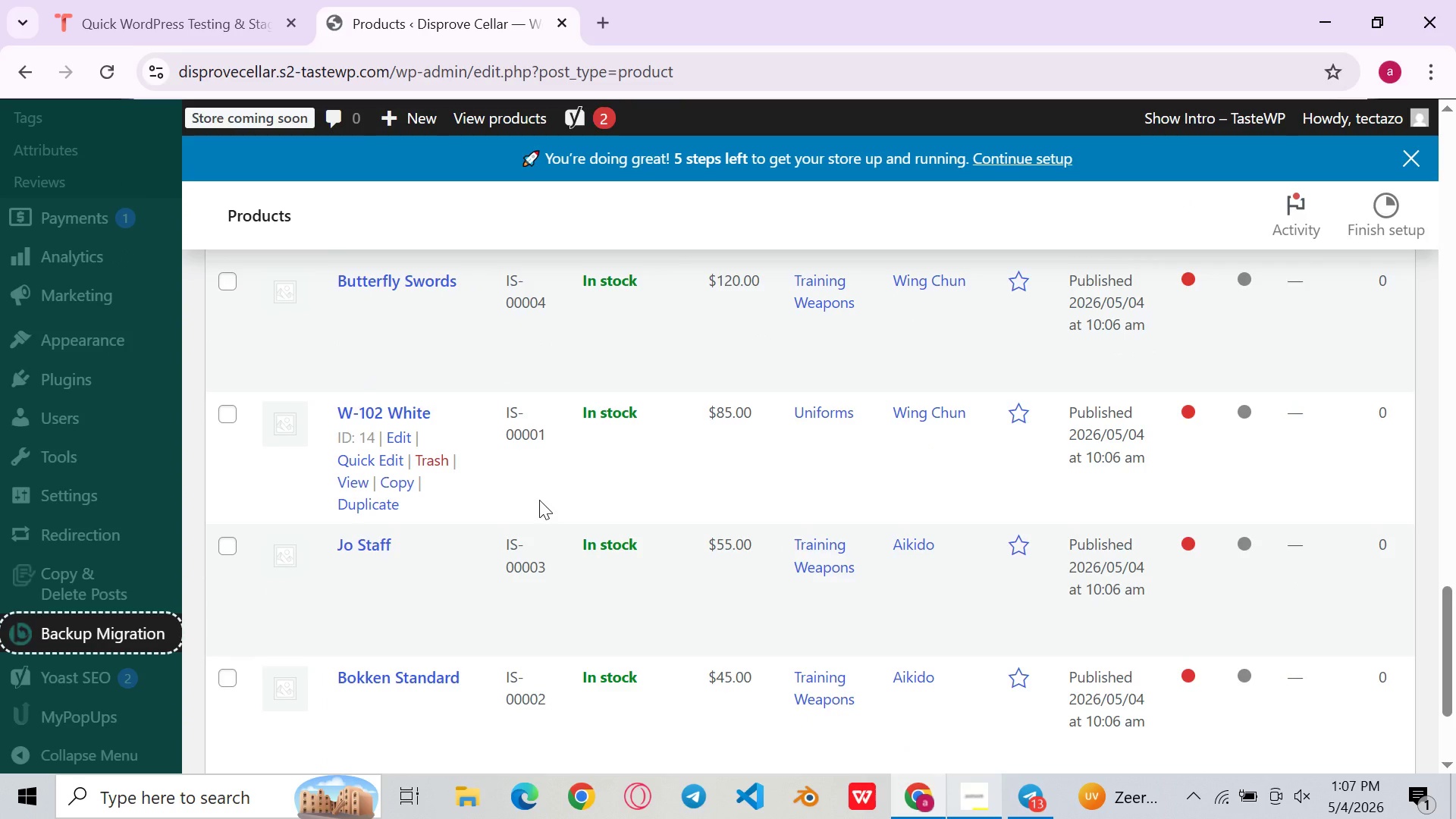 
left_click([406, 430])
 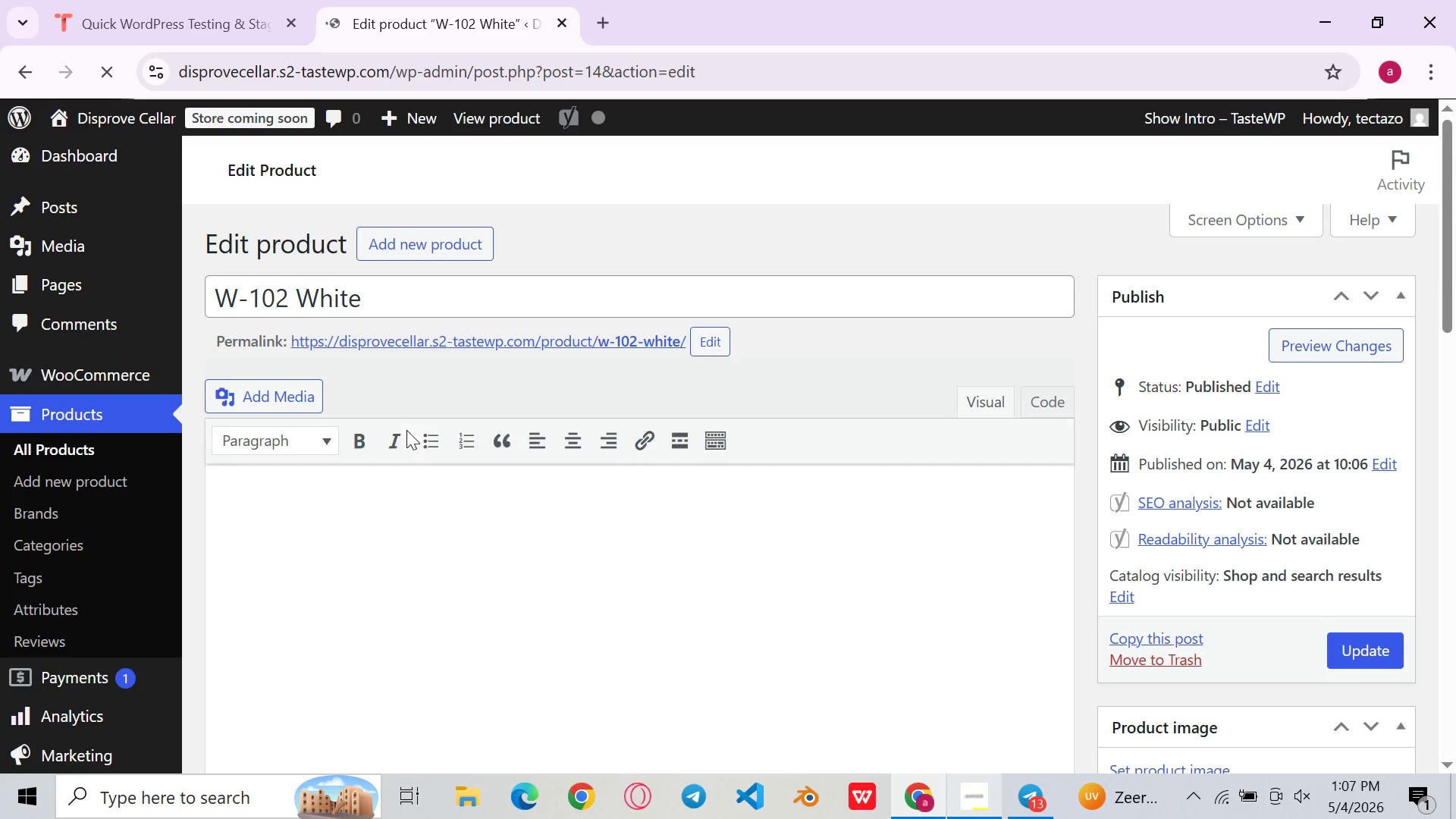 
wait(15.8)
 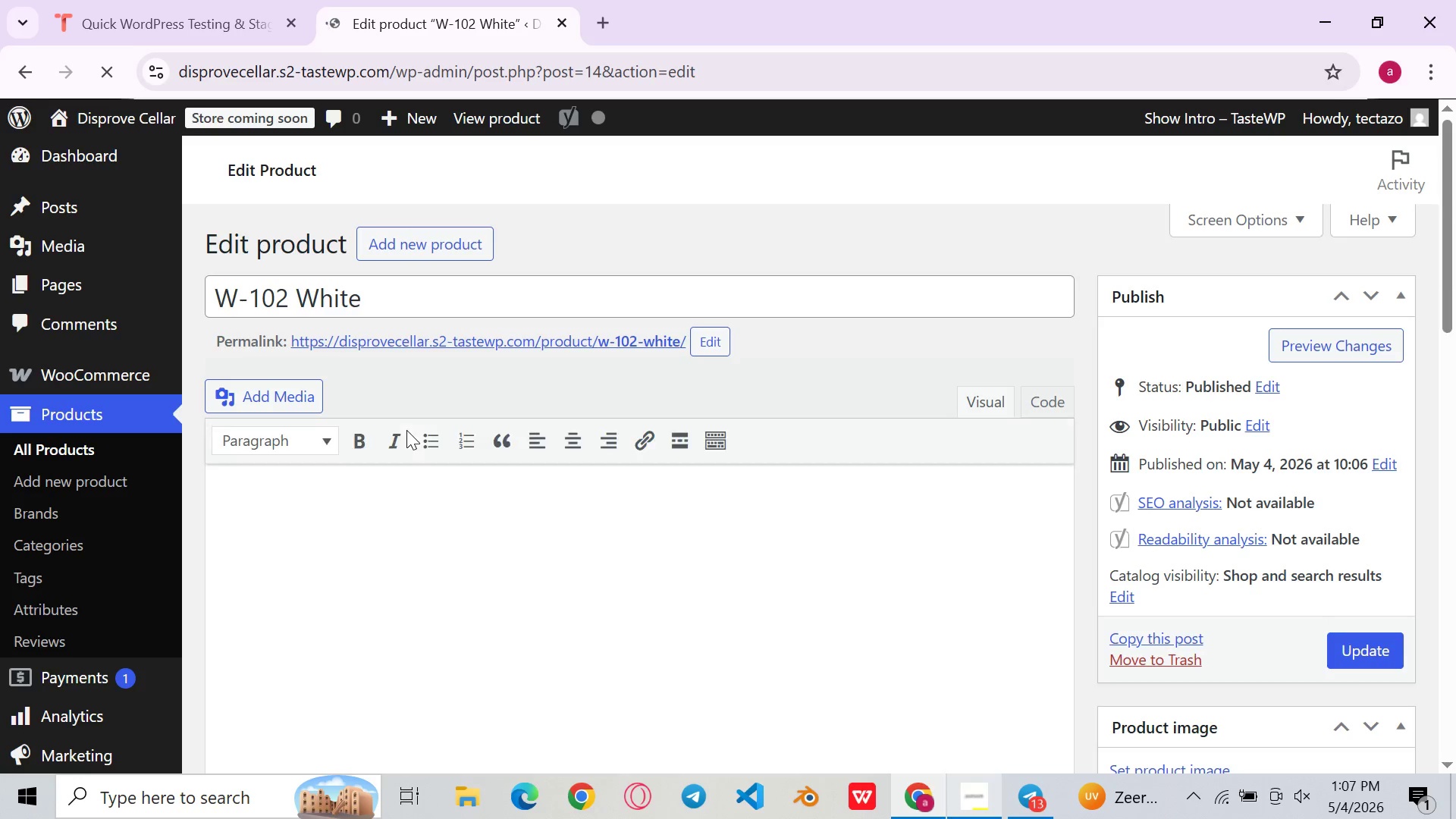 
left_click([418, 291])
 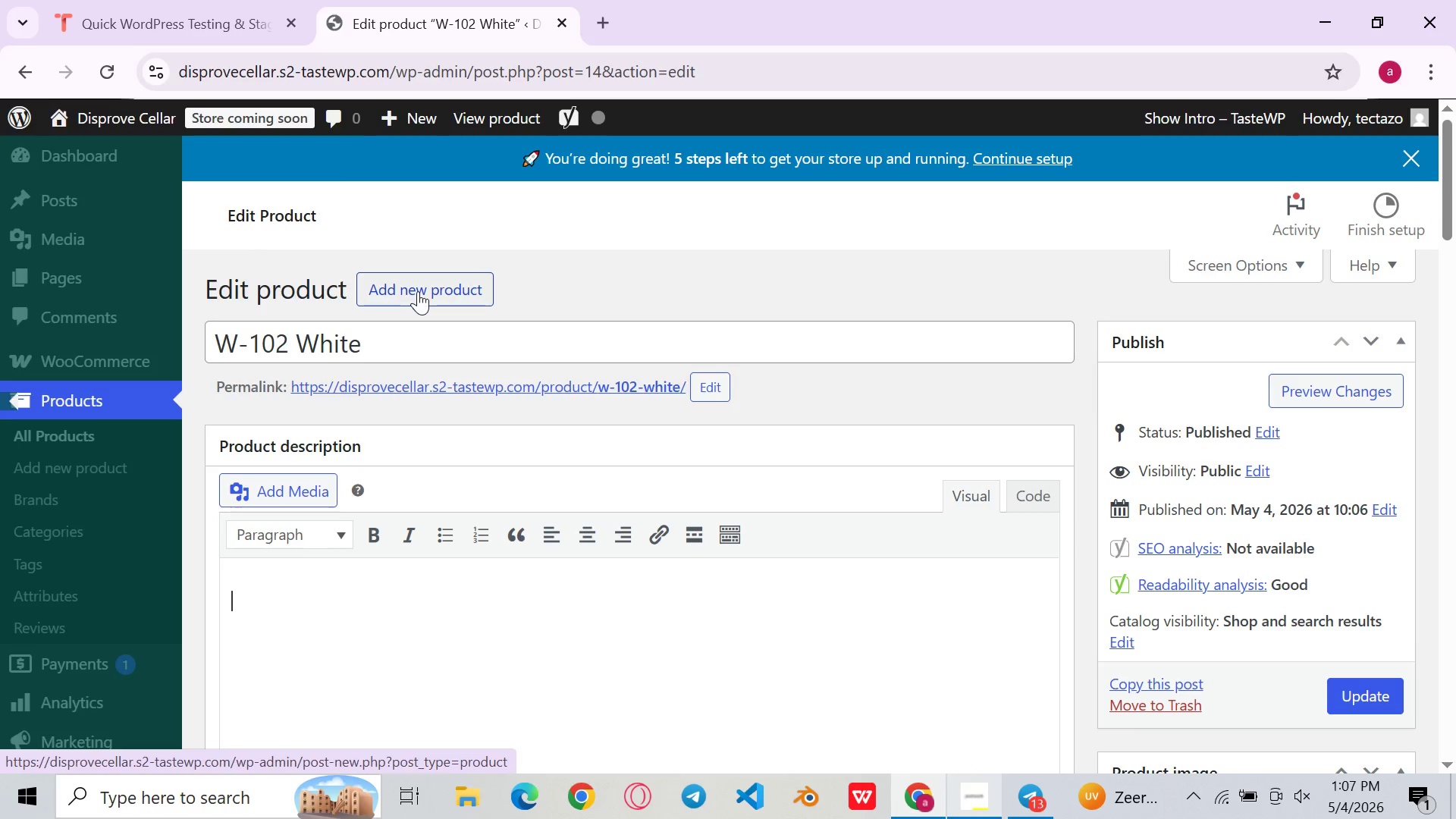 
wait(14.02)
 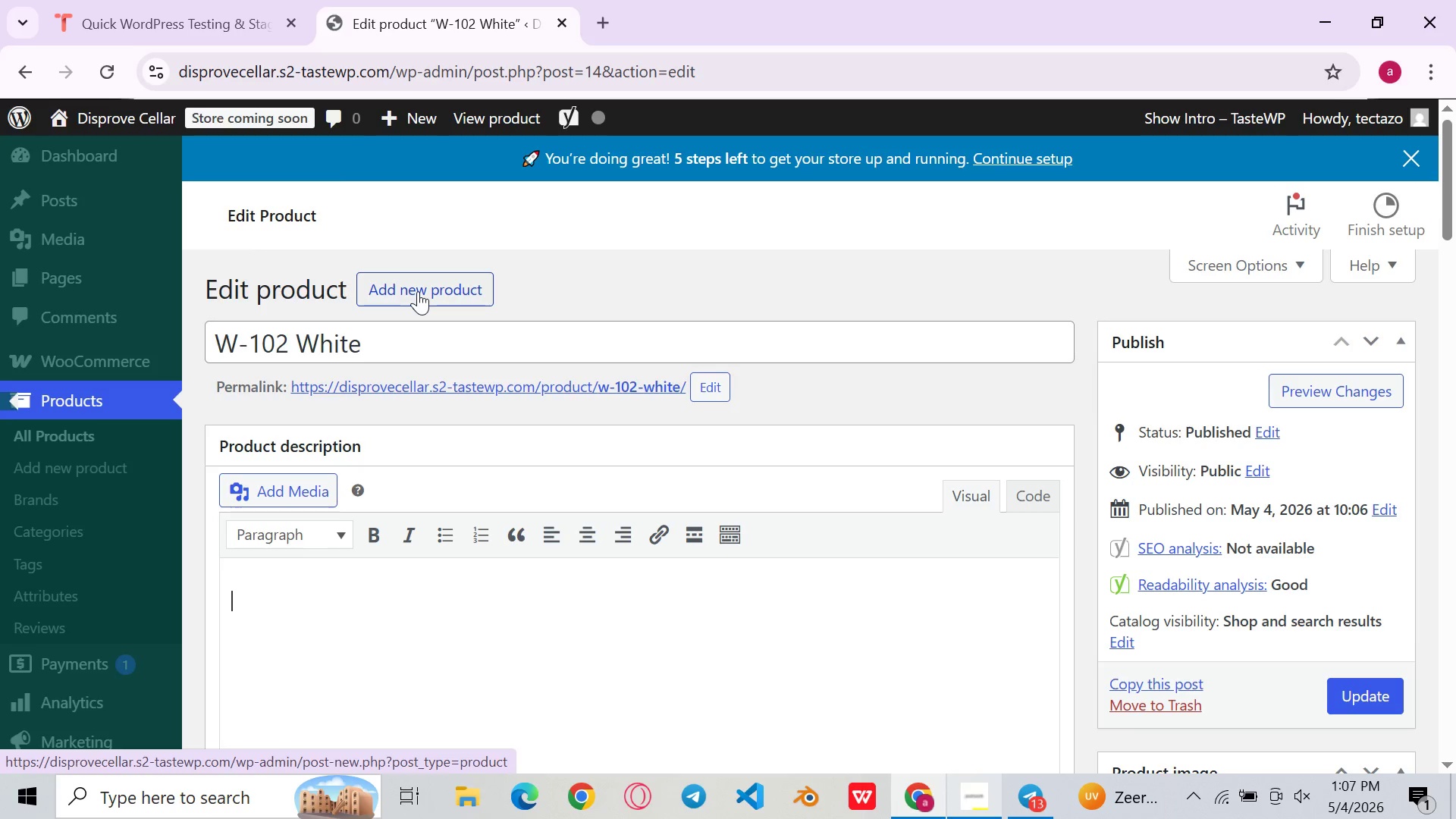 
left_click([497, 314])
 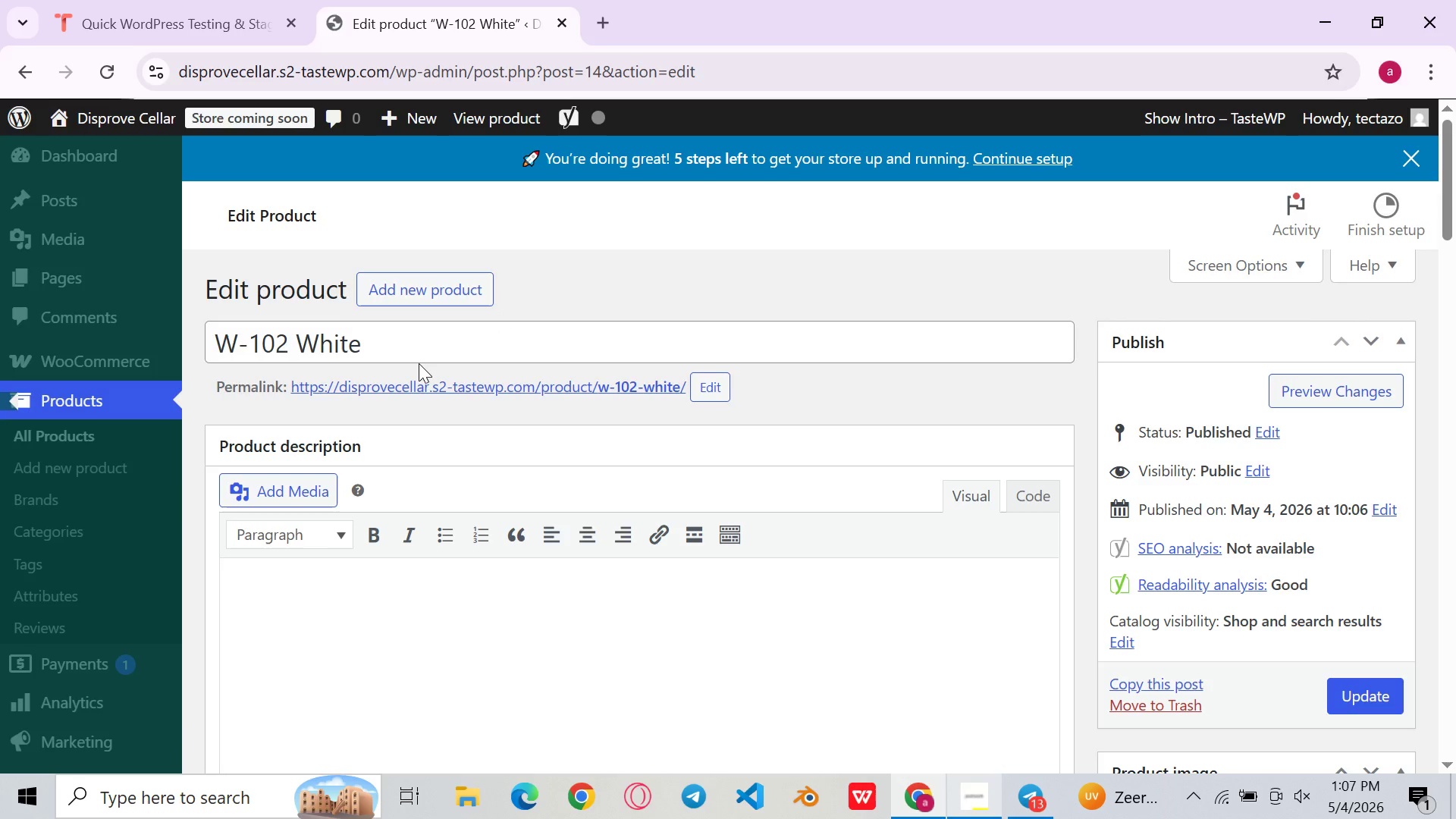 
left_click([419, 363])
 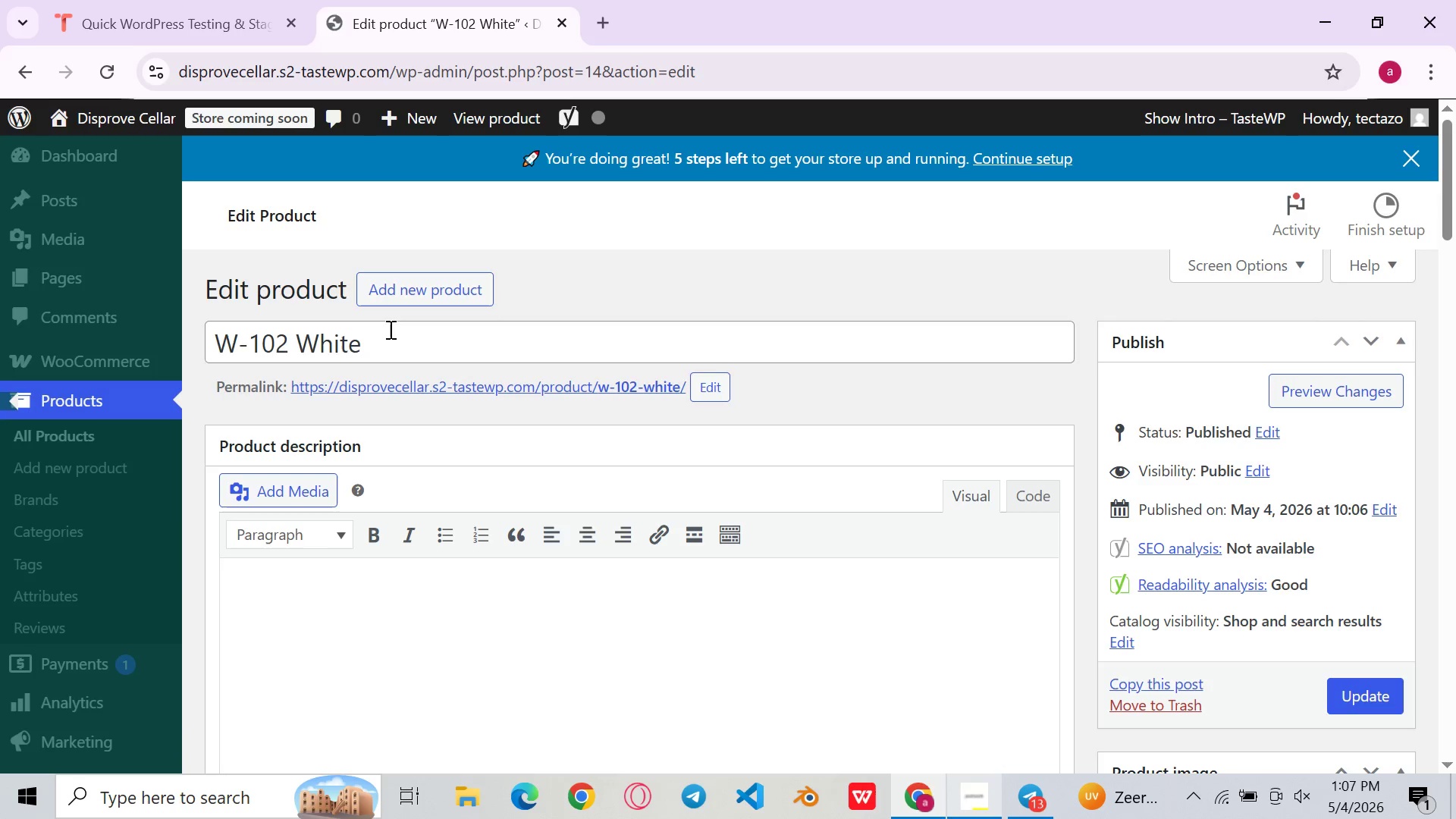 
left_click([389, 329])
 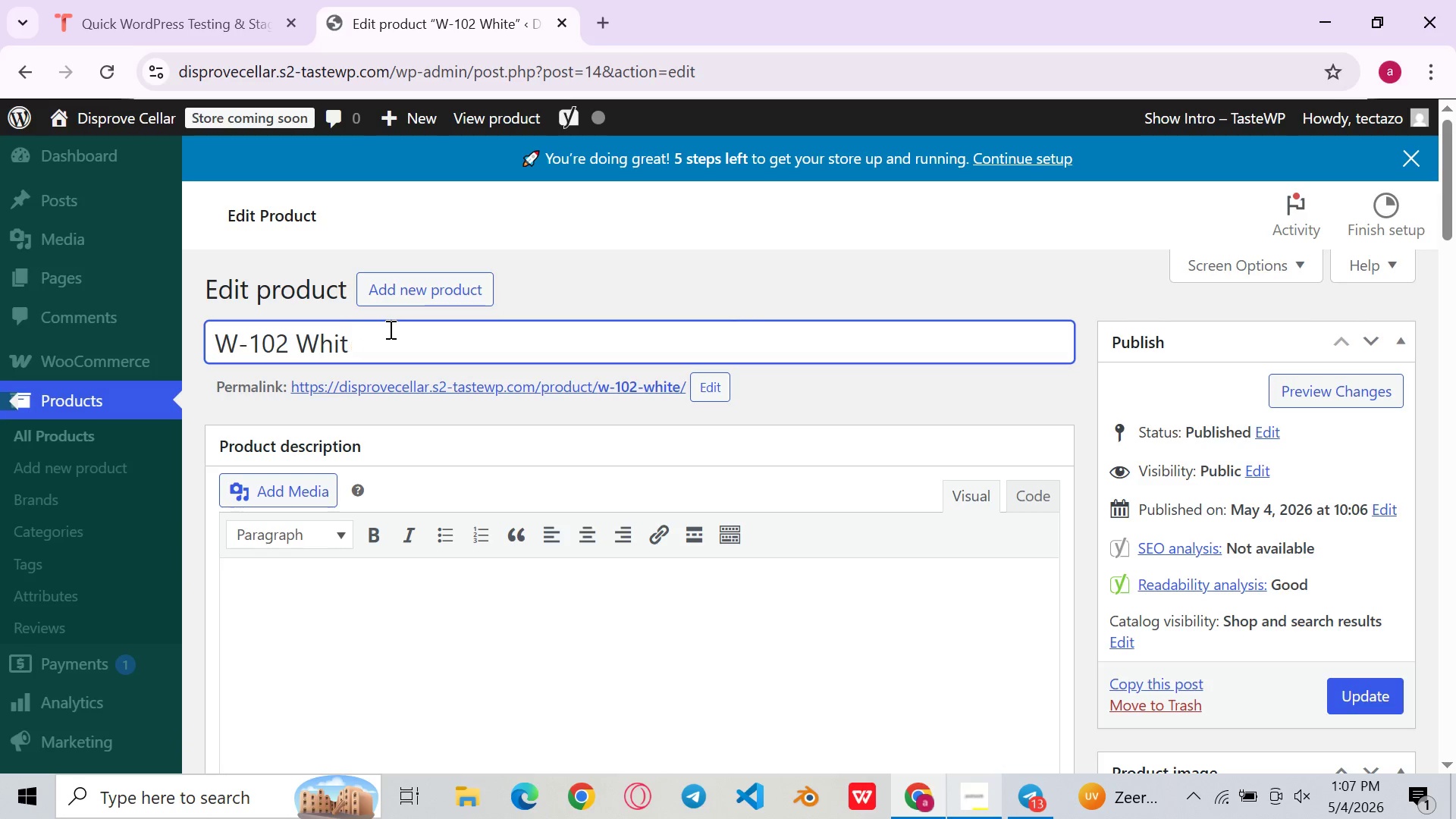 
key(Backspace)
key(Backspace)
key(Backspace)
key(Backspace)
key(Backspace)
key(Backspace)
key(Backspace)
key(Backspace)
key(Backspace)
key(Backspace)
key(Backspace)
key(Backspace)
key(Backspace)
type(Premium Heavyweight Wing chun Training )
 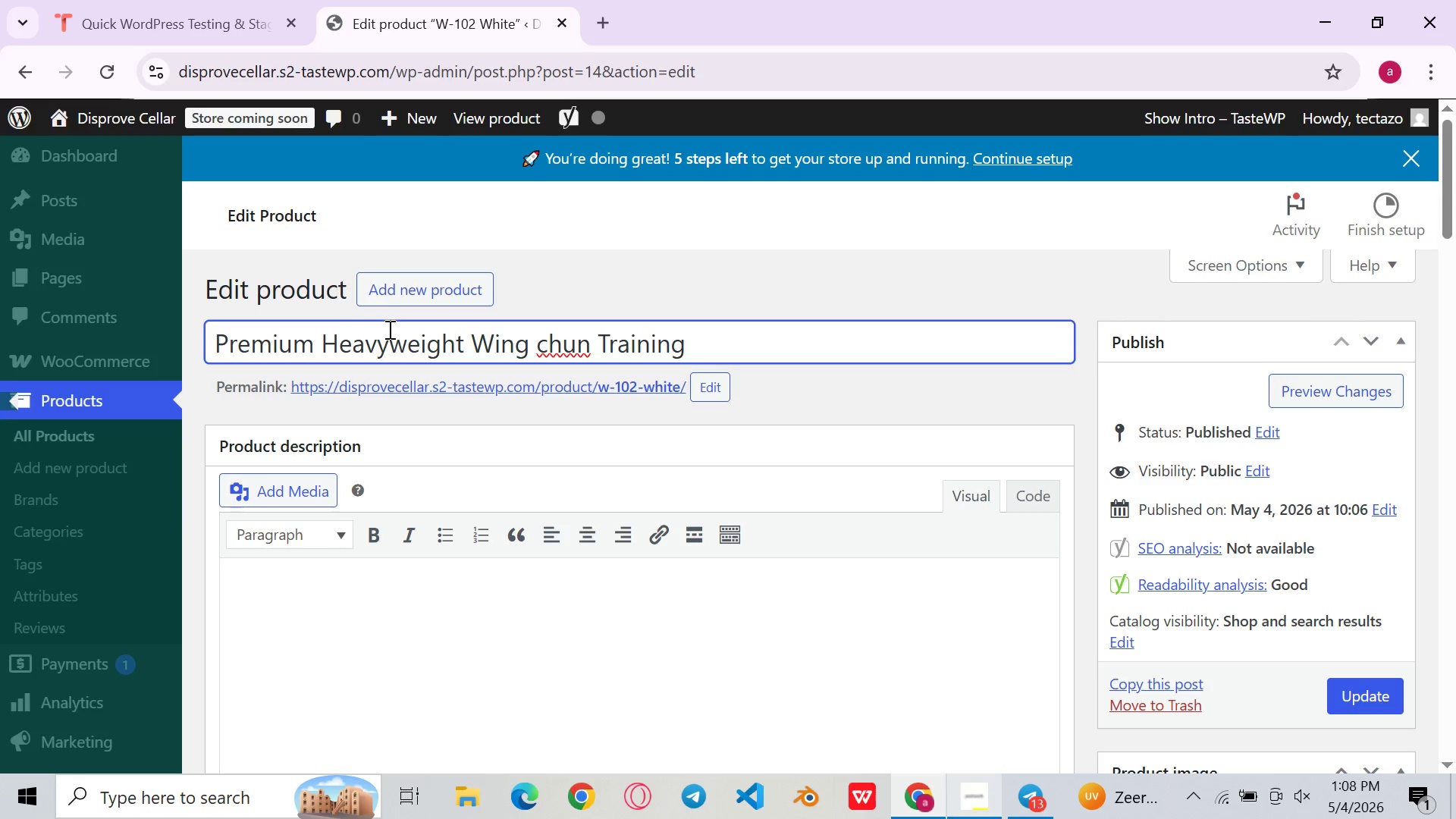 
left_click([553, 339])
 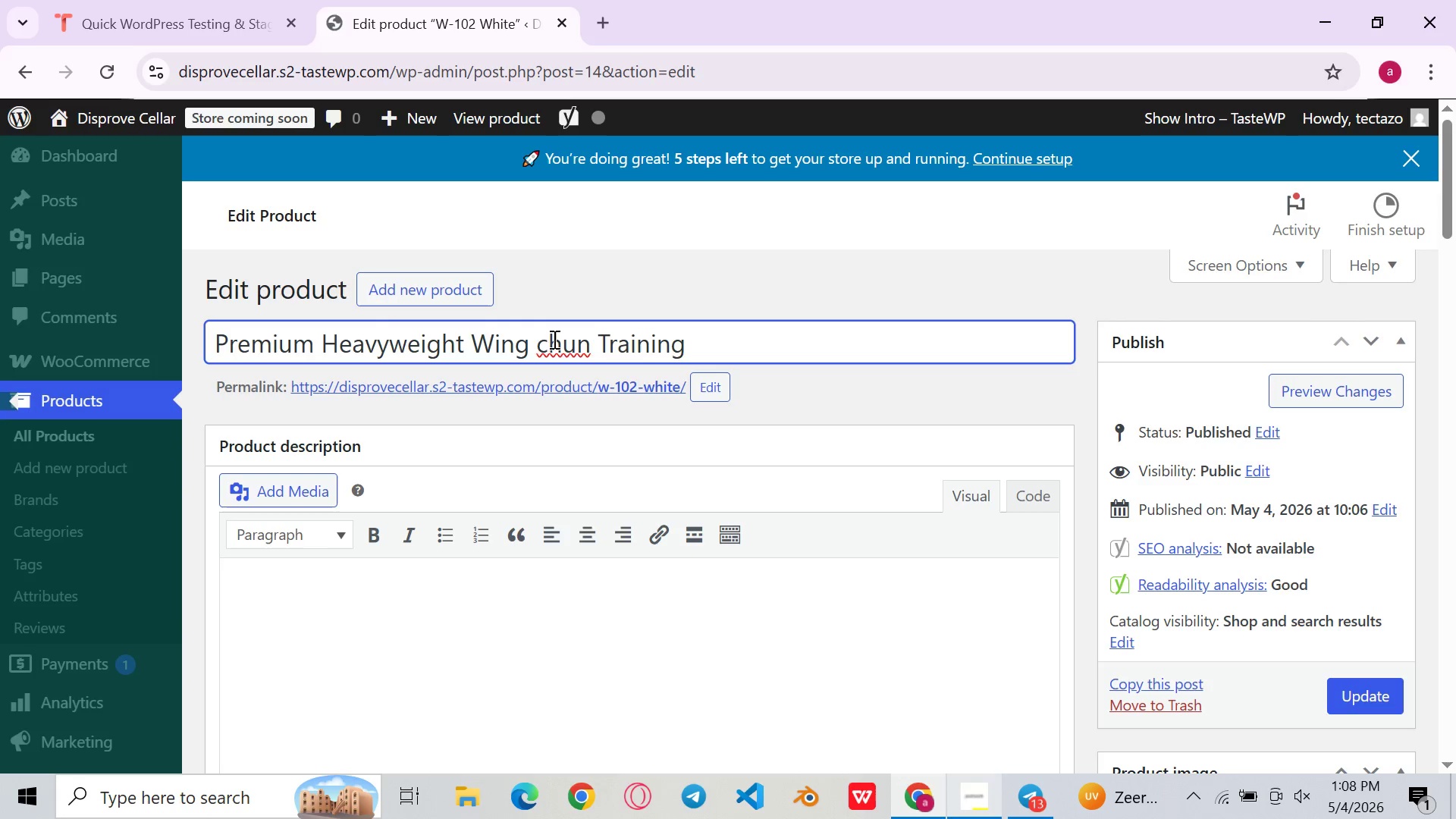 
key(Backspace)
 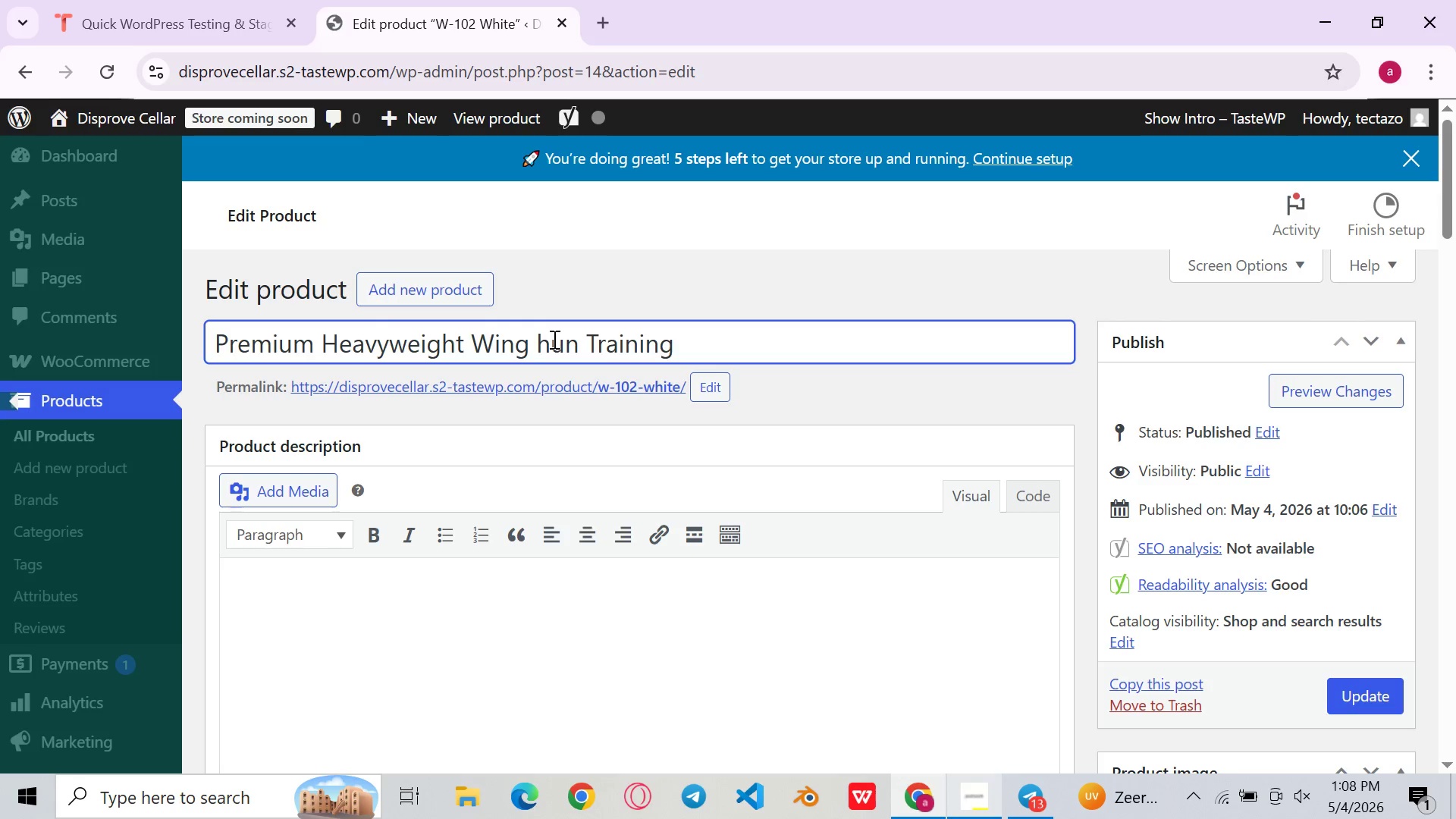 
key(Shift+C)
 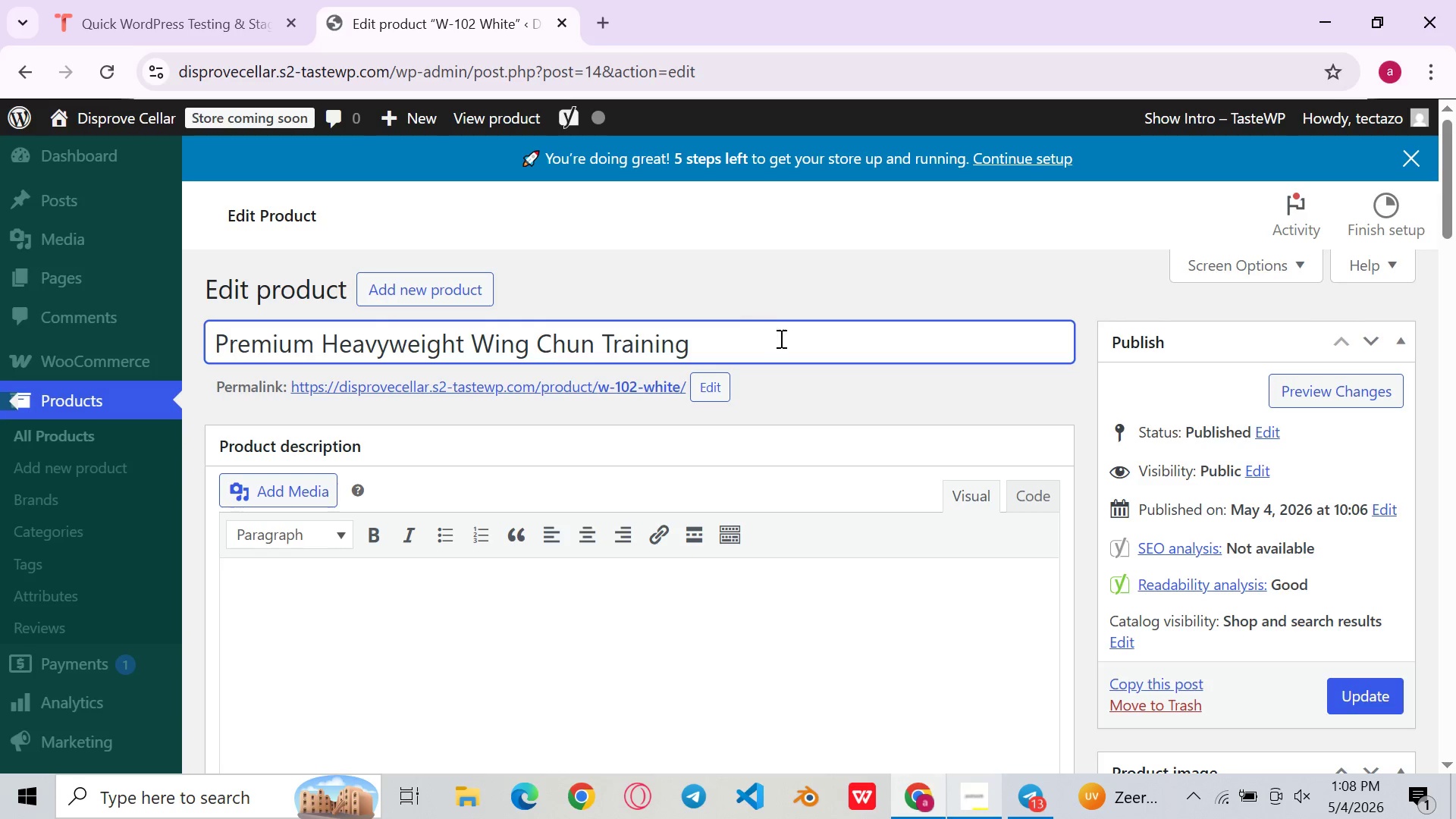 
left_click([783, 338])
 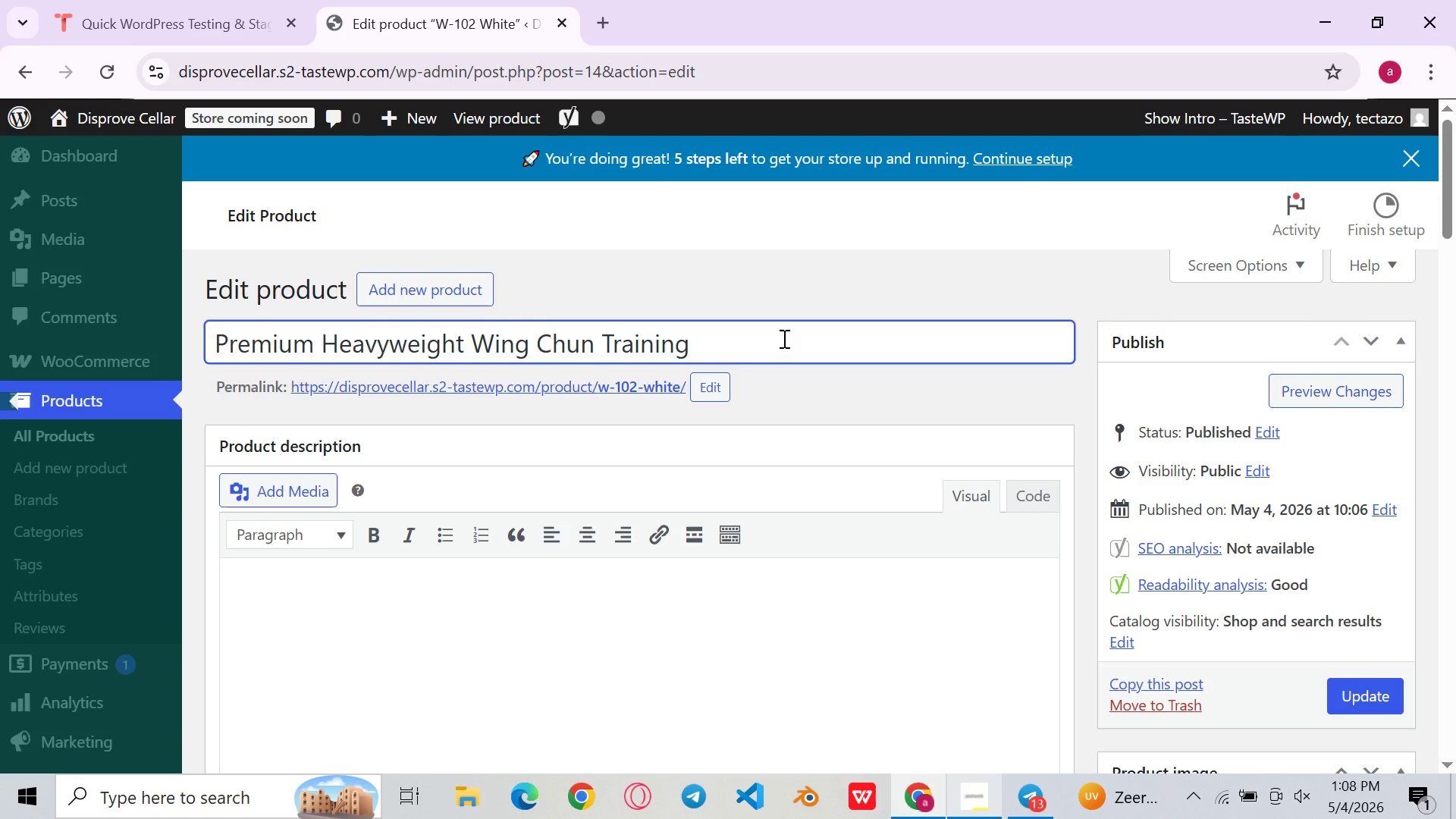 
type(Gi - tr)
key(Backspace)
key(Backspace)
type(Tradio)
key(Backspace)
type(tional )
 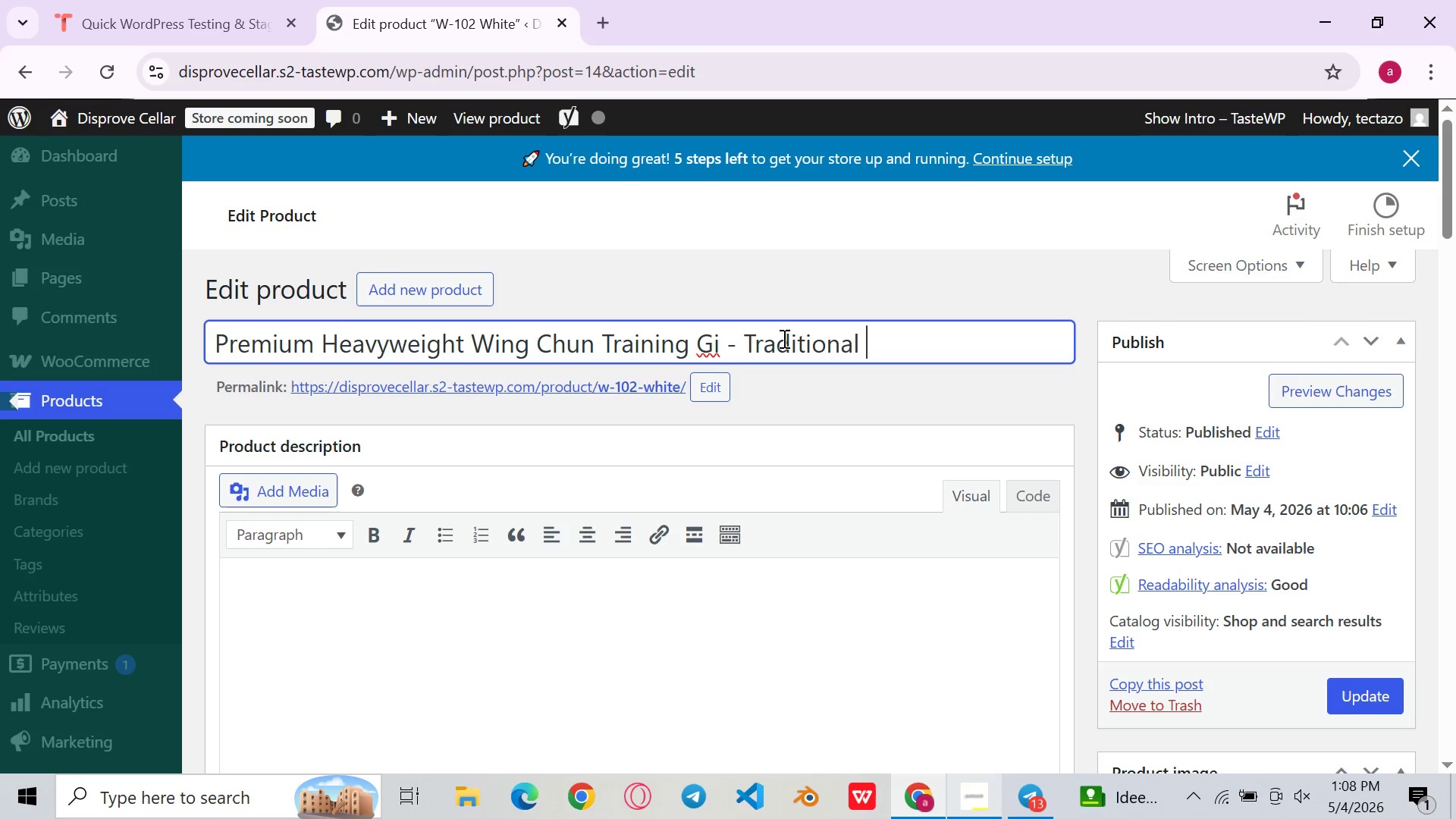 
wait(5.31)
 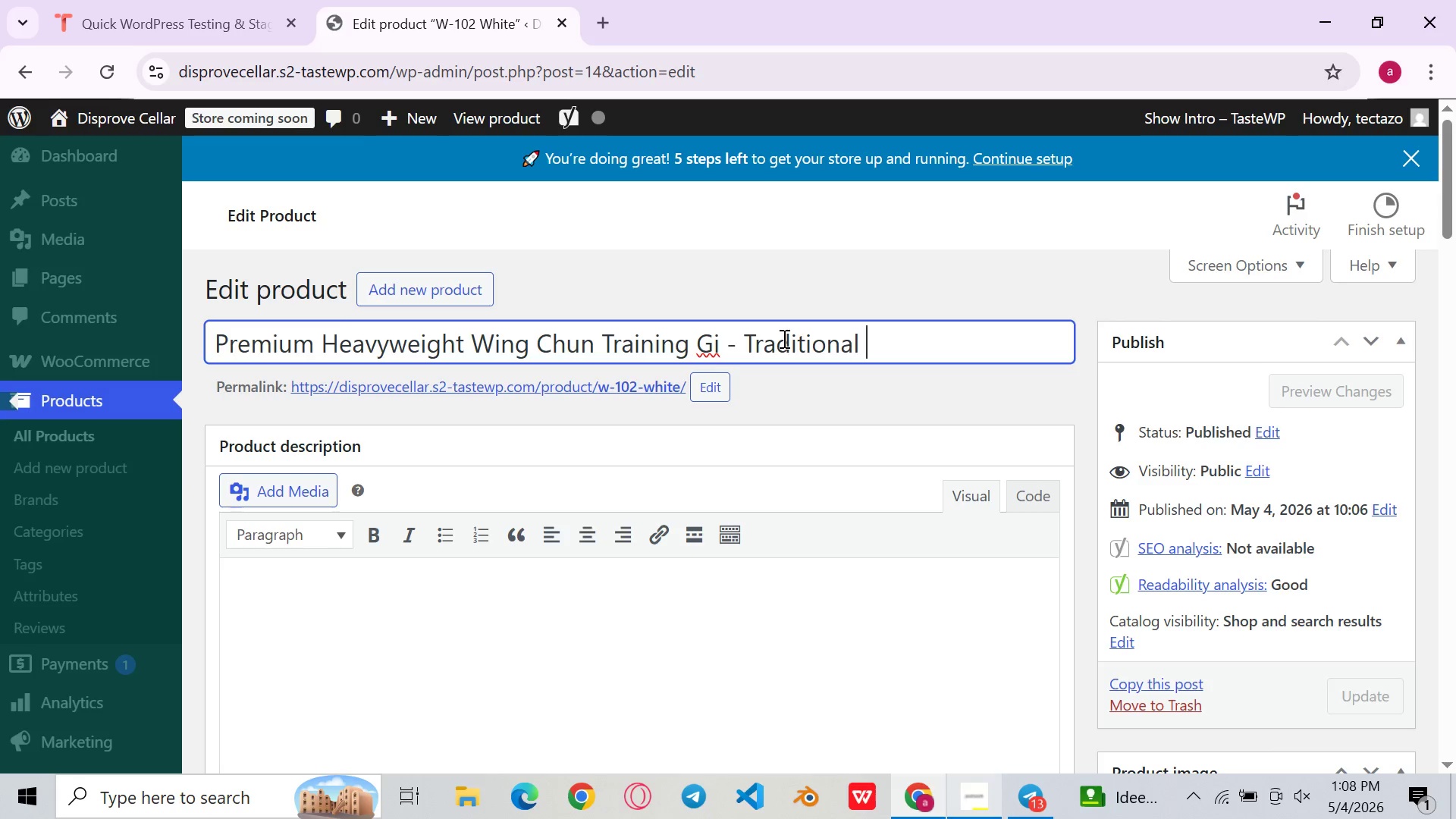 
type(Bleached White Cotton Uniform)
 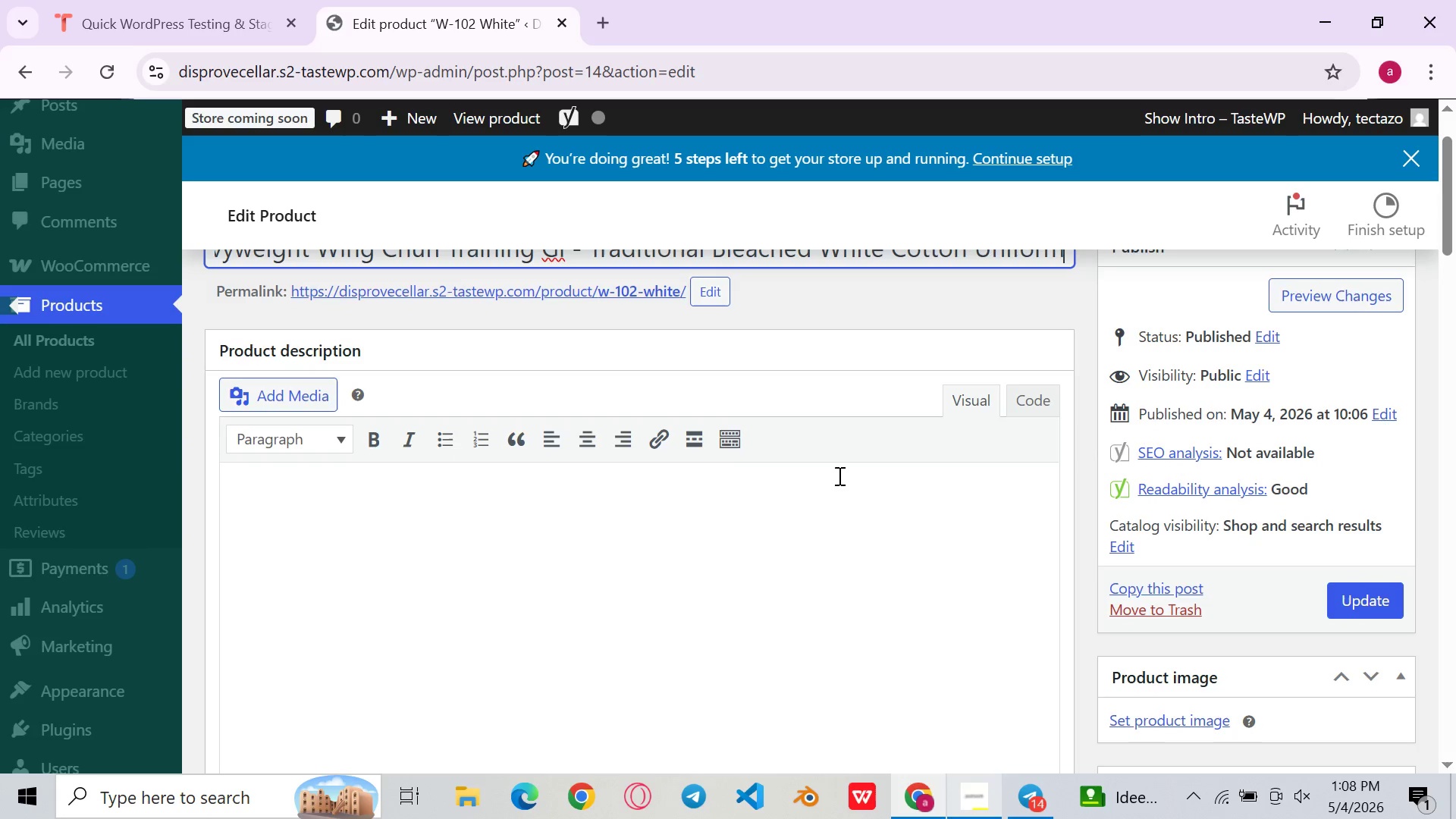 
wait(10.39)
 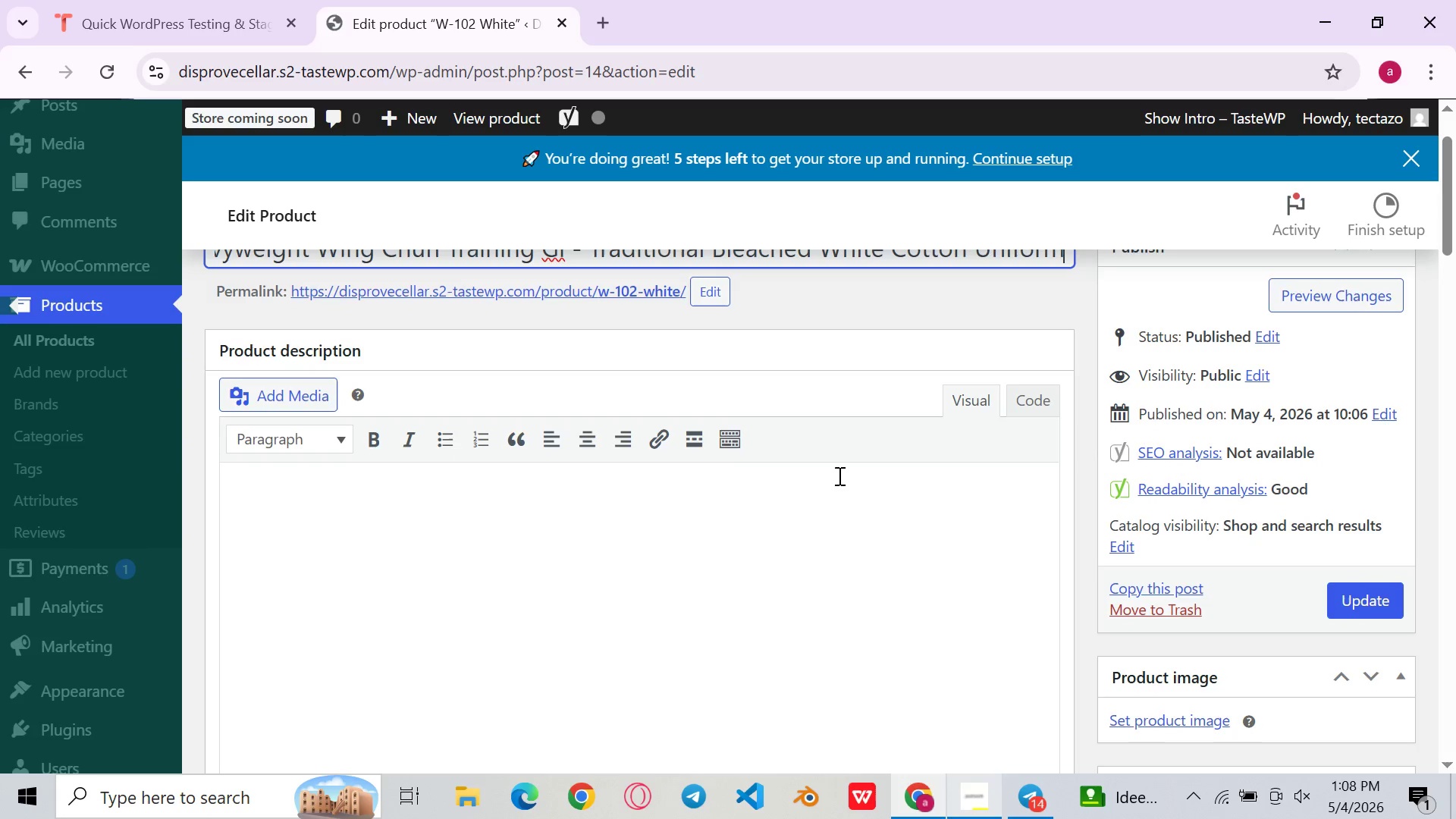 
left_click([706, 447])
 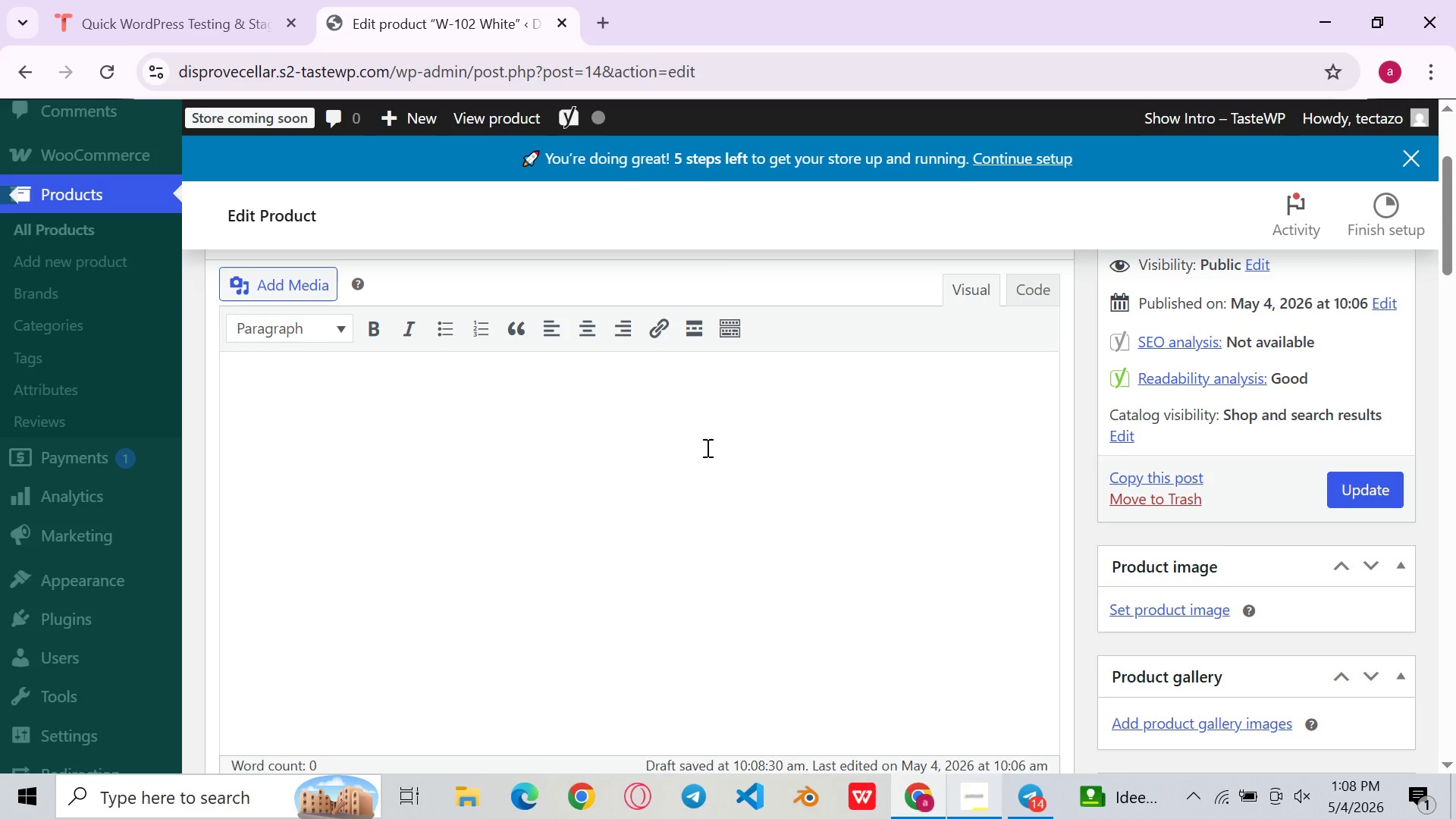 
wait(6.86)
 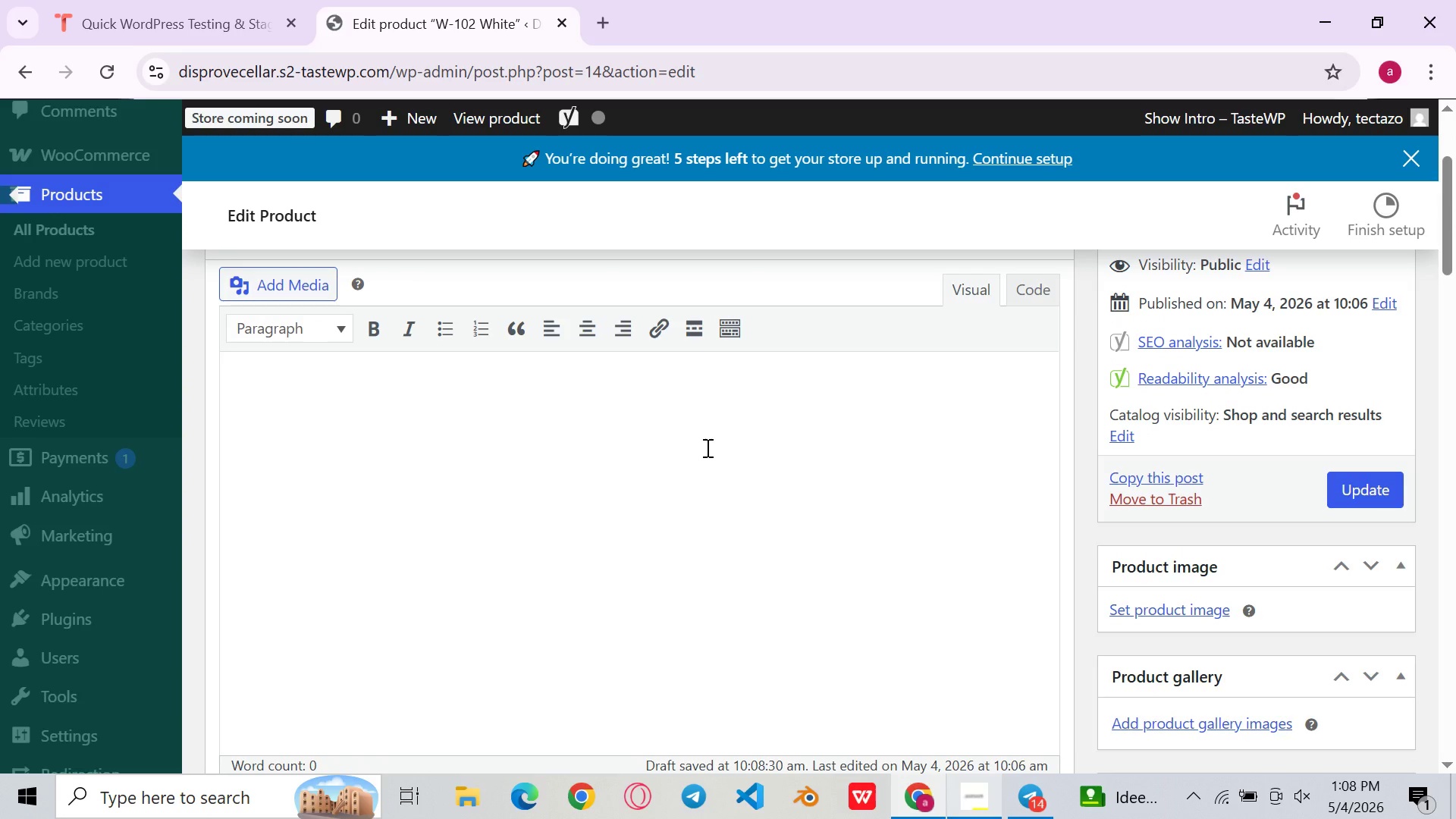 
type(Devei)
key(Backspace)
type(loped fro)
key(Backspace)
key(Backspace)
type(or practitioners who demand both authenticity and performance, this Premuui)
key(Backspace)
key(Backspace)
key(Backspace)
type(ui)
key(Backspace)
key(Backspace)
type(ium Heavyweight Wing Chun Gi is cut specifically for the deand )
key(Backspace)
key(Backspace)
key(Backspace)
key(Backspace)
type(mand )
key(Backspace)
type(s of the Wing Chun Sye)
key(Backspace)
type(stem. Unlike )
key(Backspace)
key(Backspace)
key(Backspace)
type(ke )
 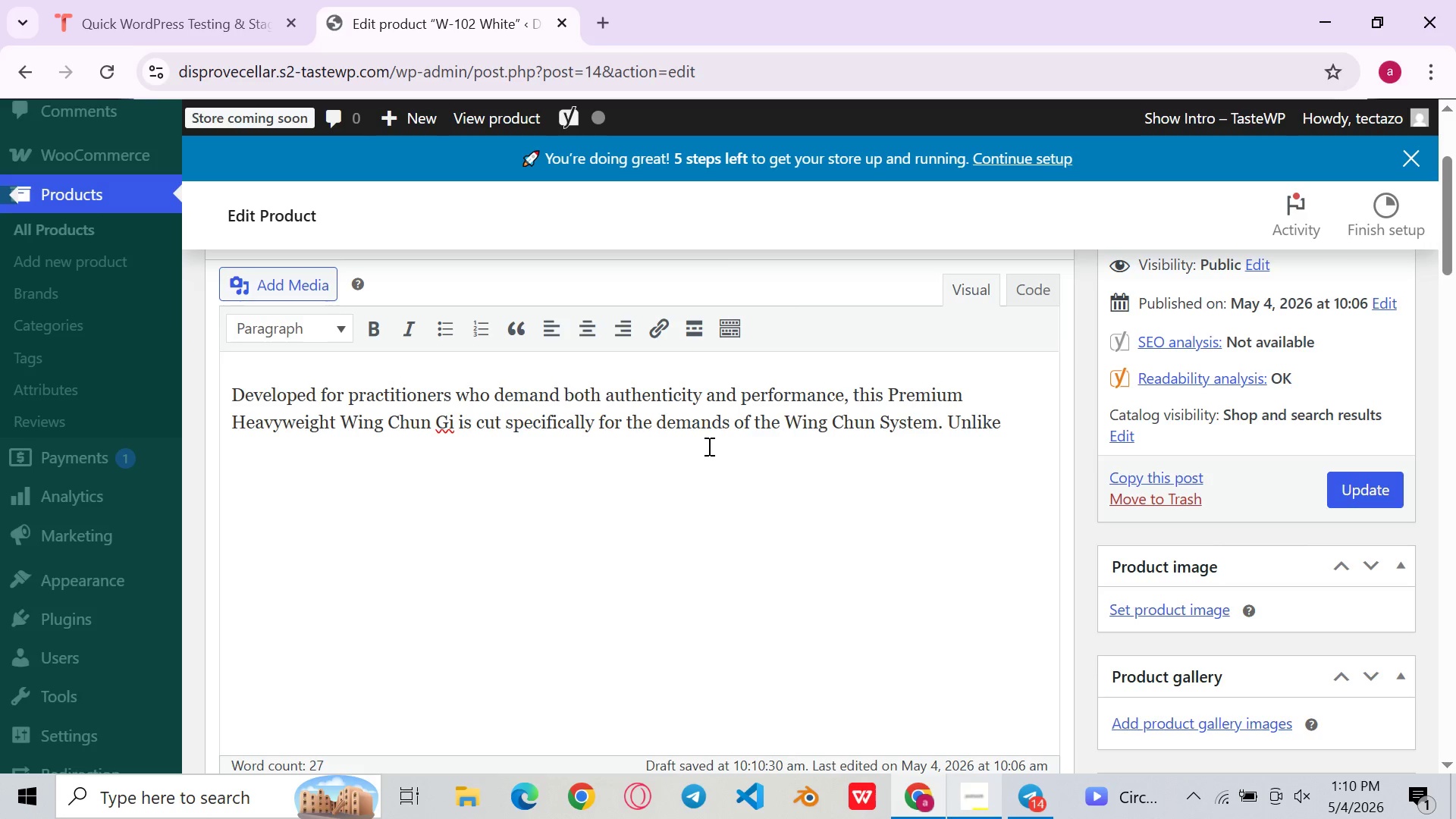 
type(genere)
key(Backspace)
type(ic martialarts)
 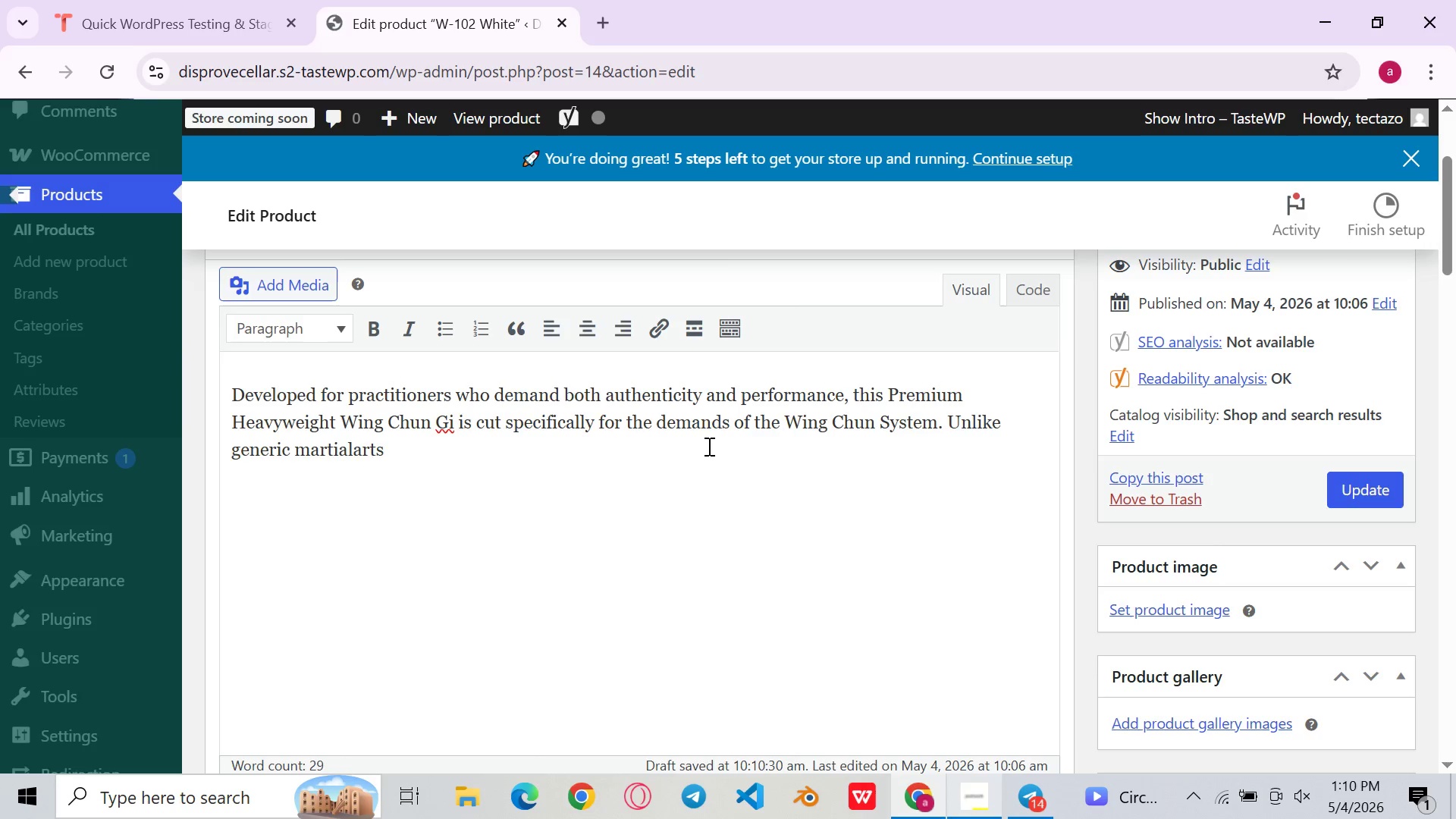 
key(ArrowLeft)
 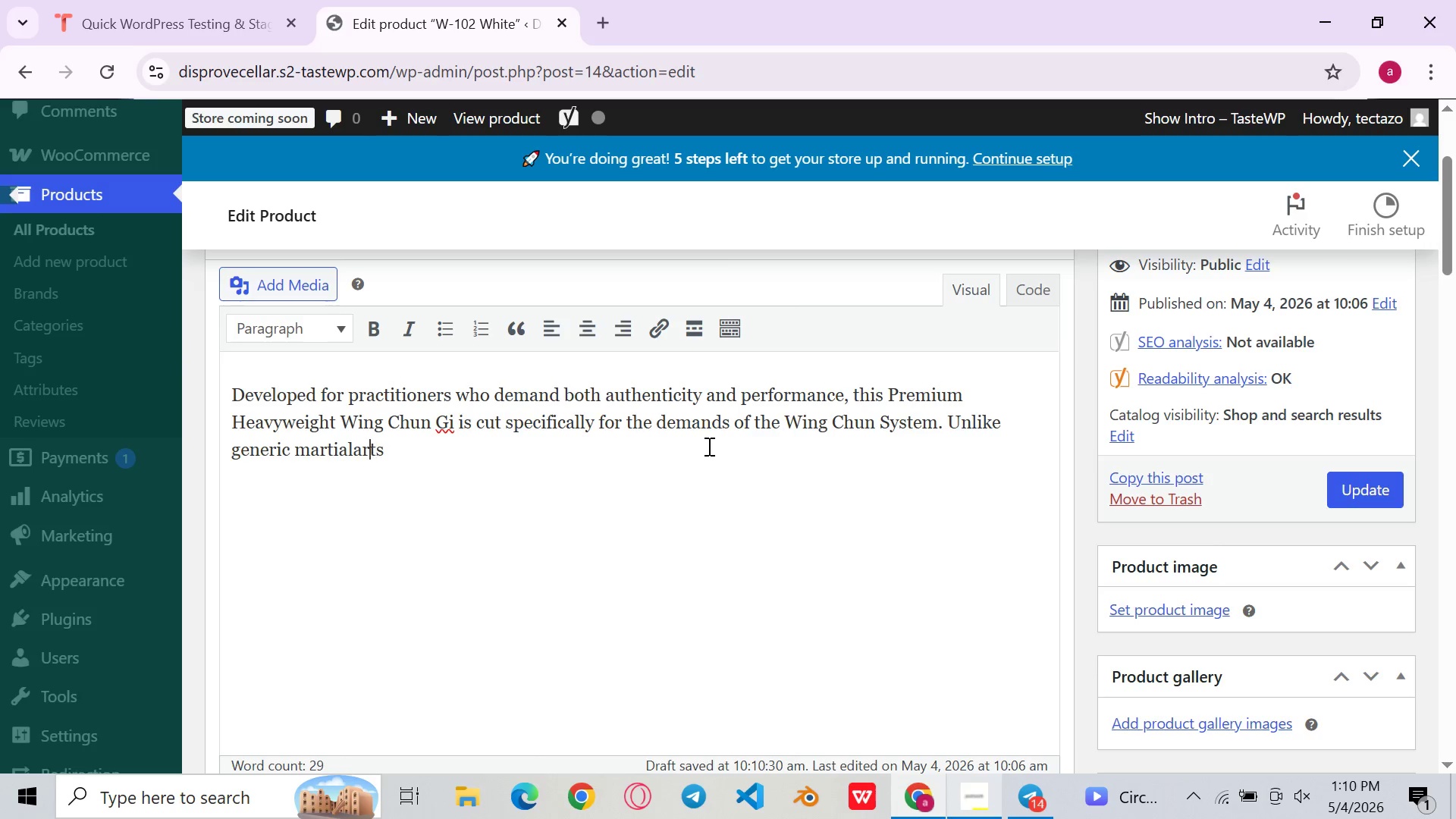 
key(ArrowLeft)
 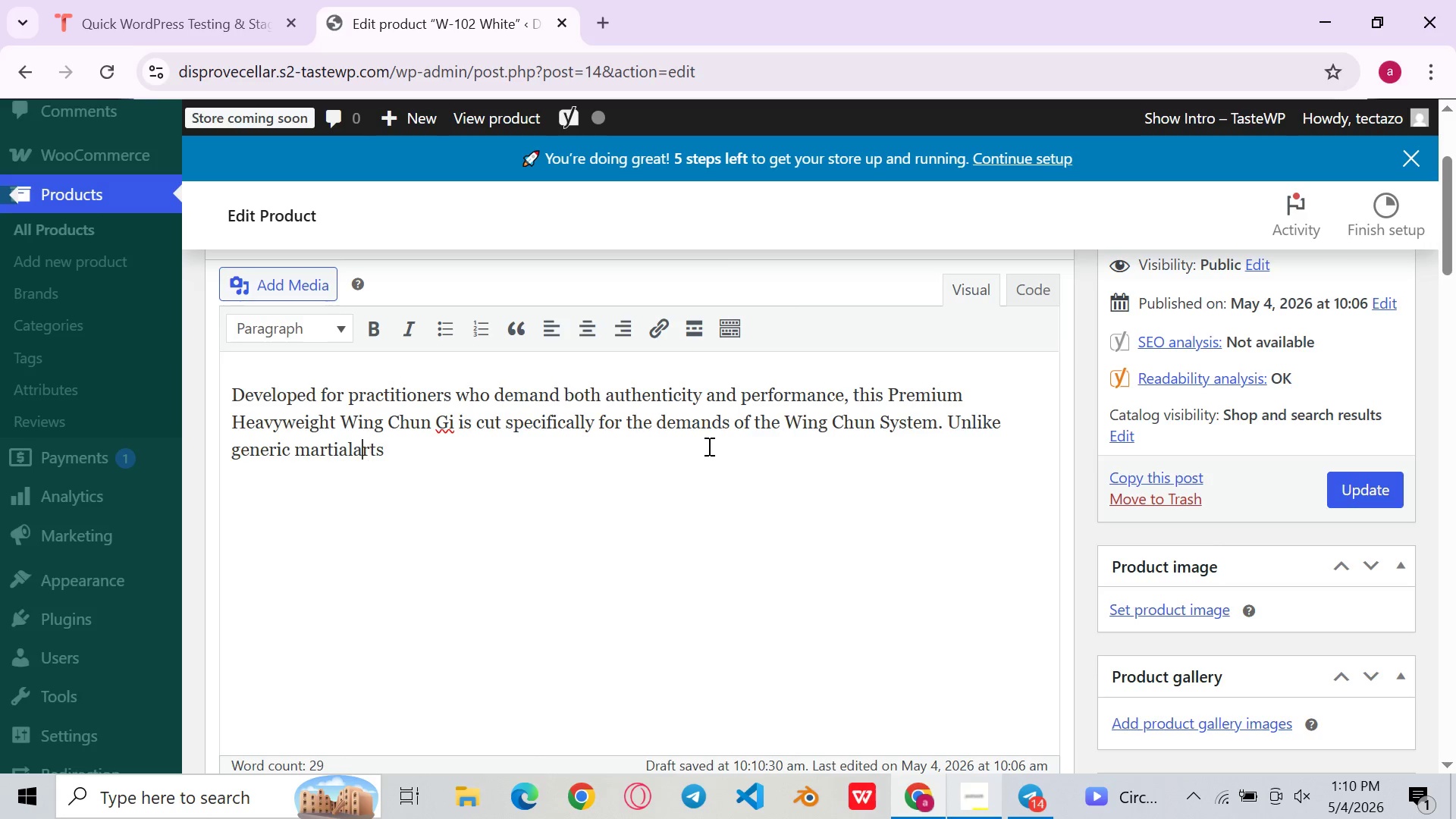 
key(ArrowLeft)
 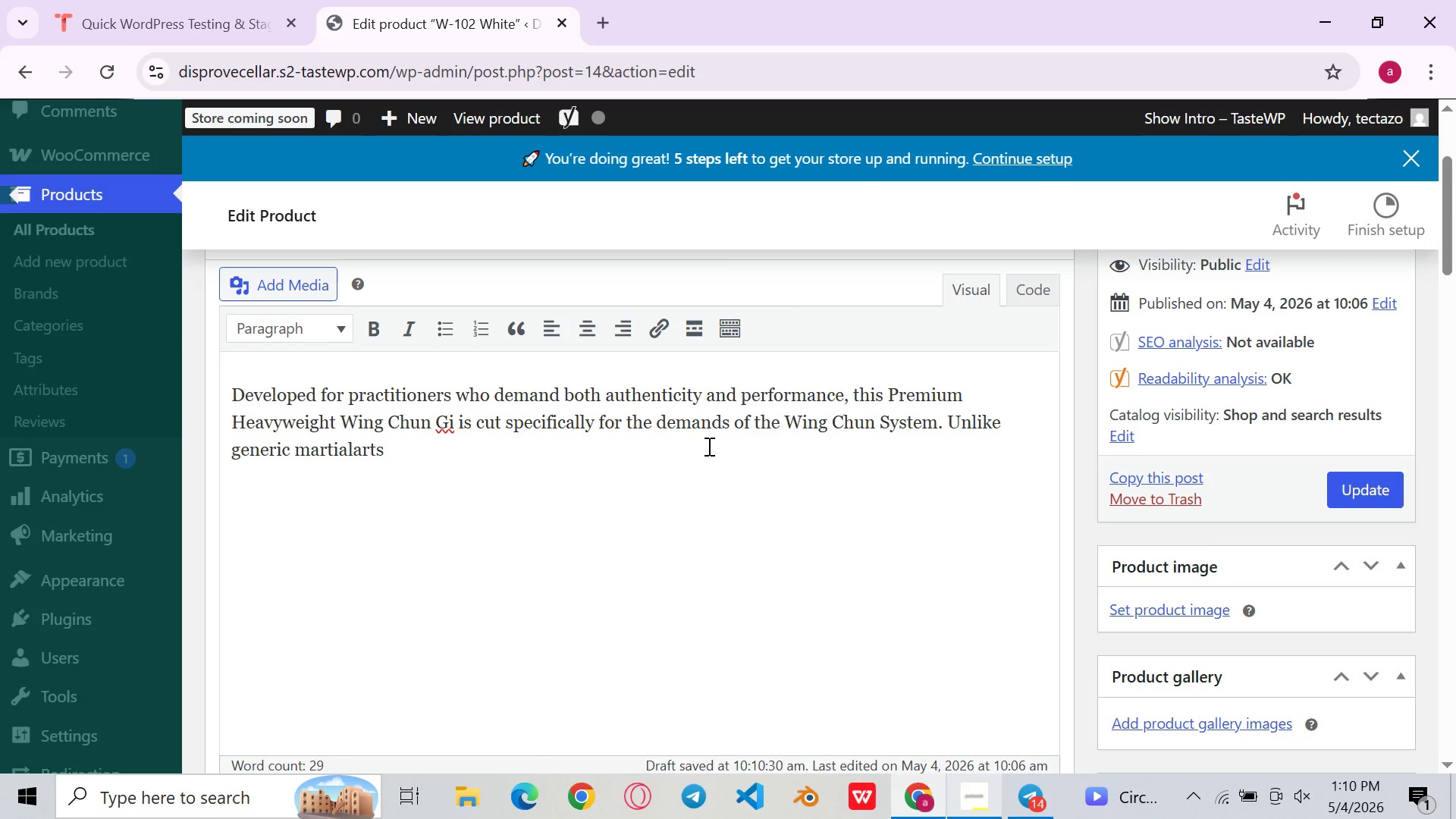 
key(ArrowLeft)
 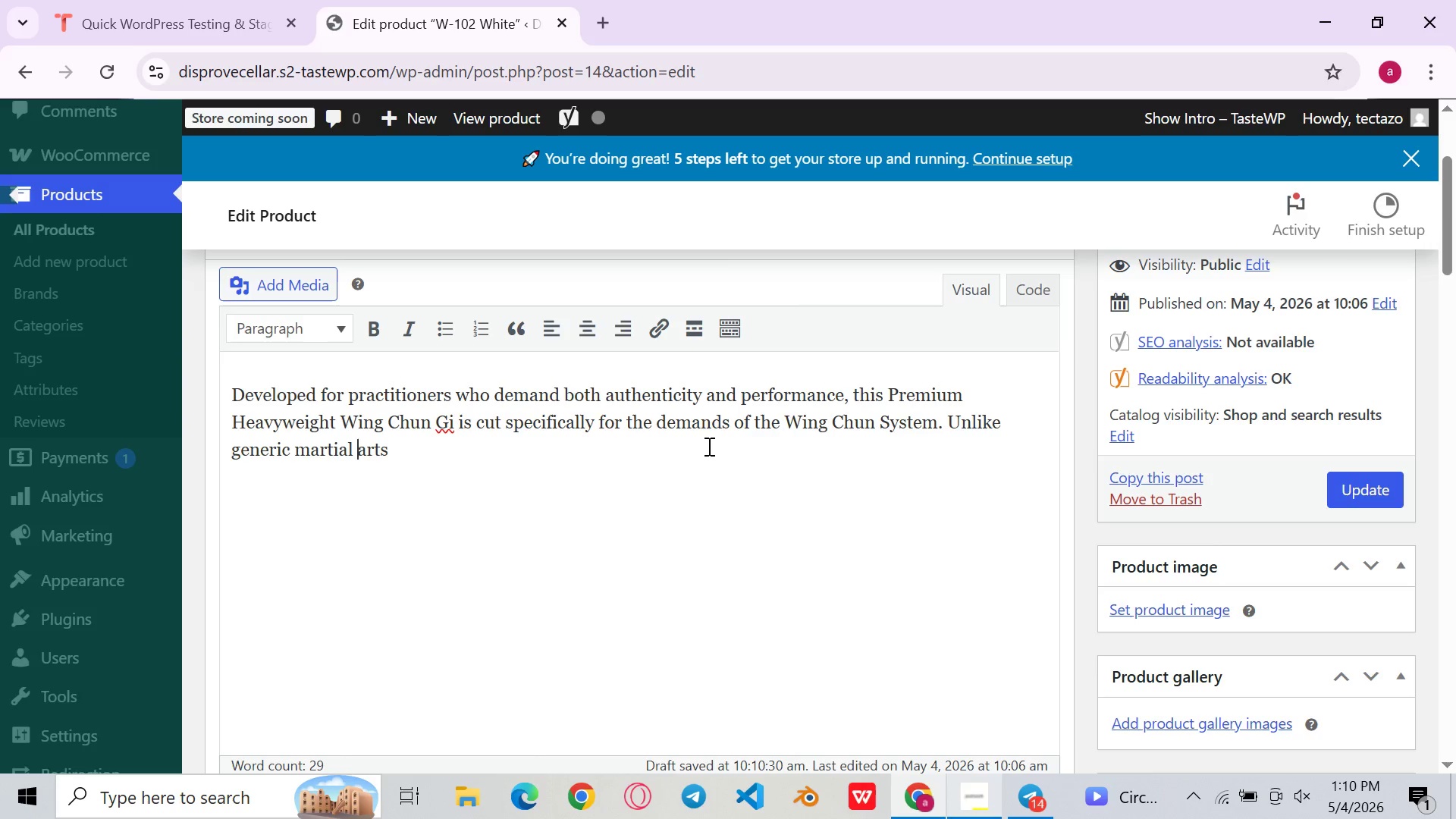 
key(Space)
 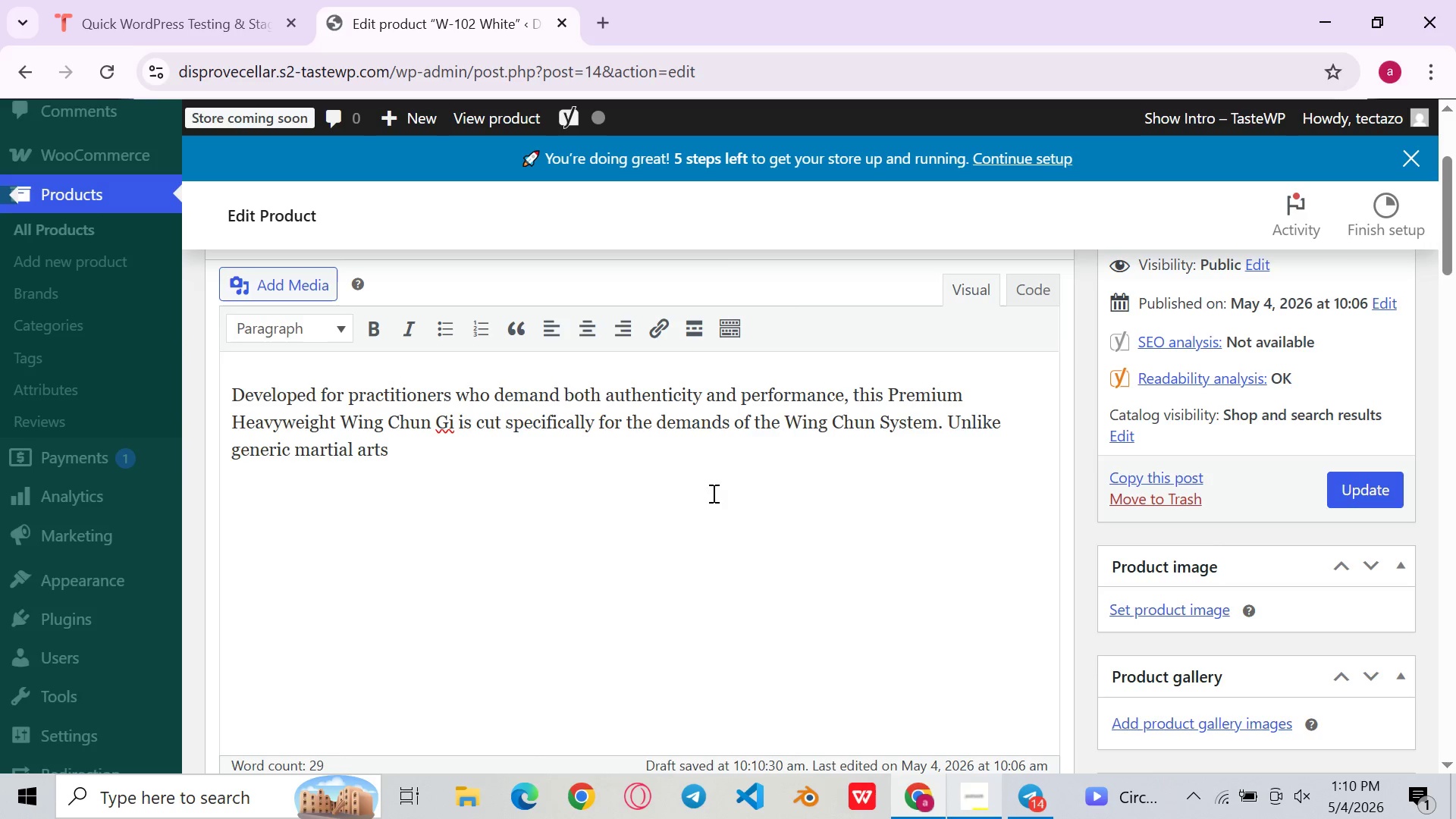 
left_click([688, 498])
 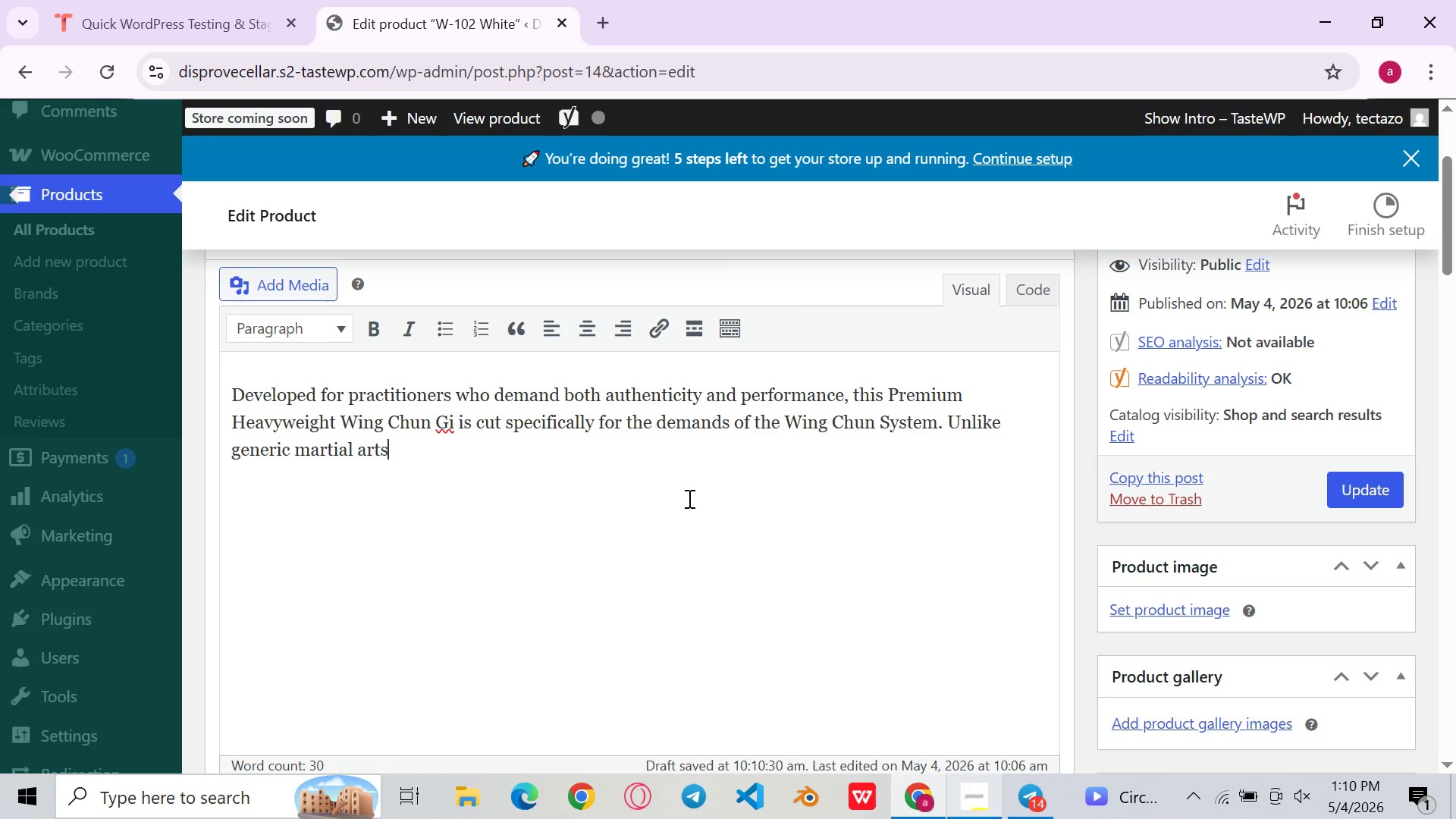 
type( uniforms)
 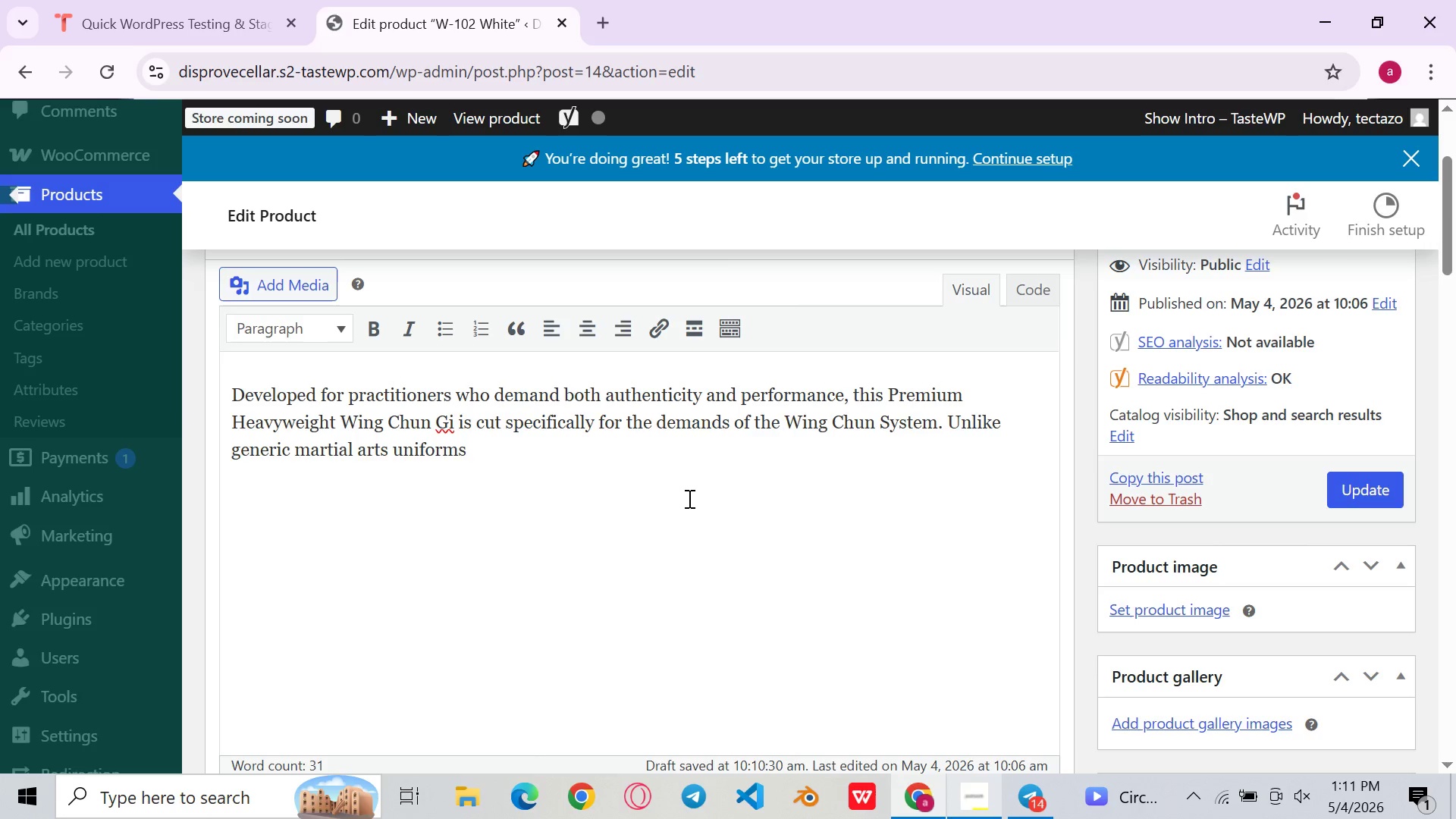 
wait(5.08)
 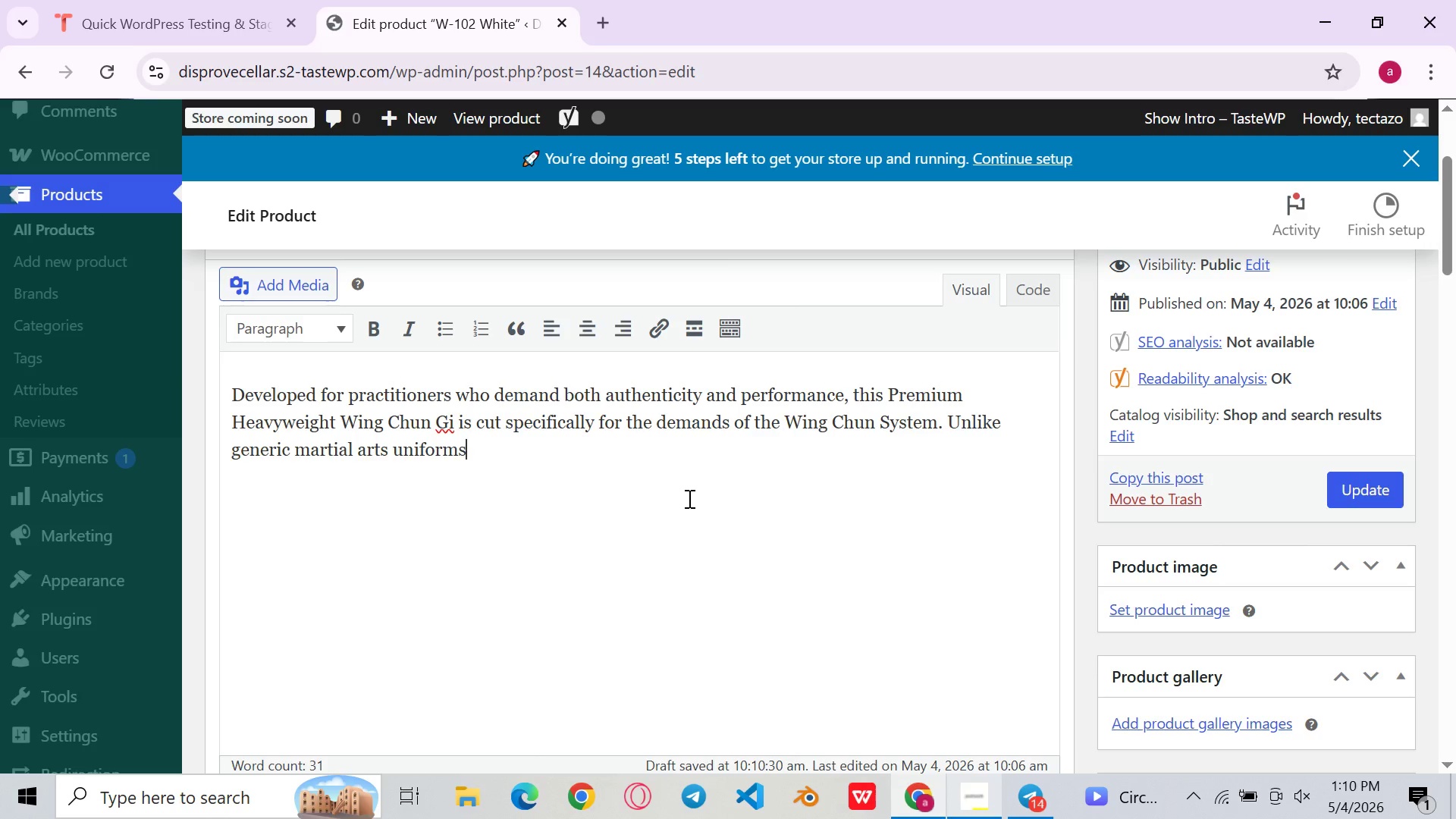 
type(, this goi)
key(Backspace)
key(Backspace)
type(i fearure)
 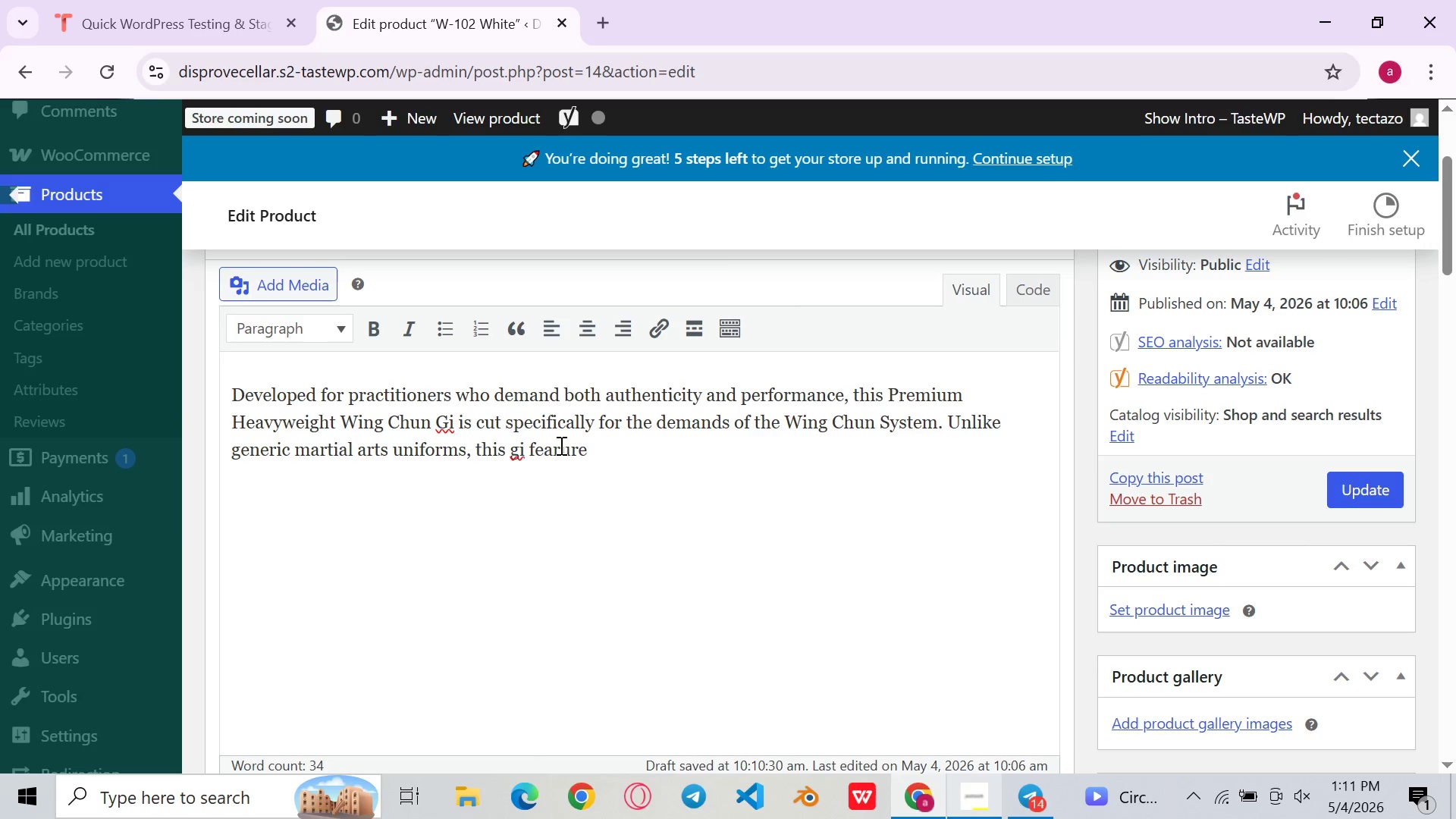 
left_click([557, 443])
 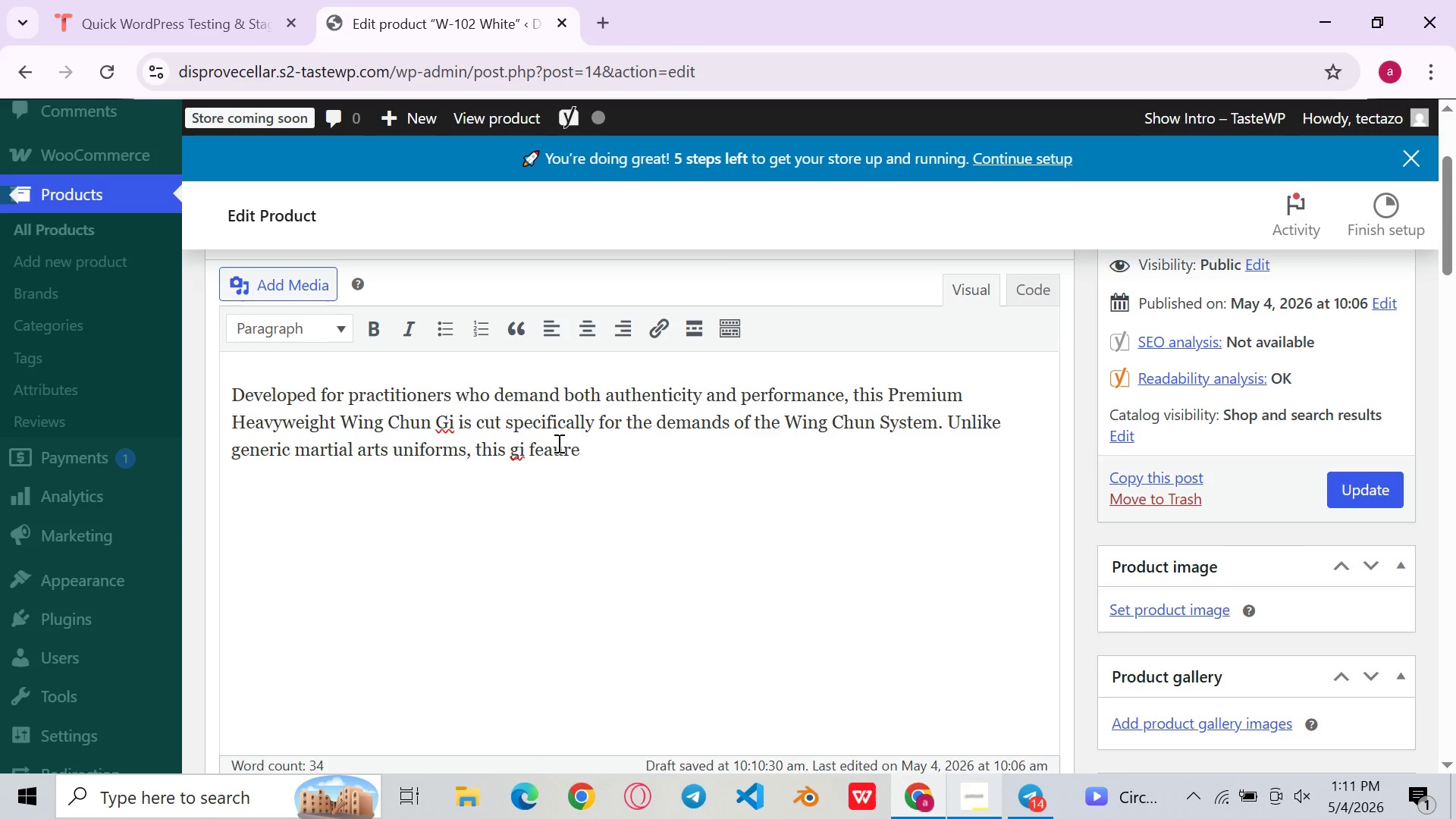 
key(Backspace)
 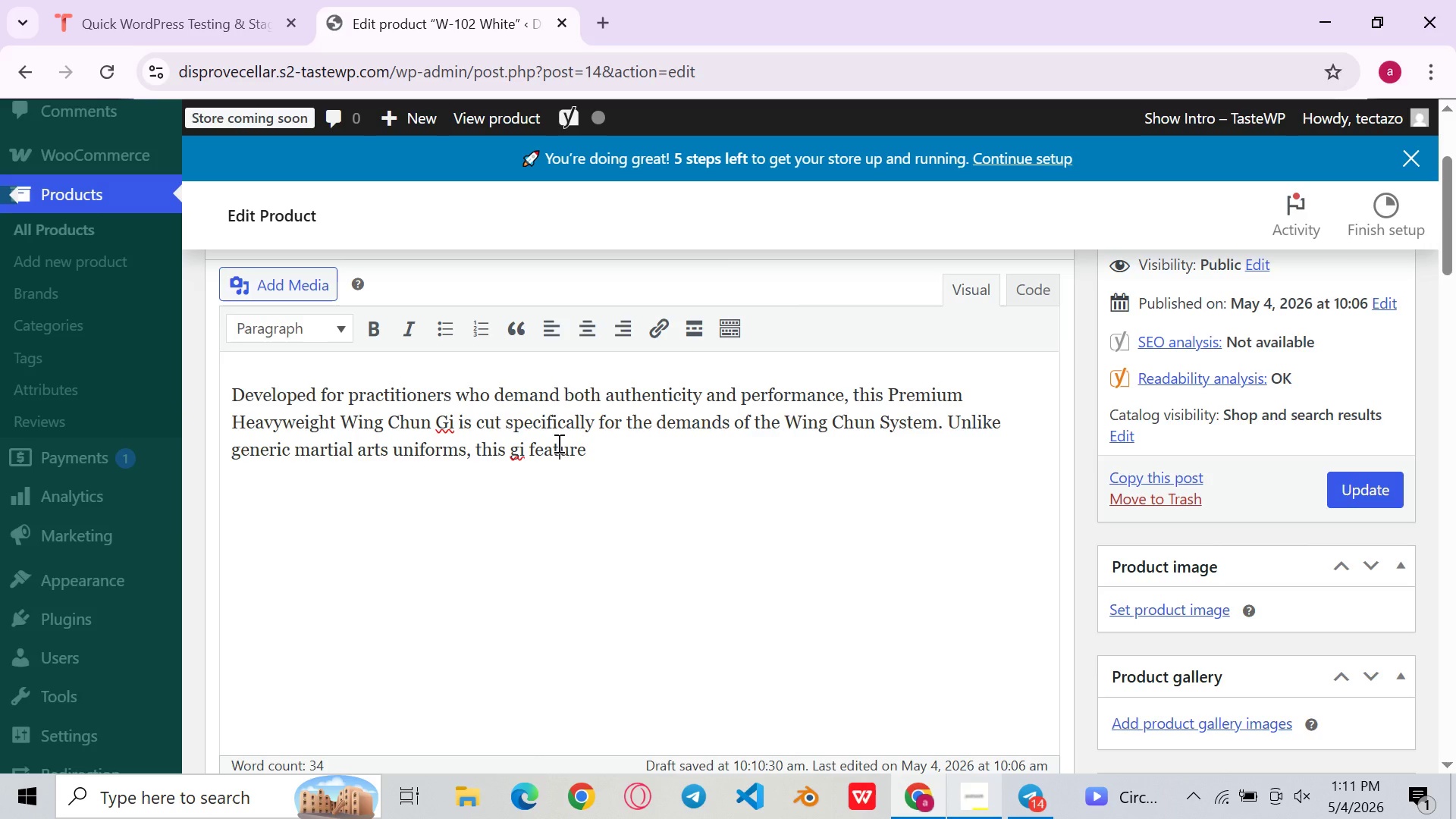 
key(T)
 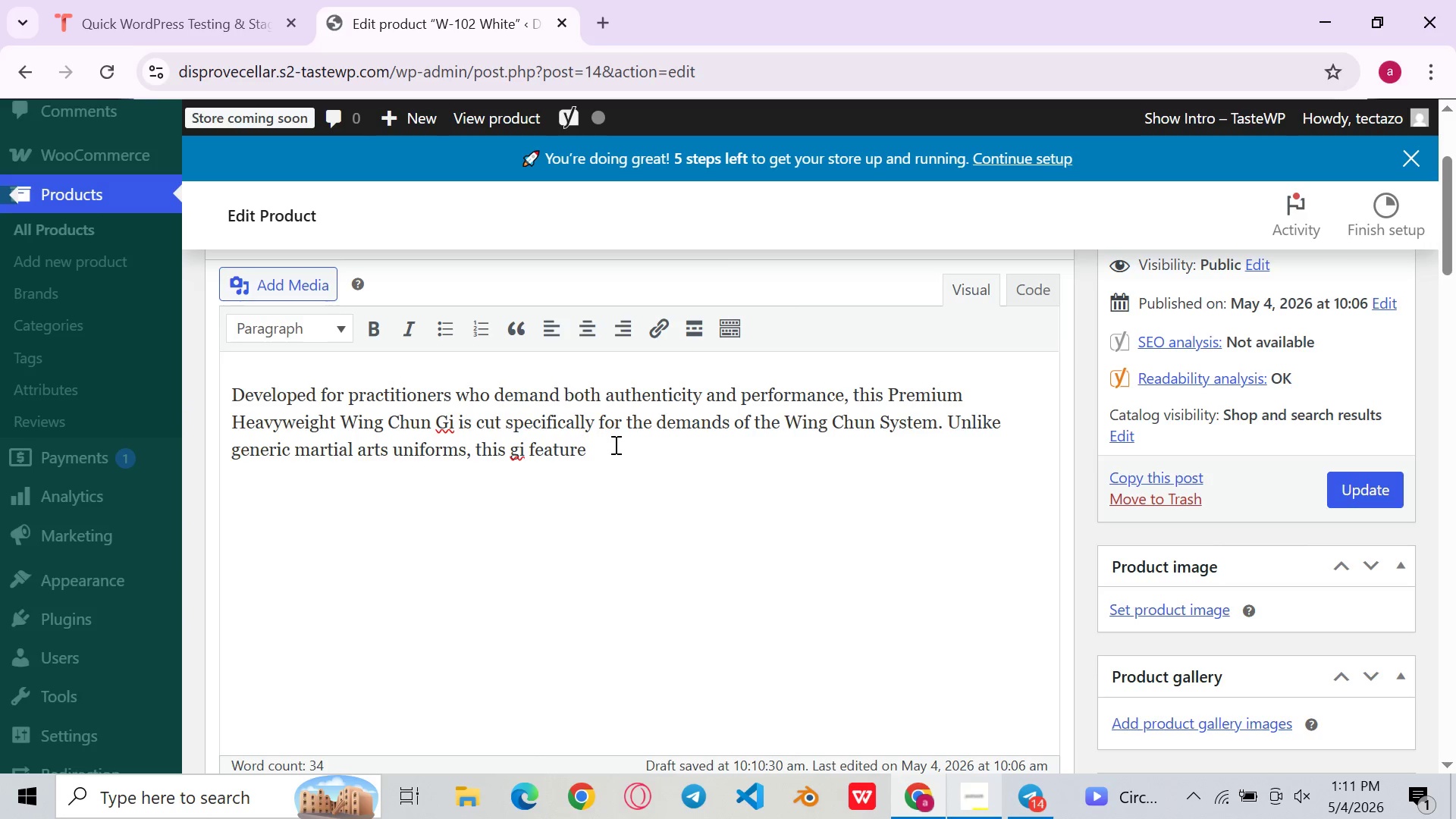 
left_click([621, 445])
 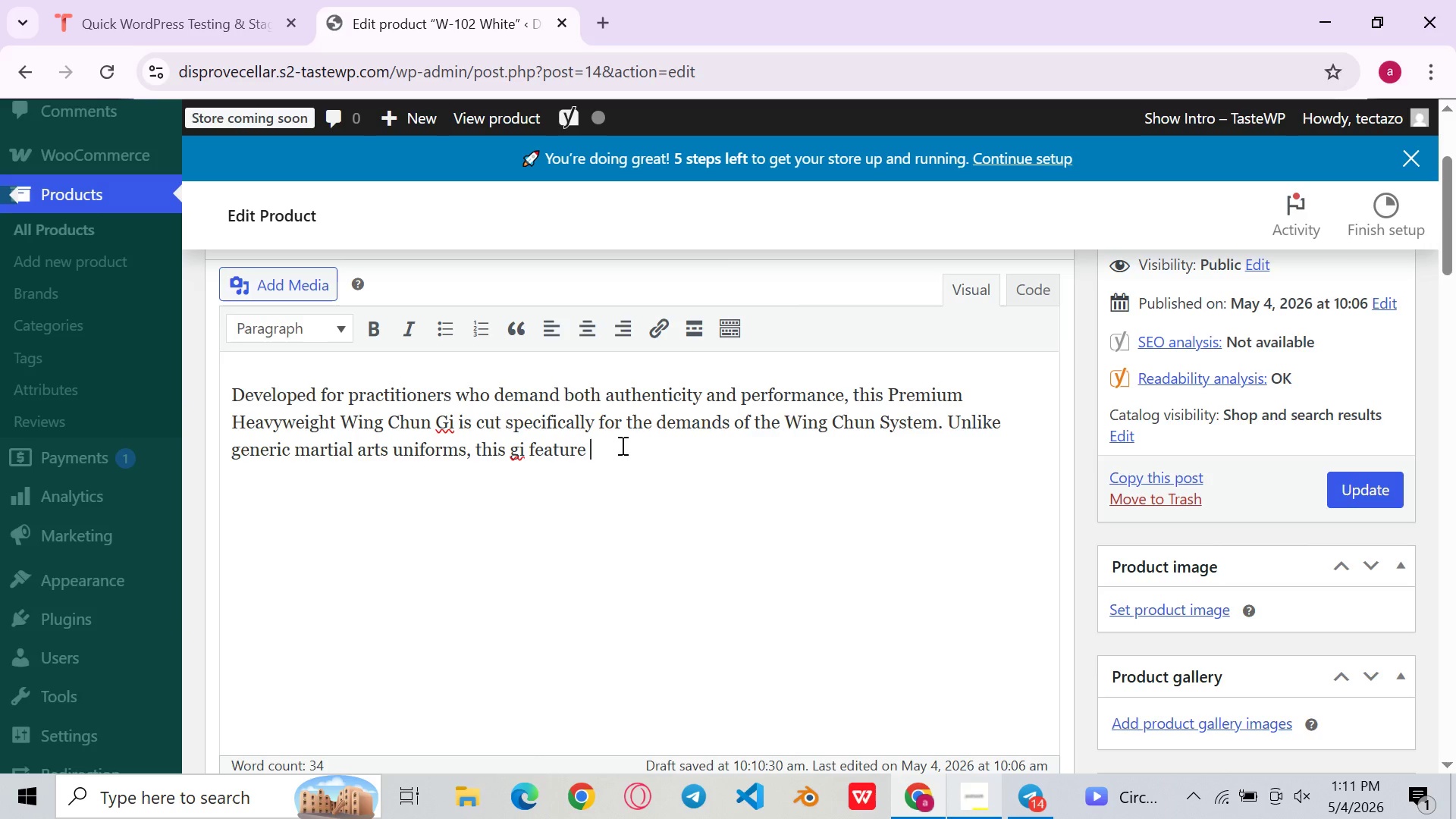 
type( )
key(Backspace)
type(s a straight )
 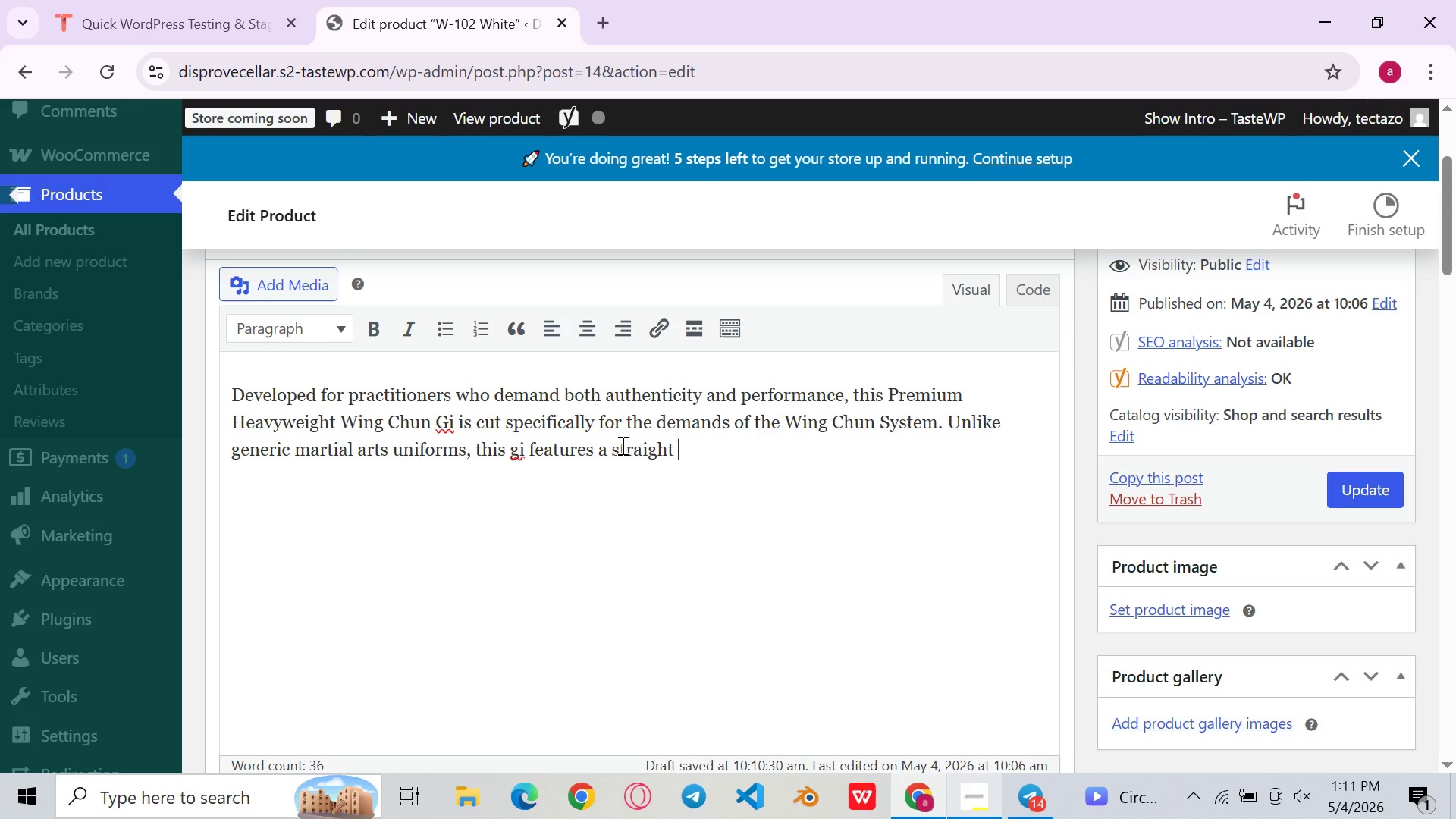 
wait(9.42)
 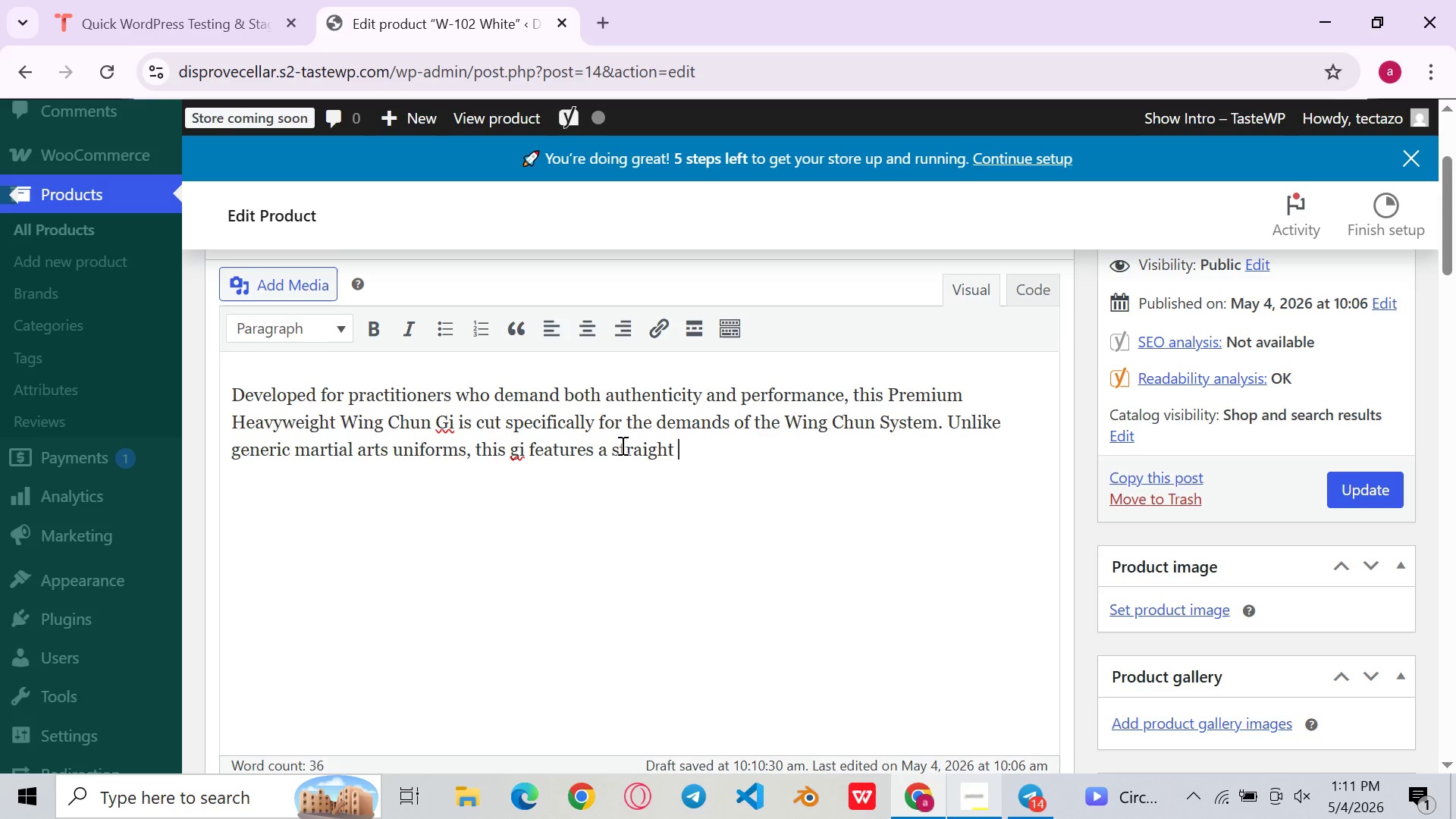 
key(Backspace)
type(, close )
key(Backspace)
type(-fittinsil)
key(Backspace)
key(Backspace)
key(Backspace)
type(g sloth)
 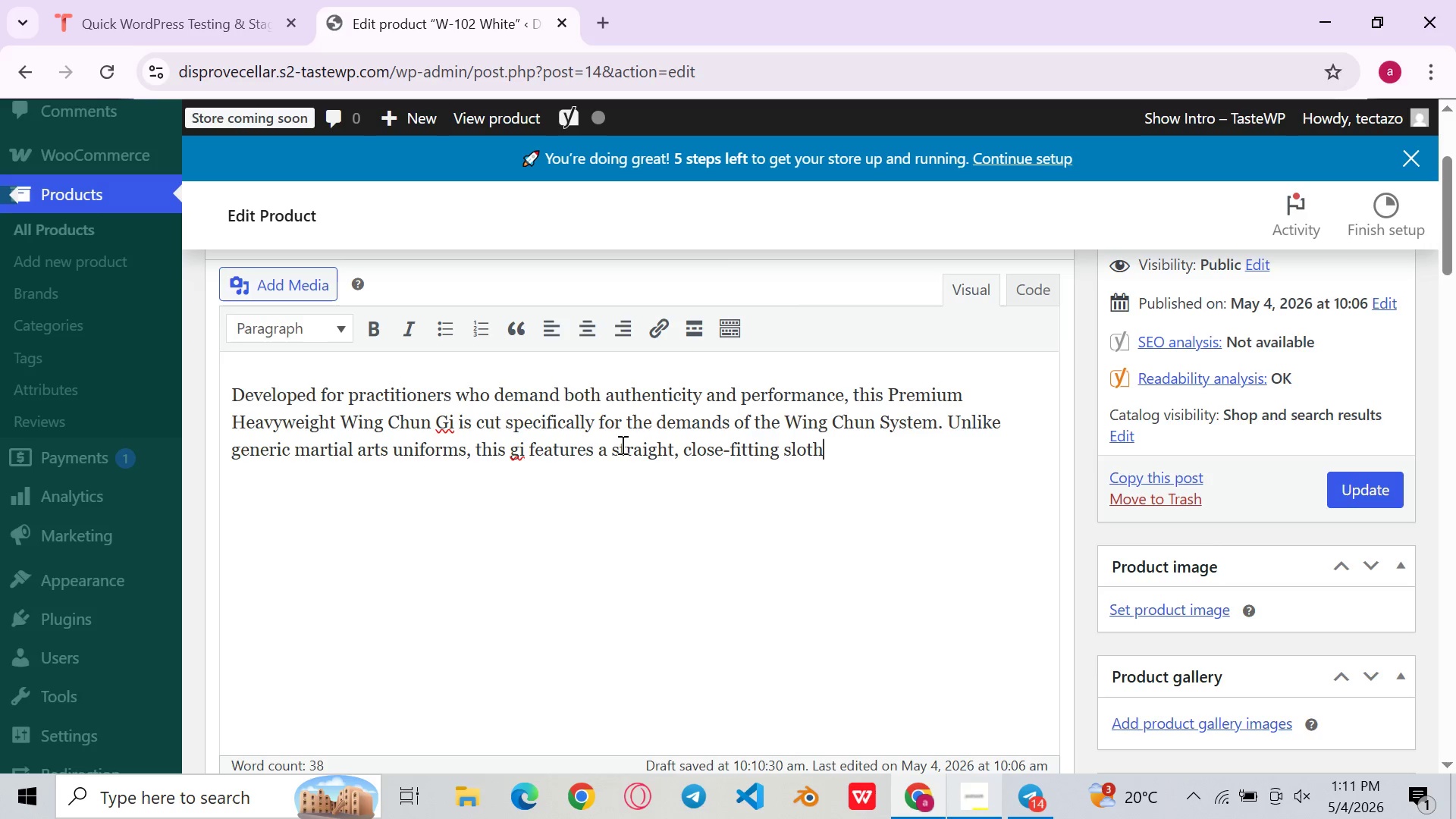 
key(Backspace)
 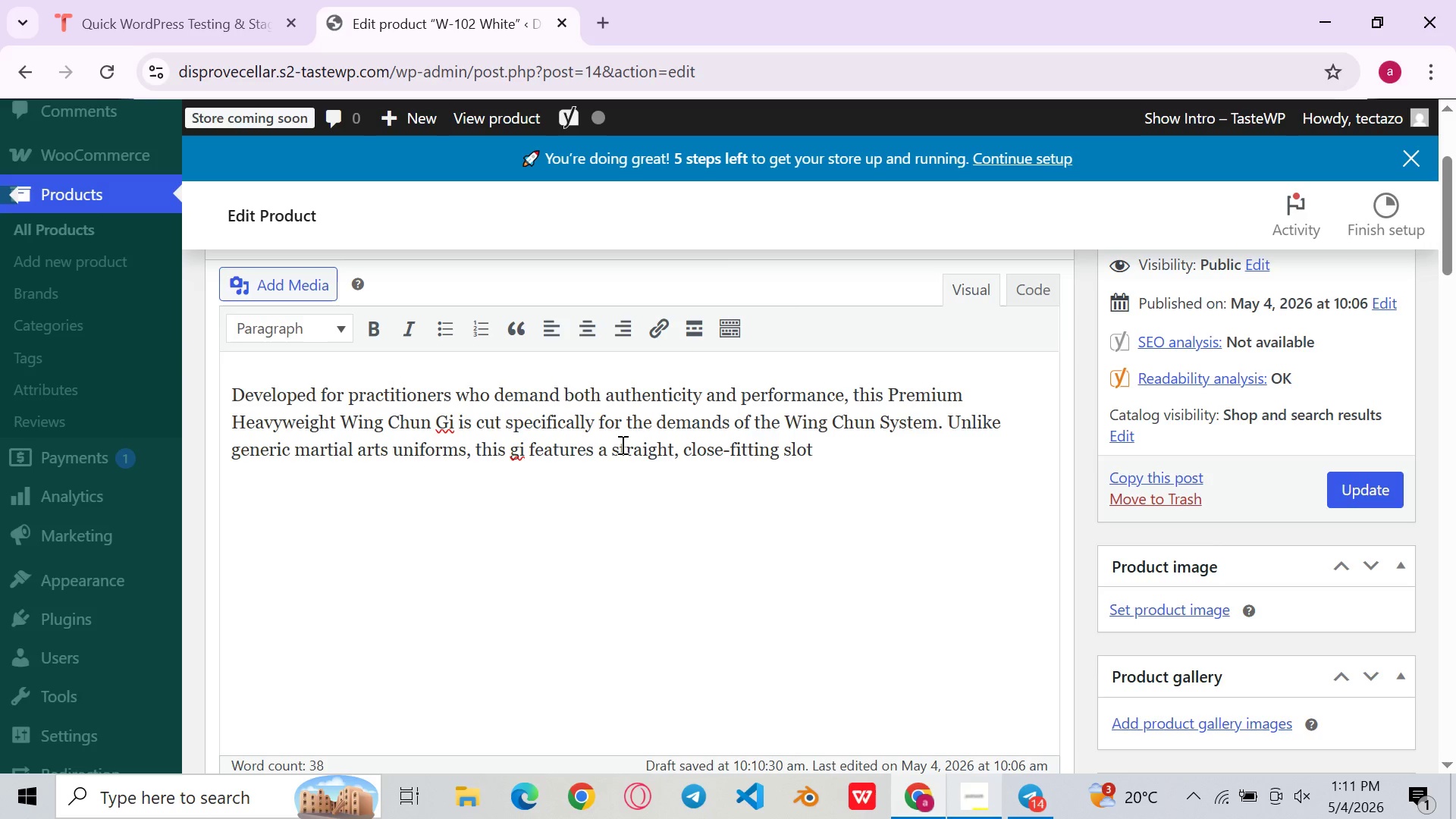 
key(Backspace)
key(Backspace)
key(Backspace)
type(ilhoust)
key(Backspace)
key(Backspace)
type(tte )
 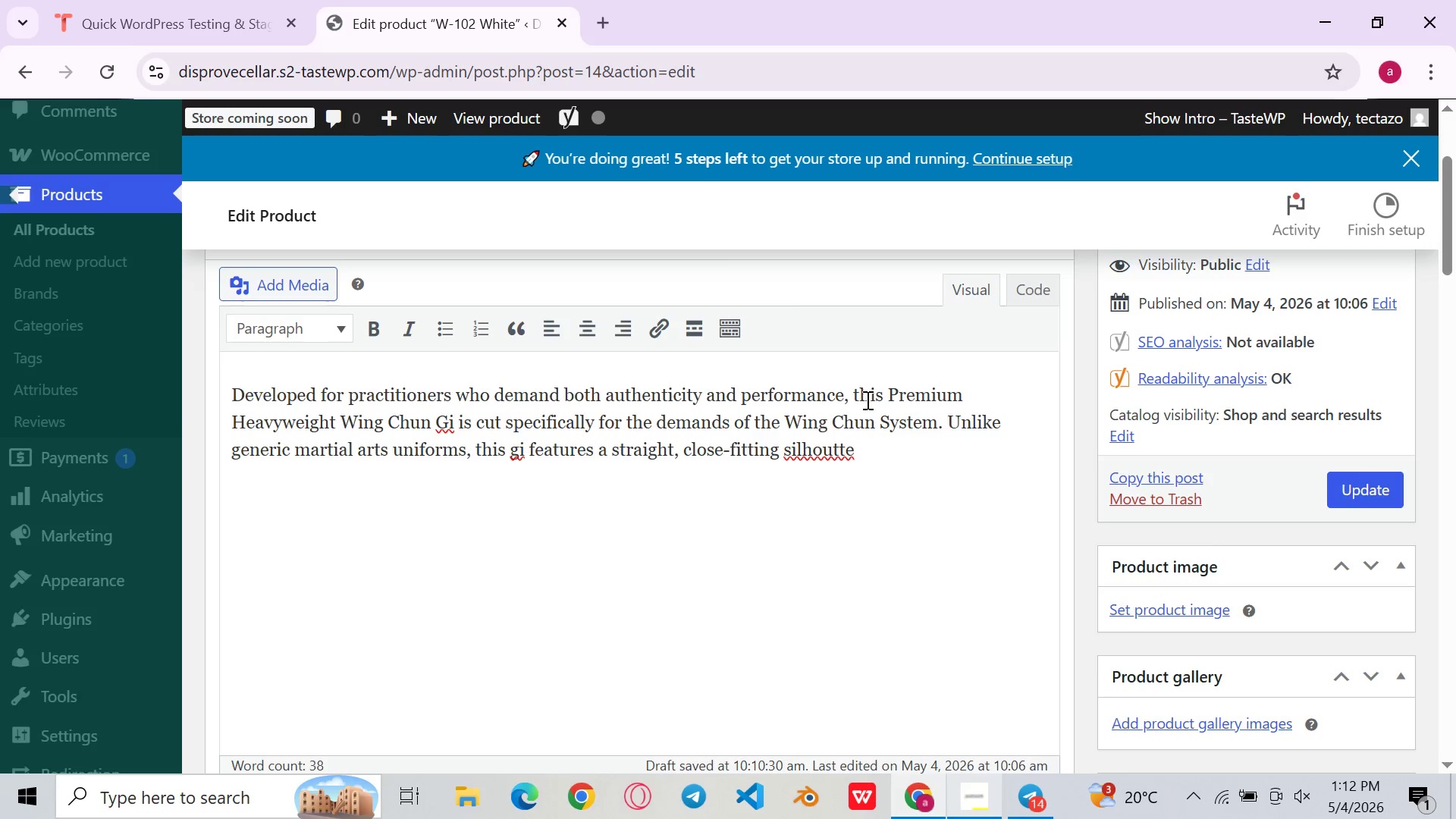 
left_click([839, 447])
 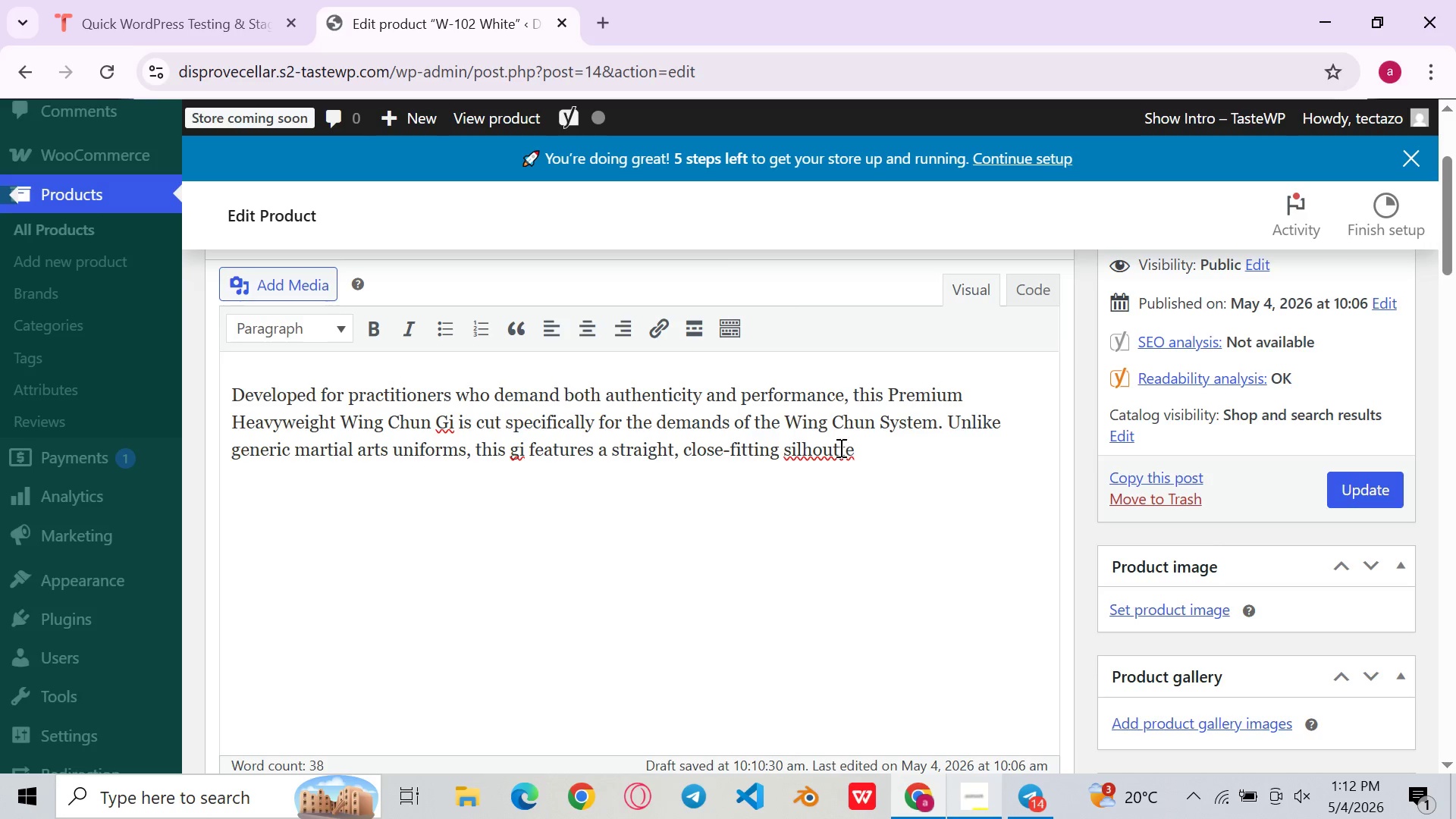 
key(ArrowLeft)
 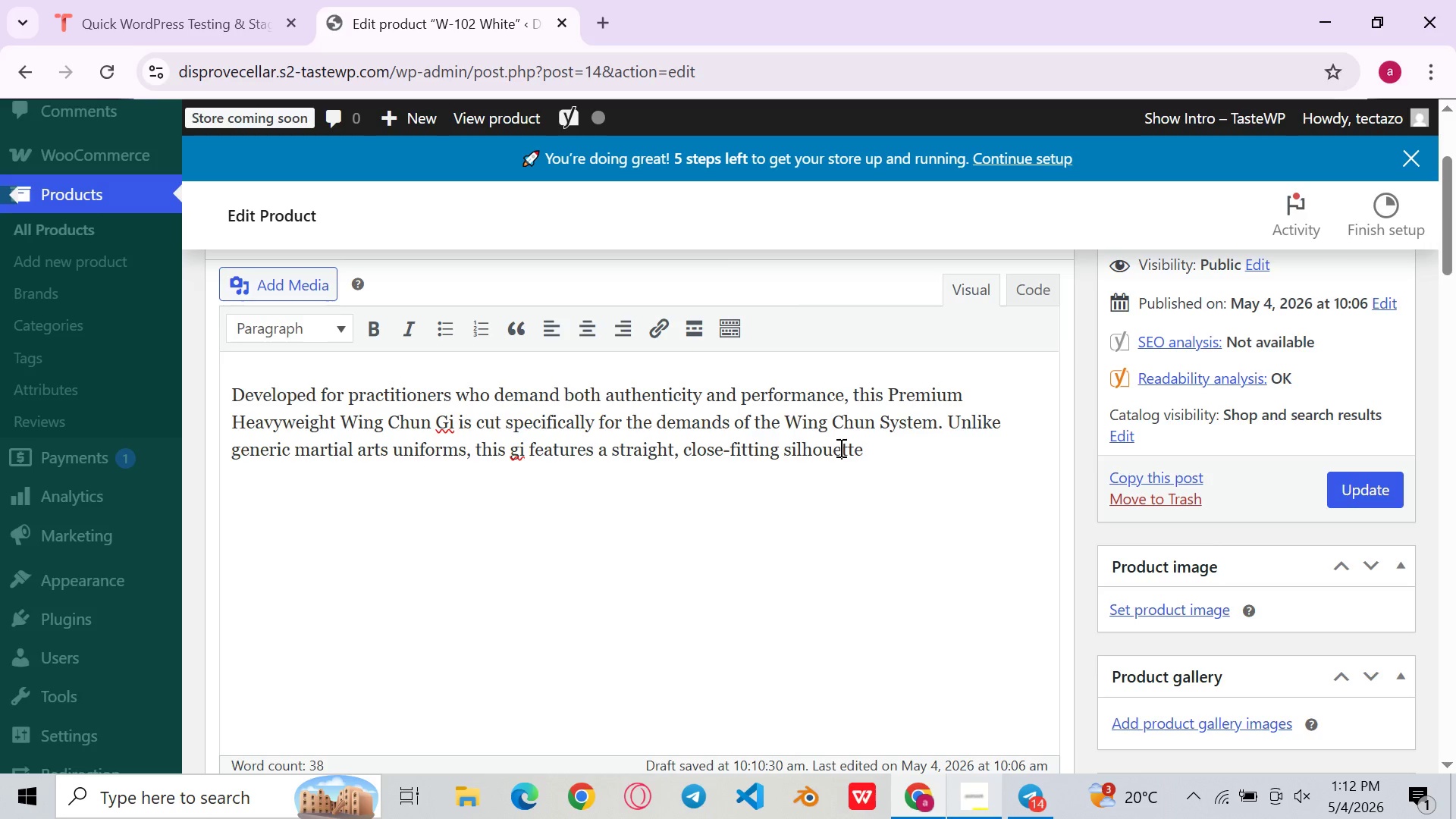 
key(E)
 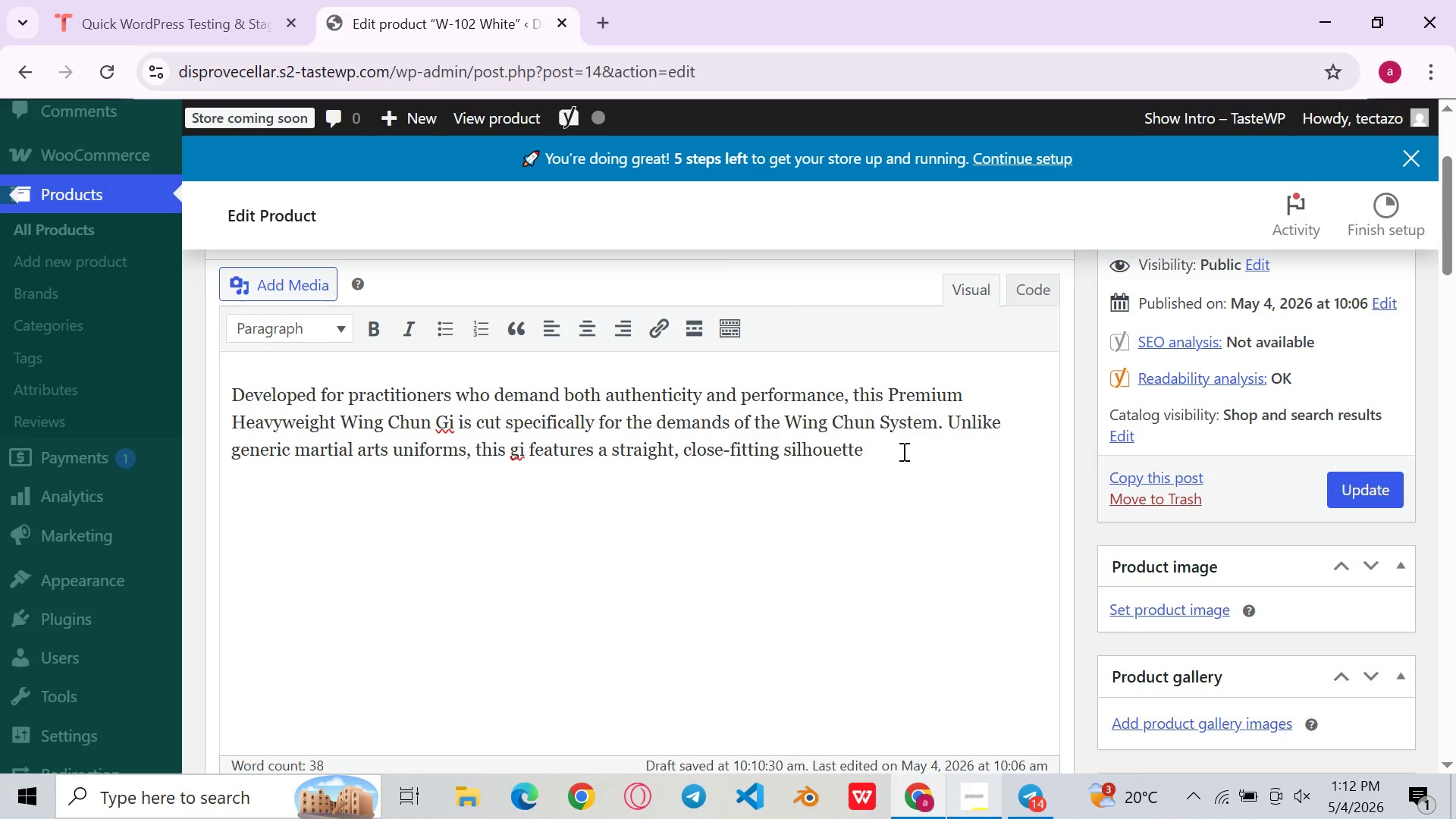 
left_click([902, 451])
 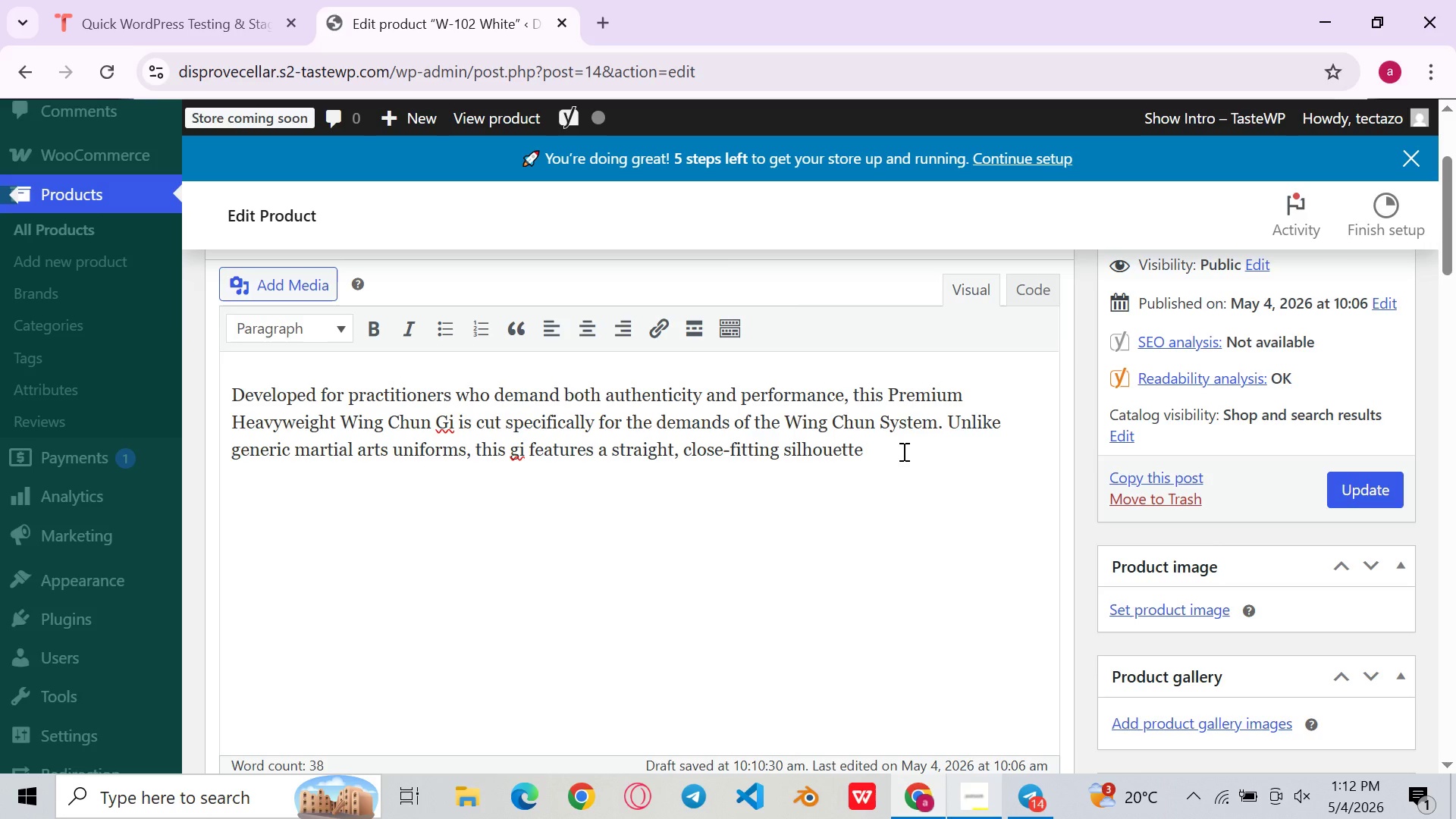 
type(that mirrors )
 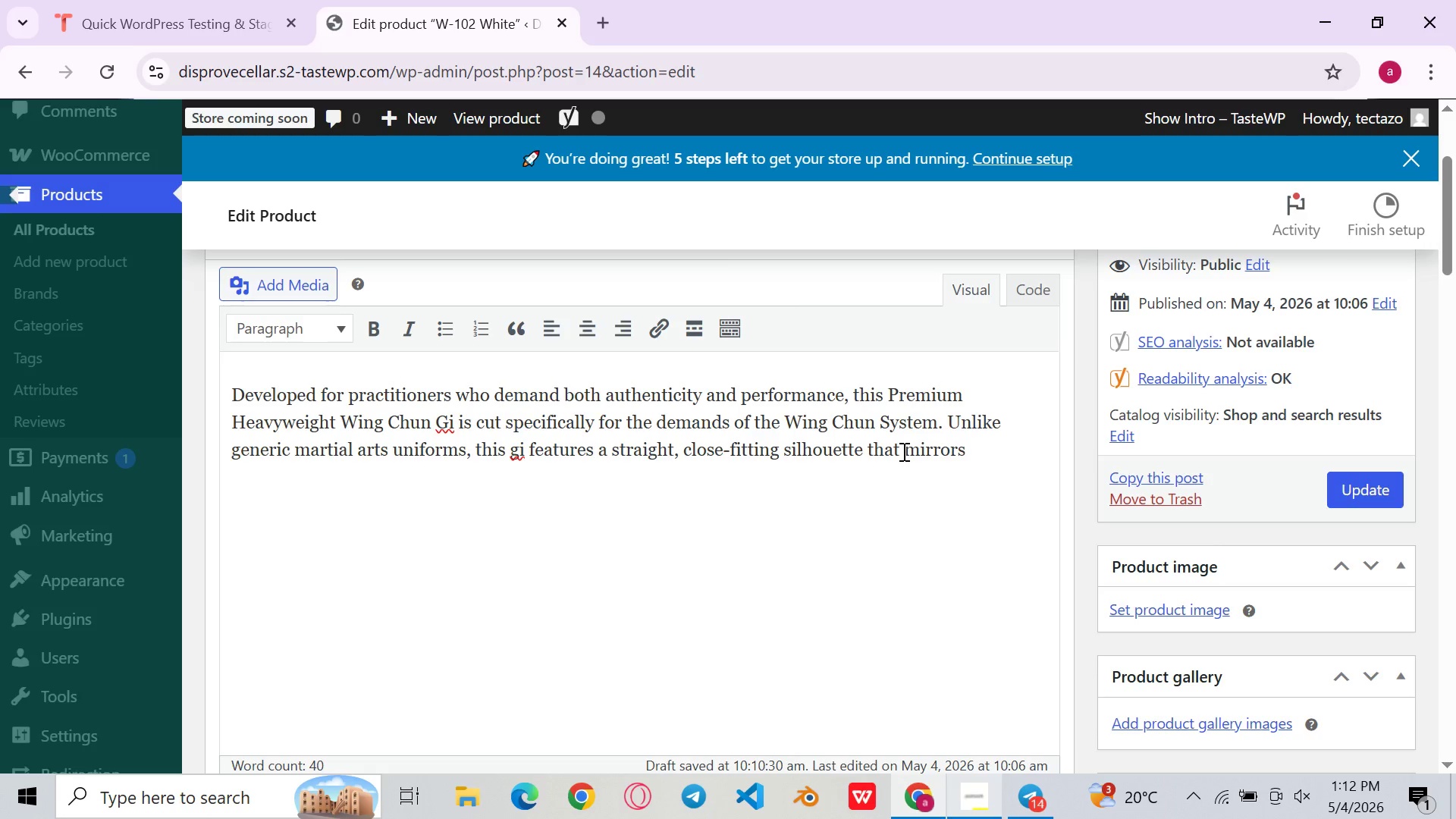 
wait(5.06)
 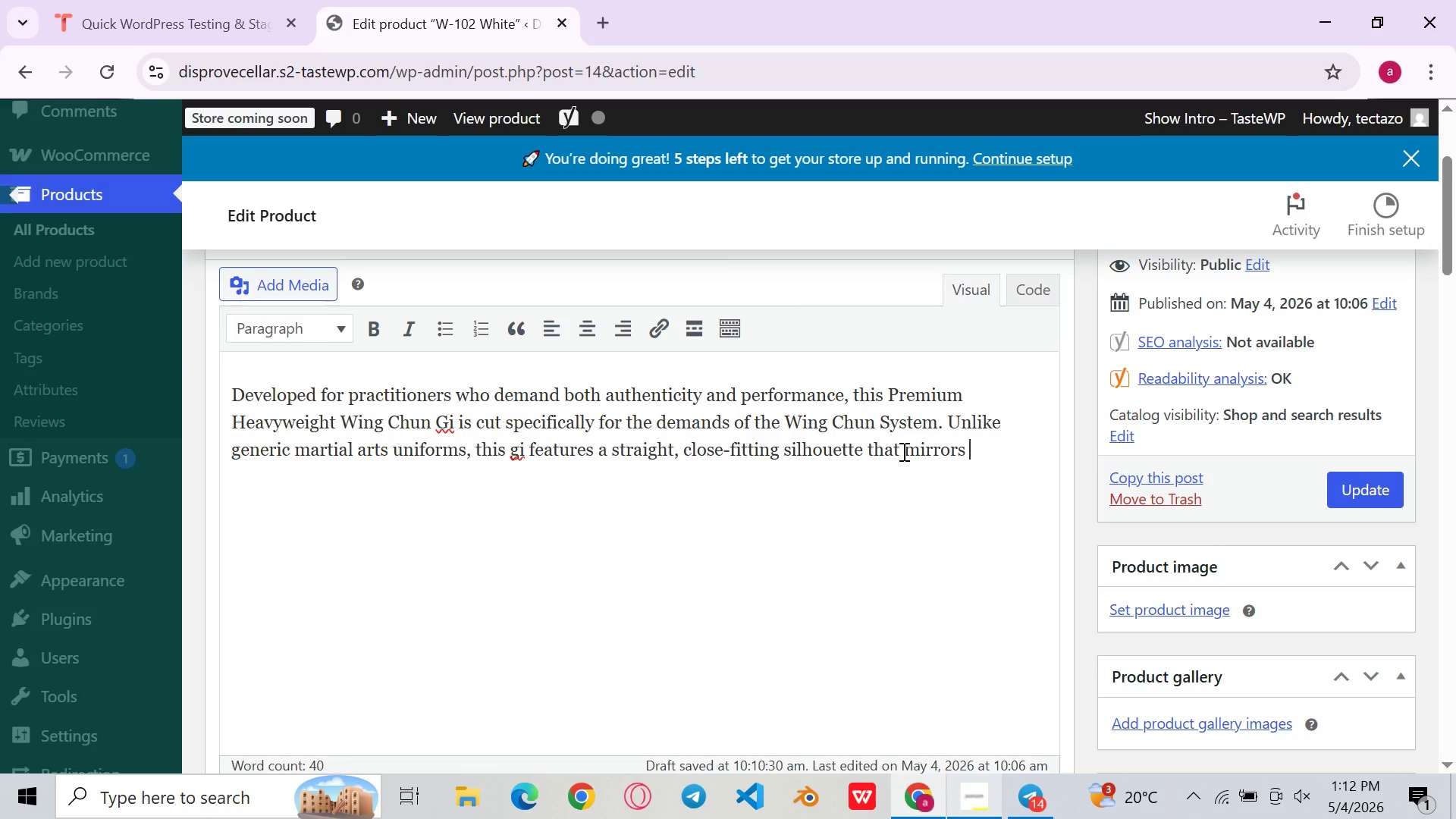 
type(the narrow )
 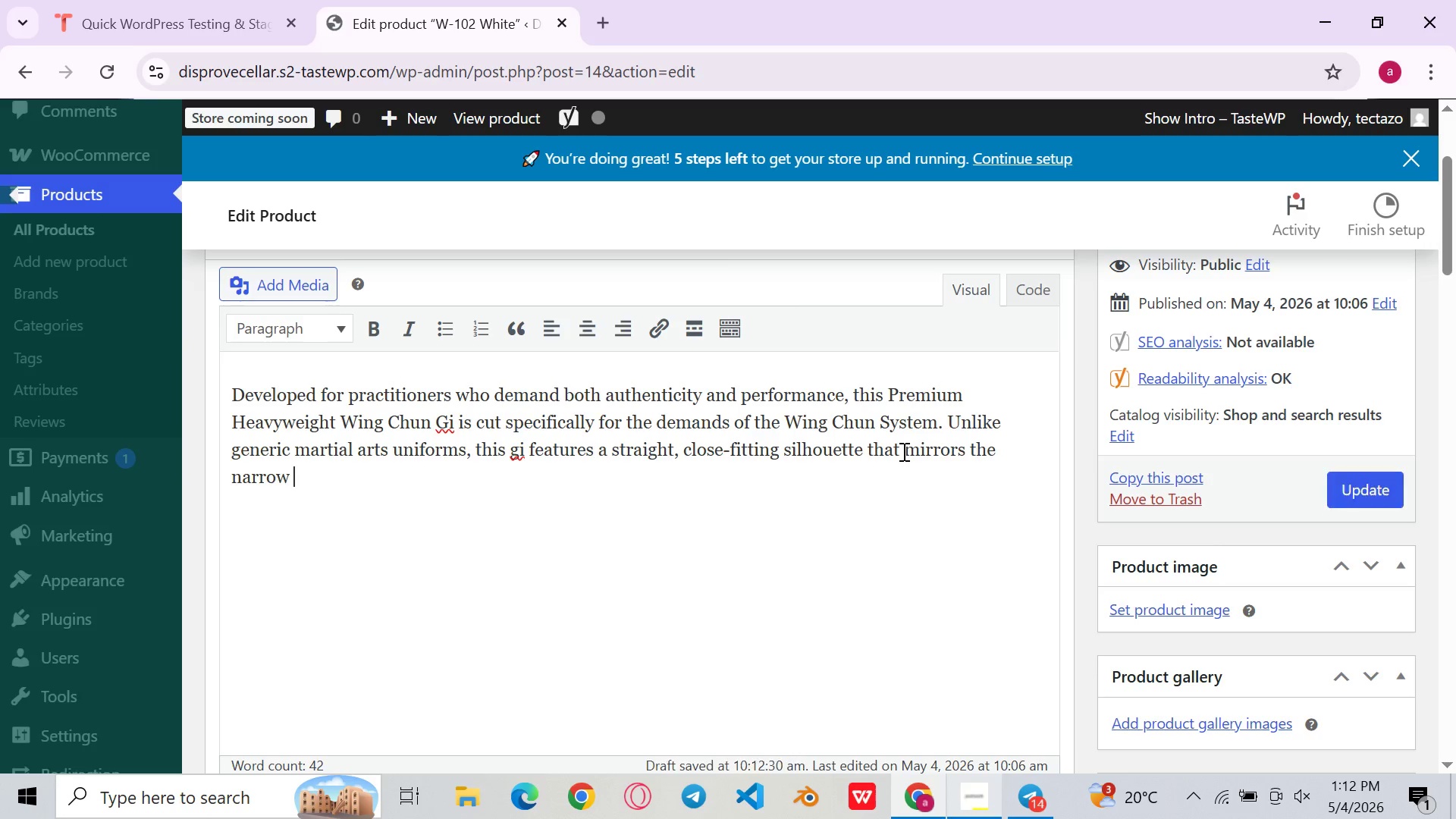 
key(Backspace)
type(, center)
 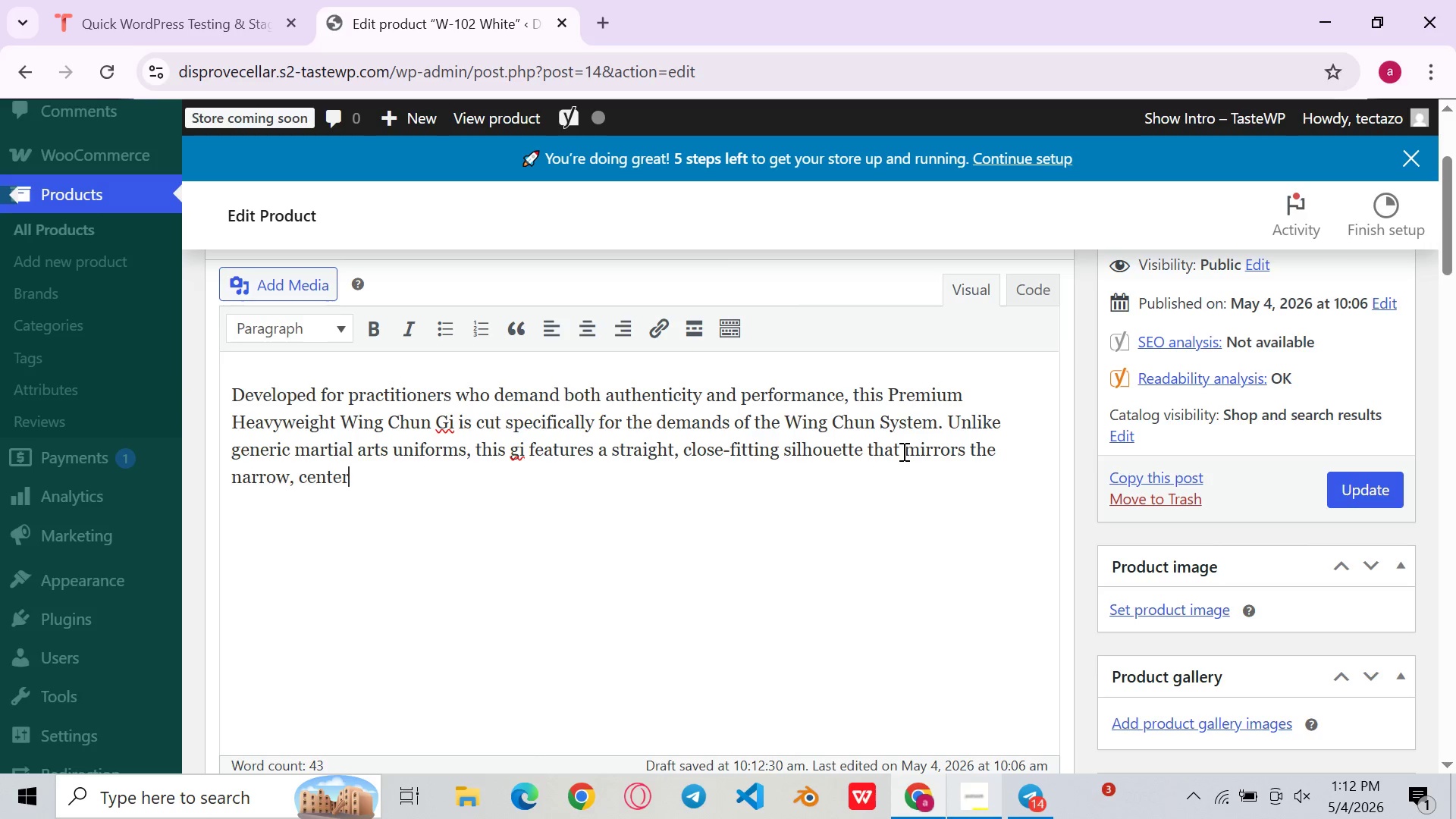 
type(line-fouc)
key(Backspace)
key(Backspace)
type(cusse)
 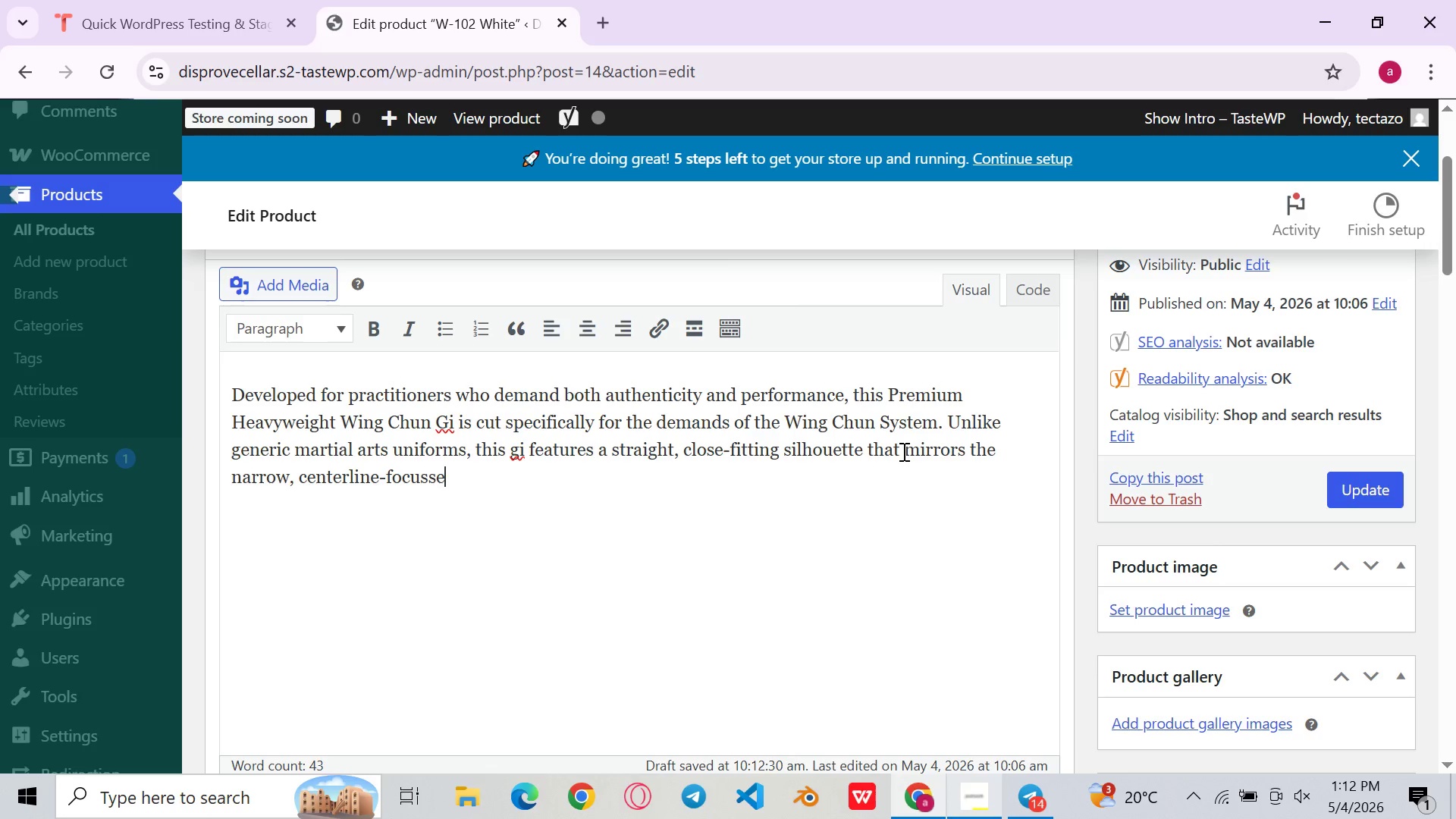 
key(Backspace)
key(Backspace)
type(ed stance at rhe heaa)
key(Backspace)
type(rt )
 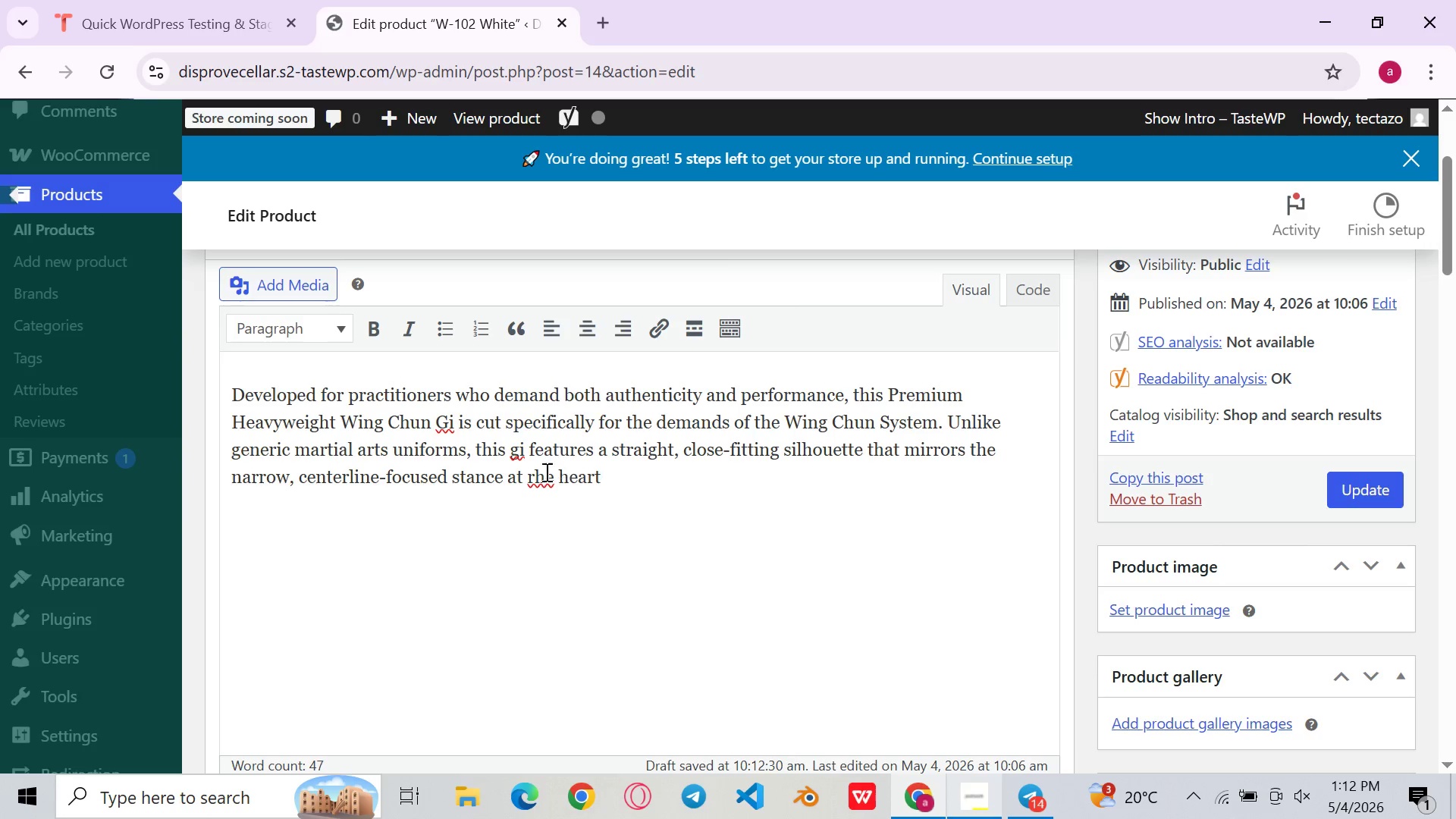 
left_click([534, 472])
 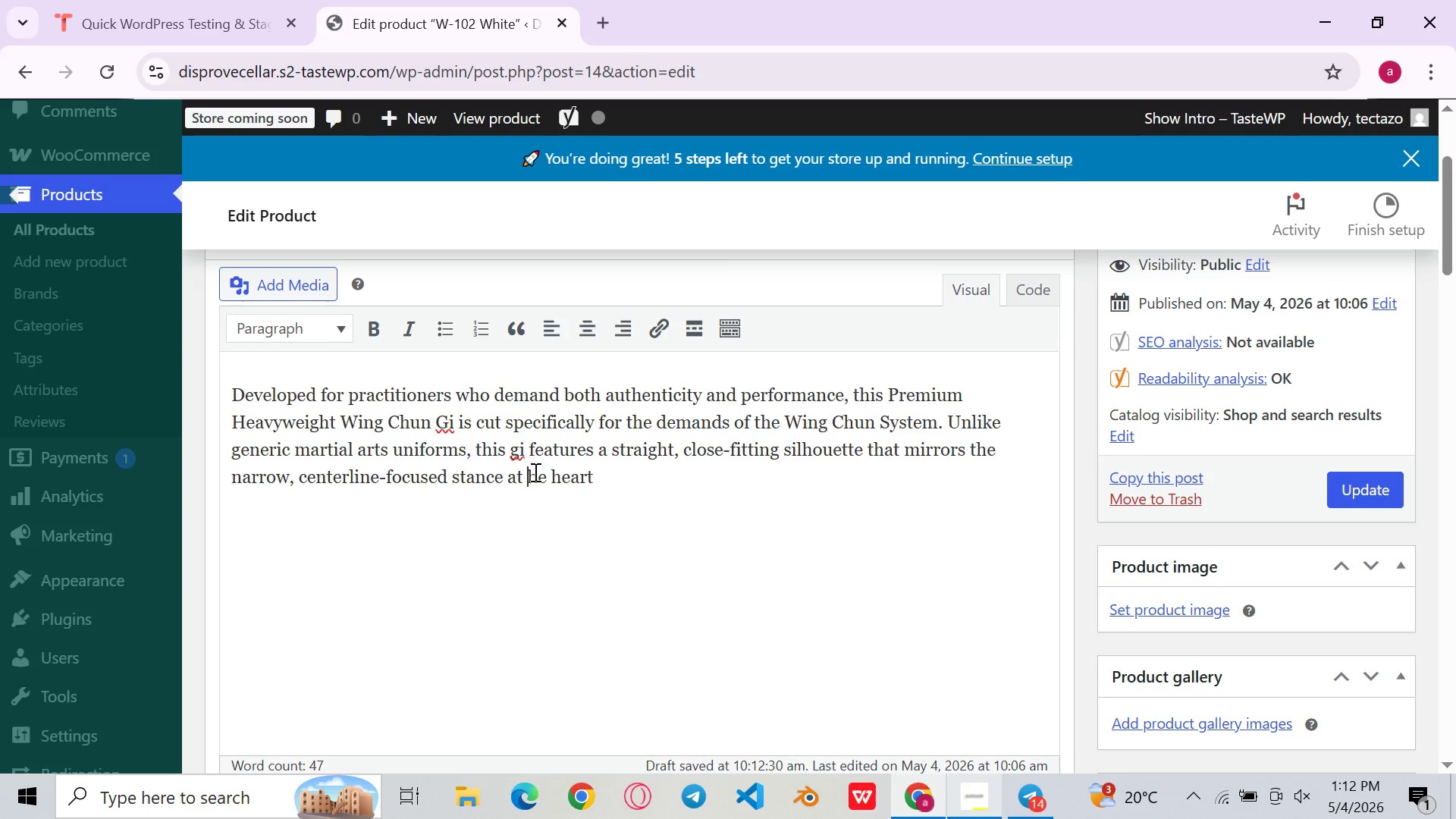 
key(Backspace)
 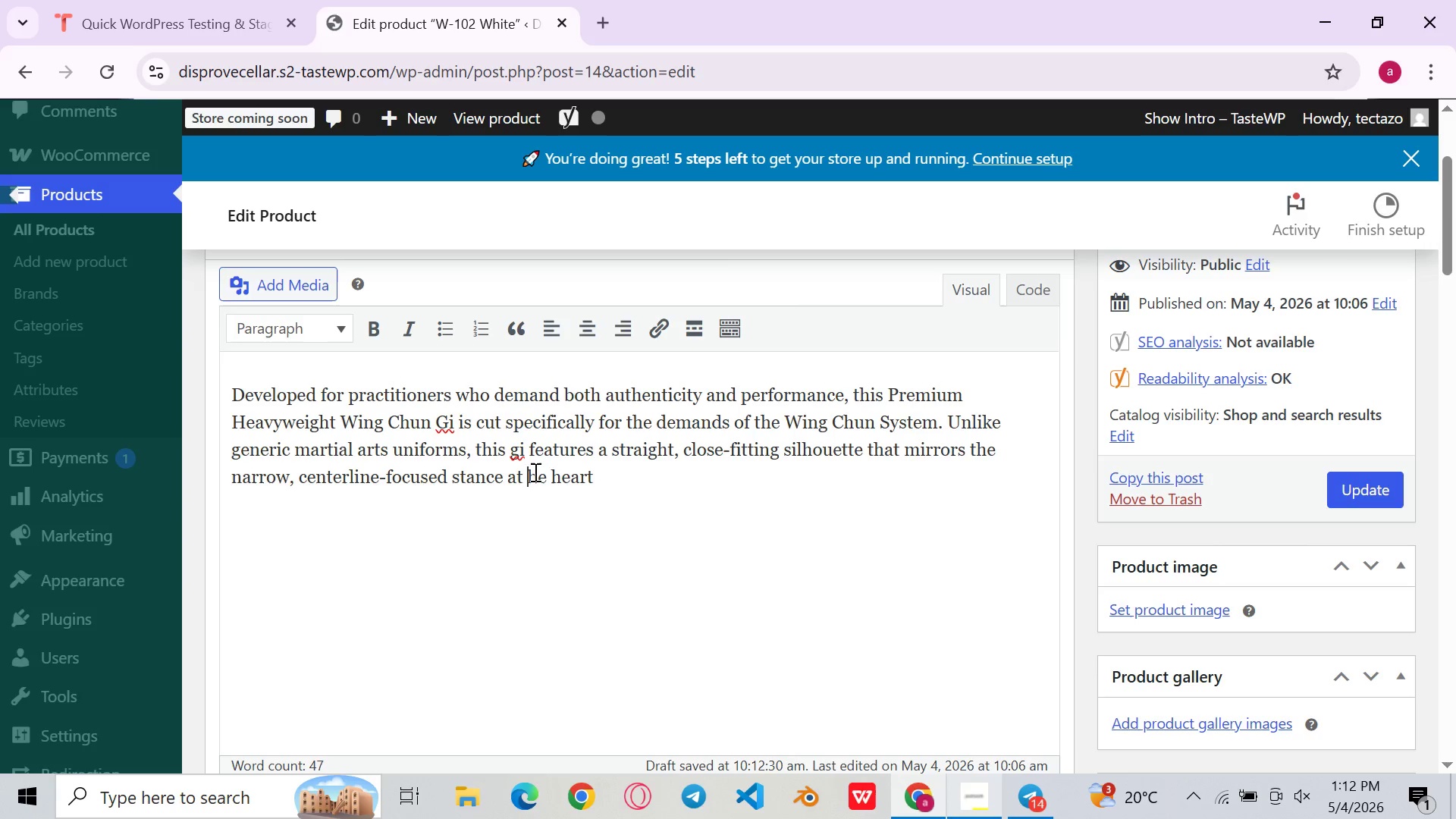 
key(T)
 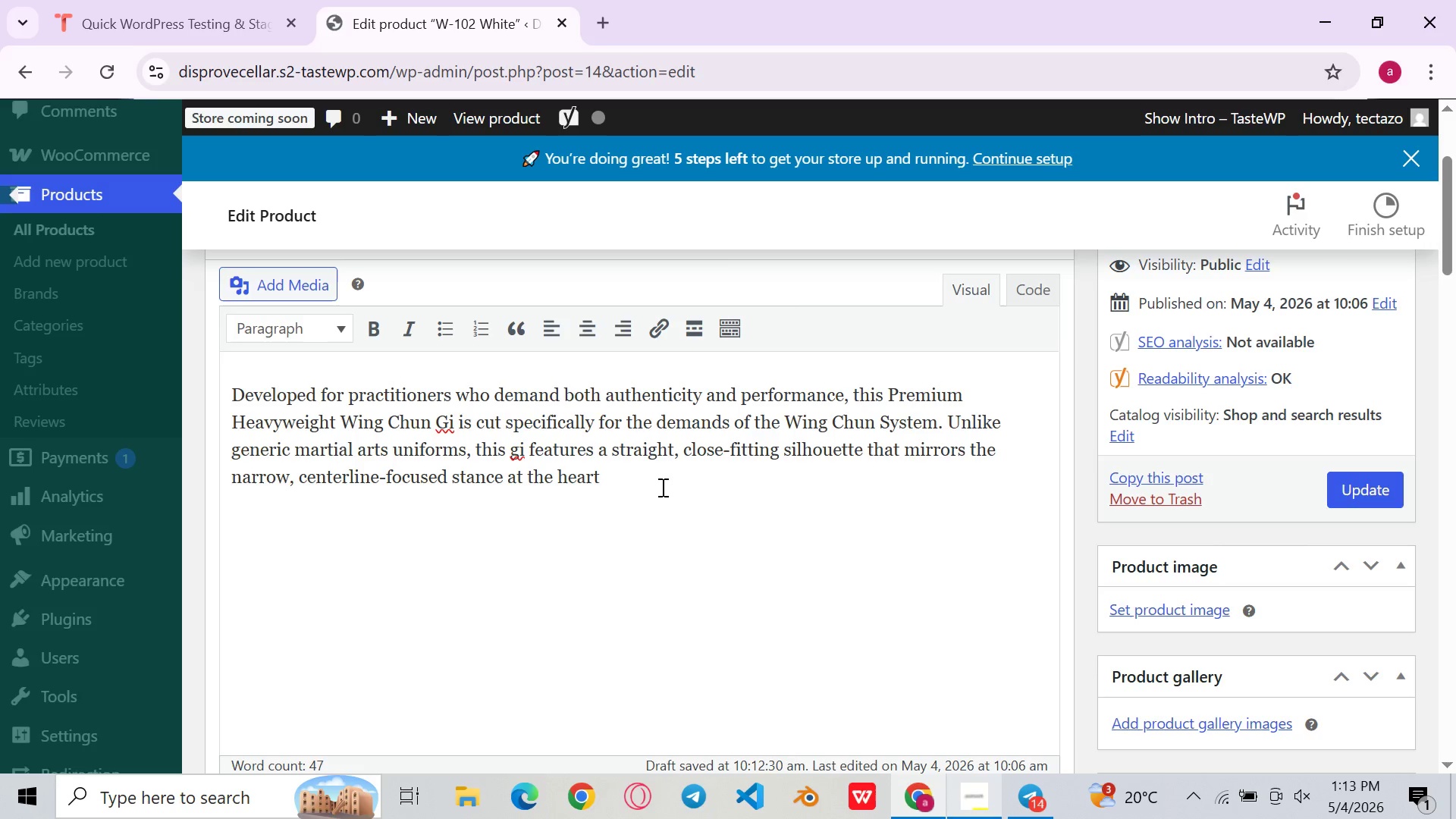 
left_click([661, 487])
 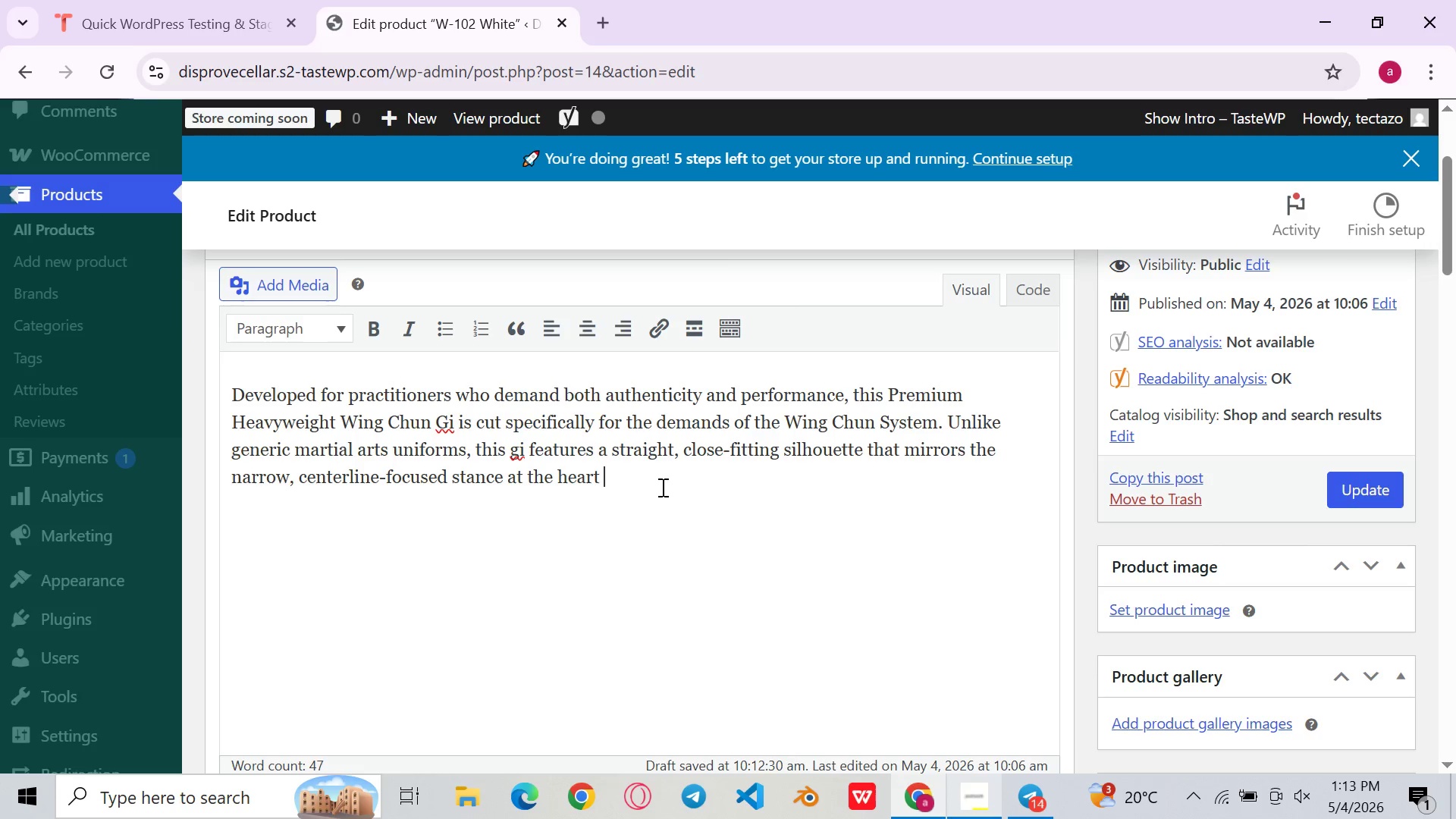 
type(of the Wing CHung)
key(Backspace)
key(Backspace)
key(Backspace)
key(Backspace)
type(hung )
key(Backspace)
key(Backspace)
type( Kung Fu )
key(Backspace)
type(. THe )
key(Backspace)
key(Backspace)
key(Backspace)
type(he Bleached white )
 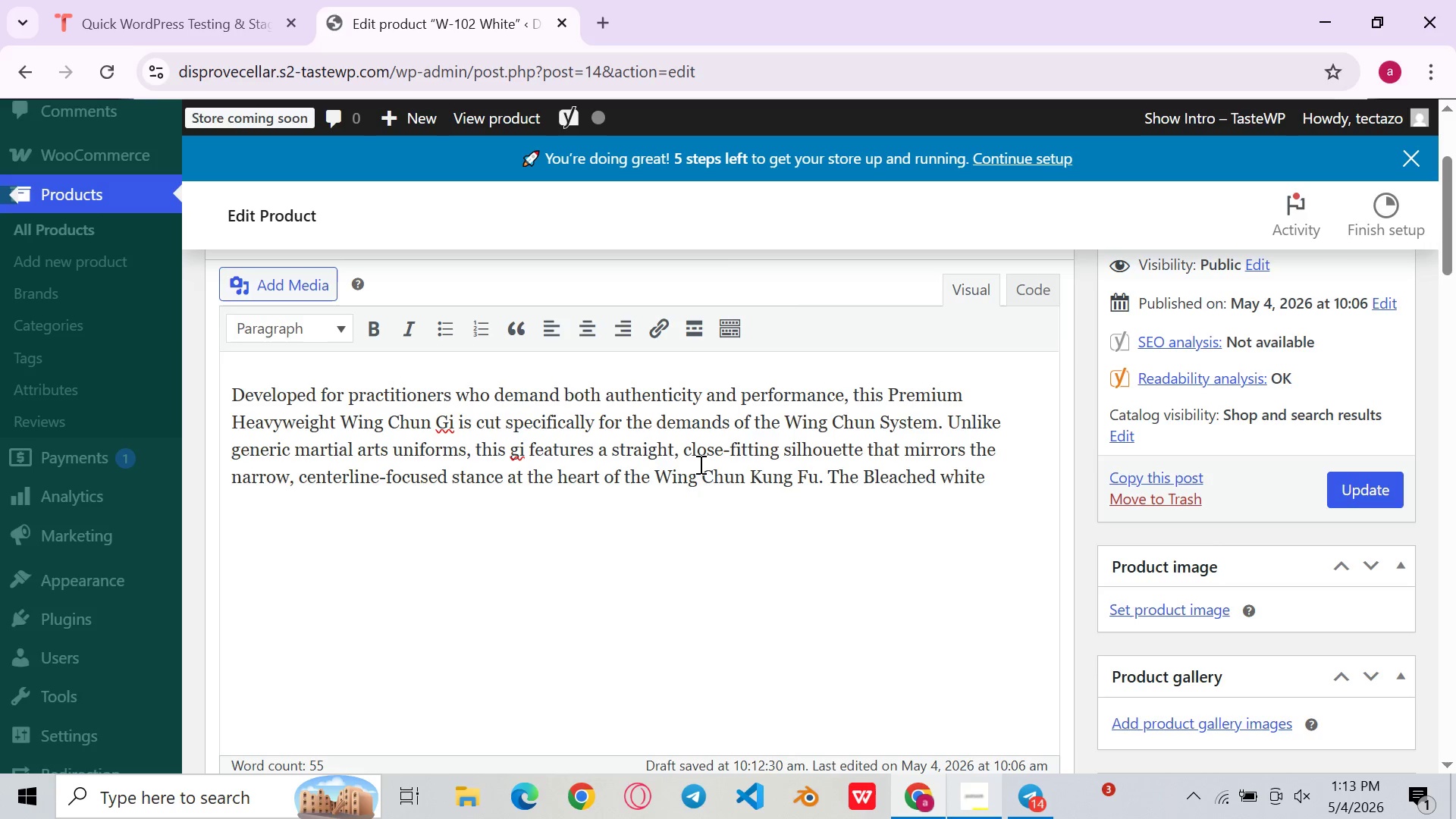 
left_click([873, 475])
 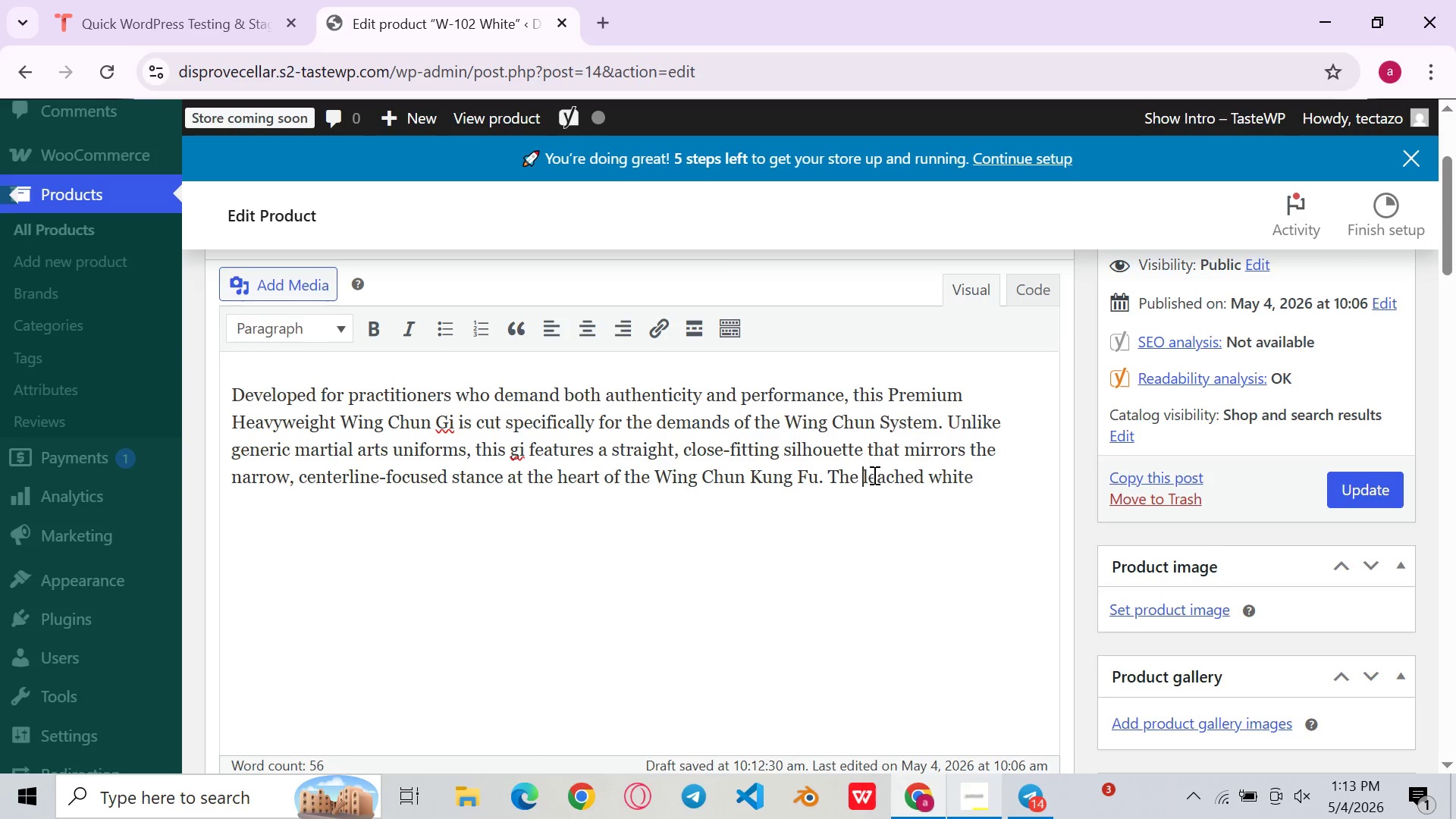 
key(Backspace)
 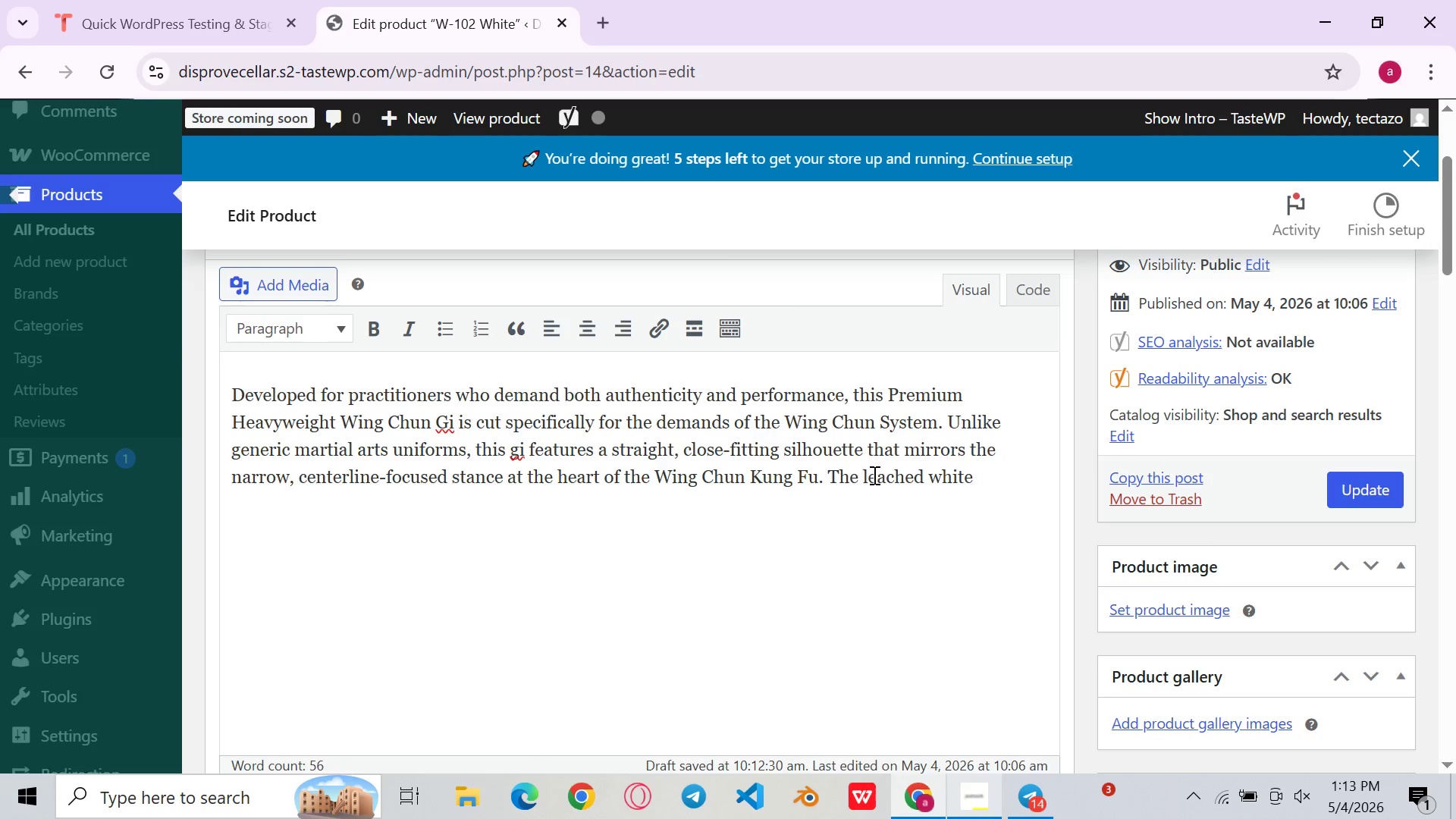 
key(B)
 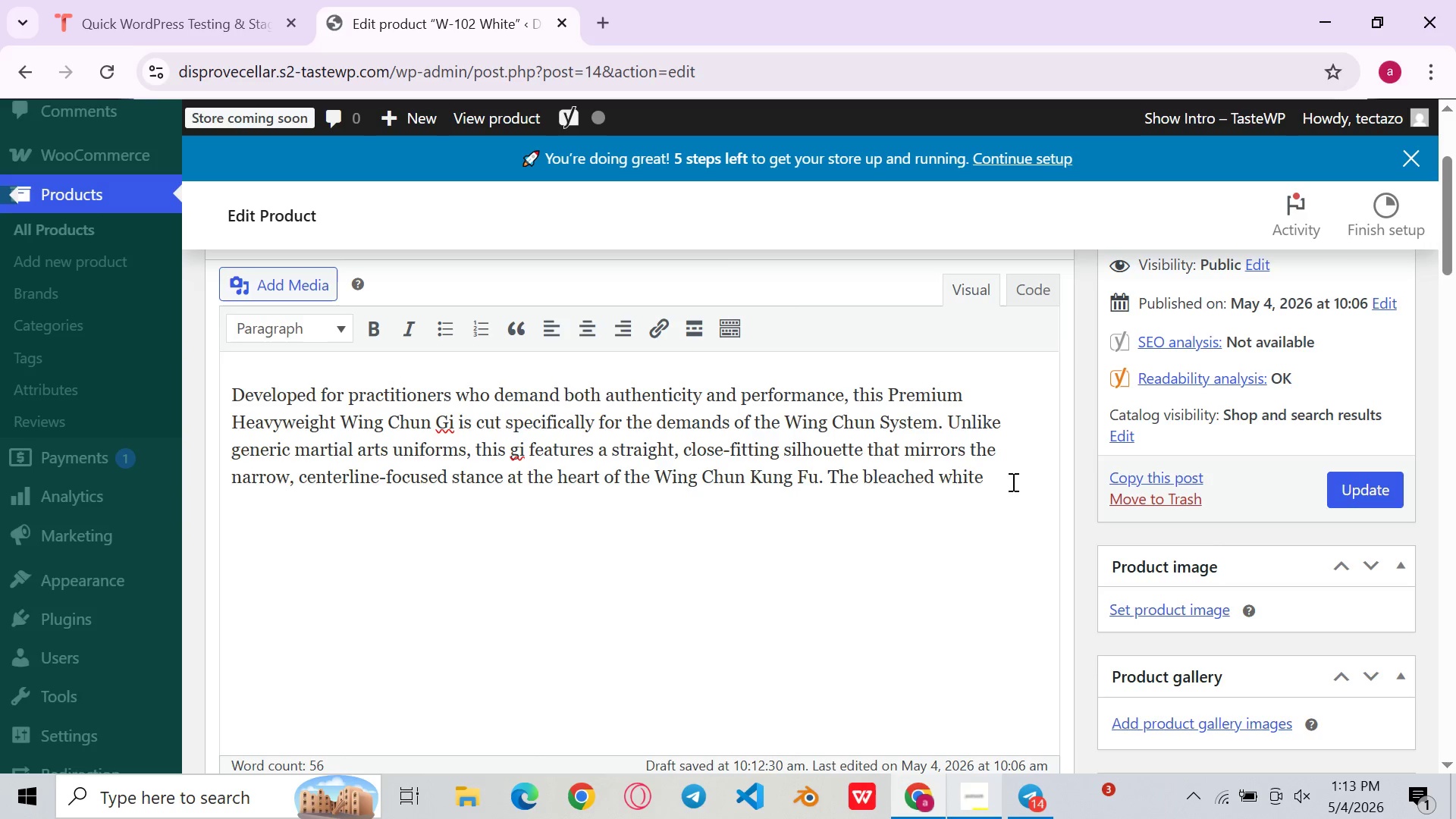 
left_click([1016, 482])
 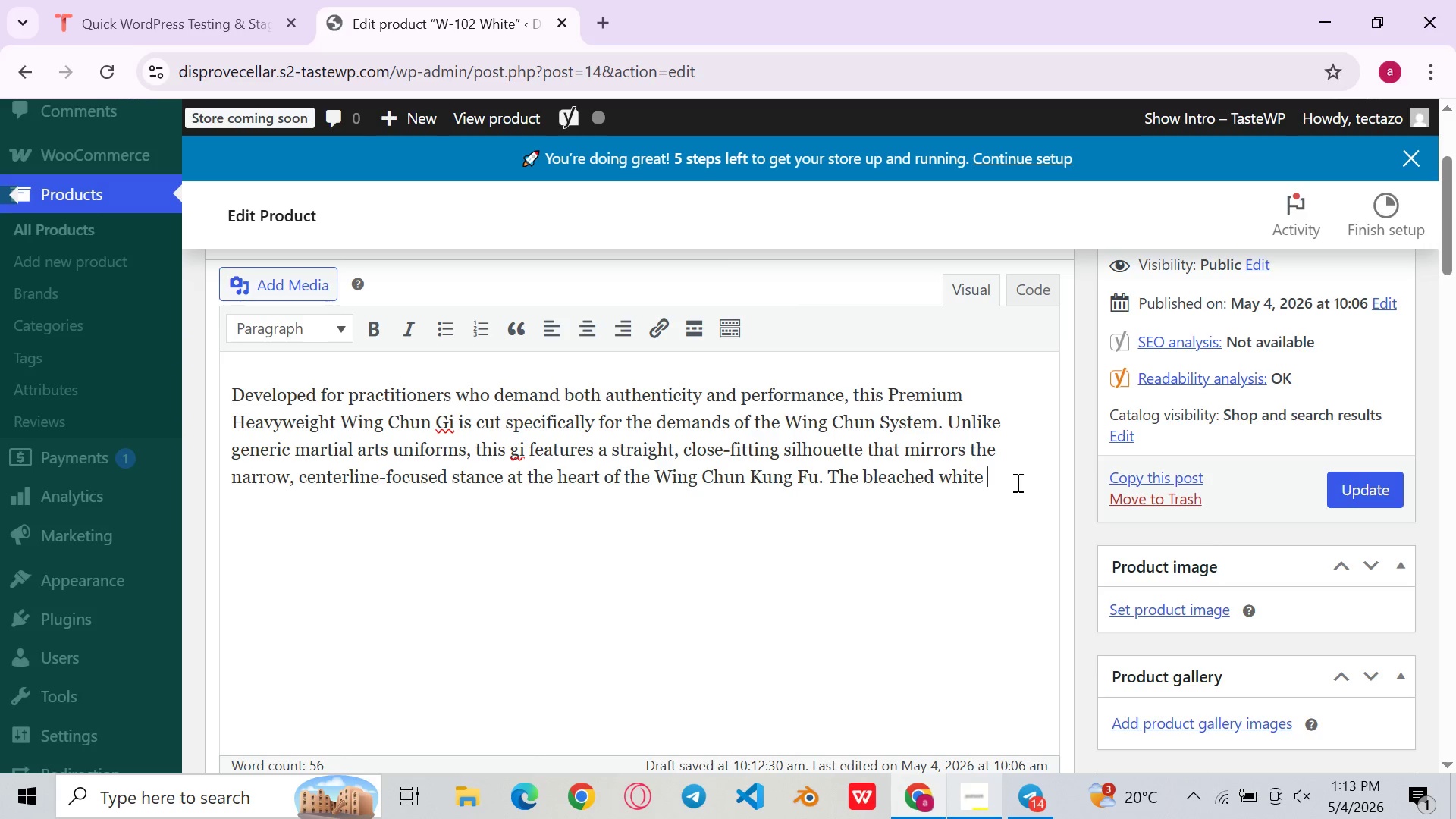 
type(heavy weight )
 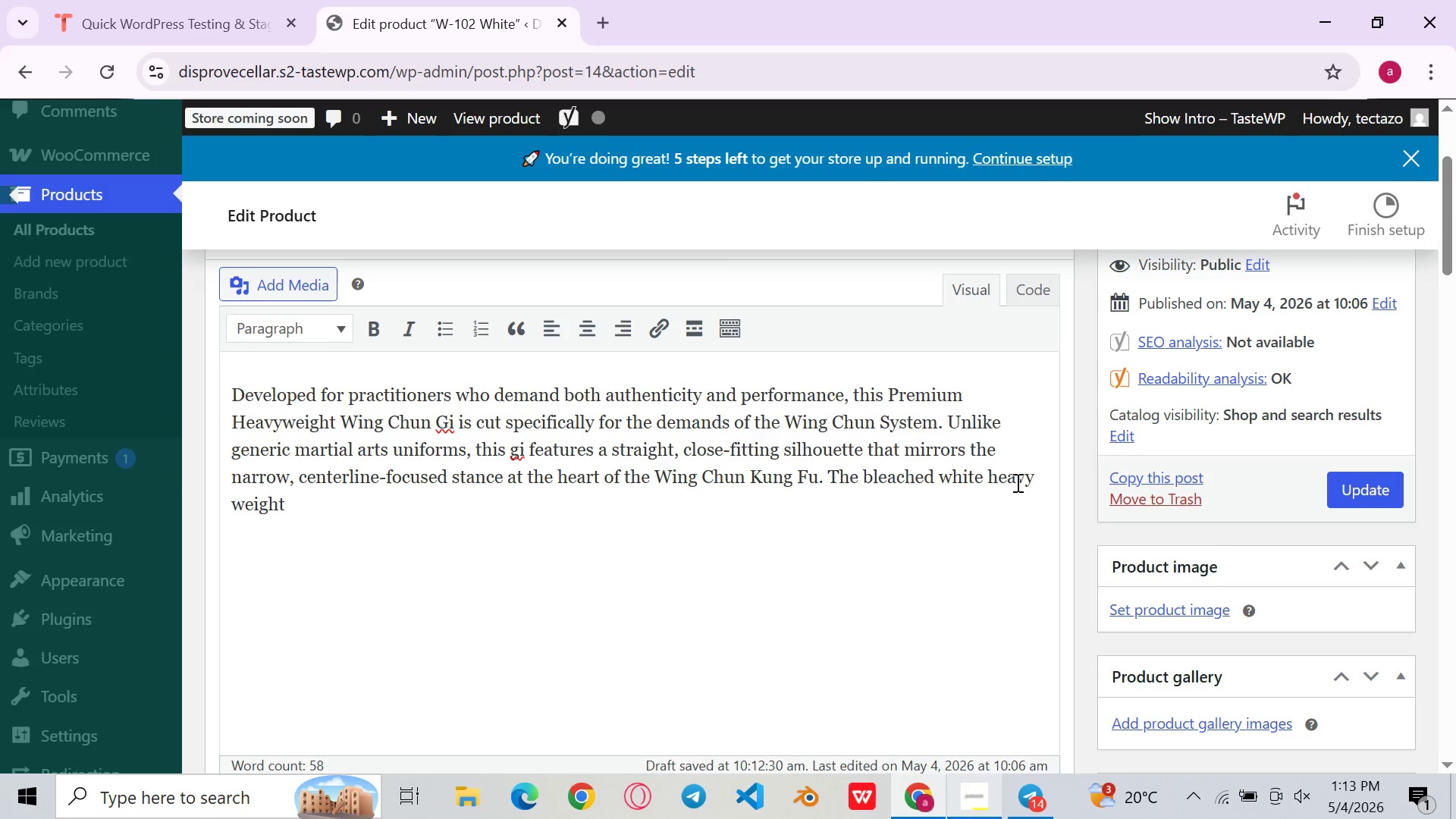 
wait(6.41)
 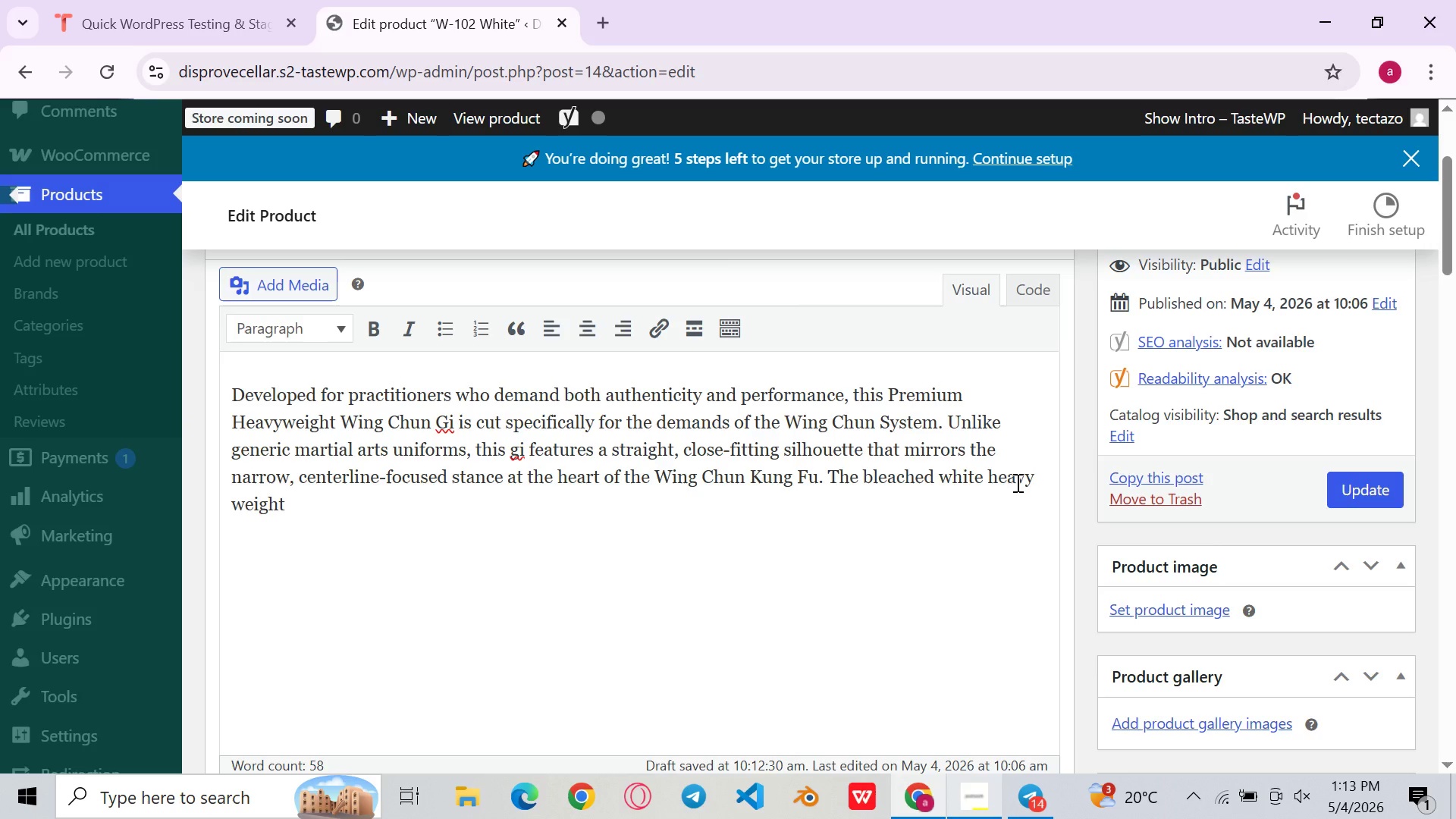 
type(cotton fabric providea)
key(Backspace)
type(s )
 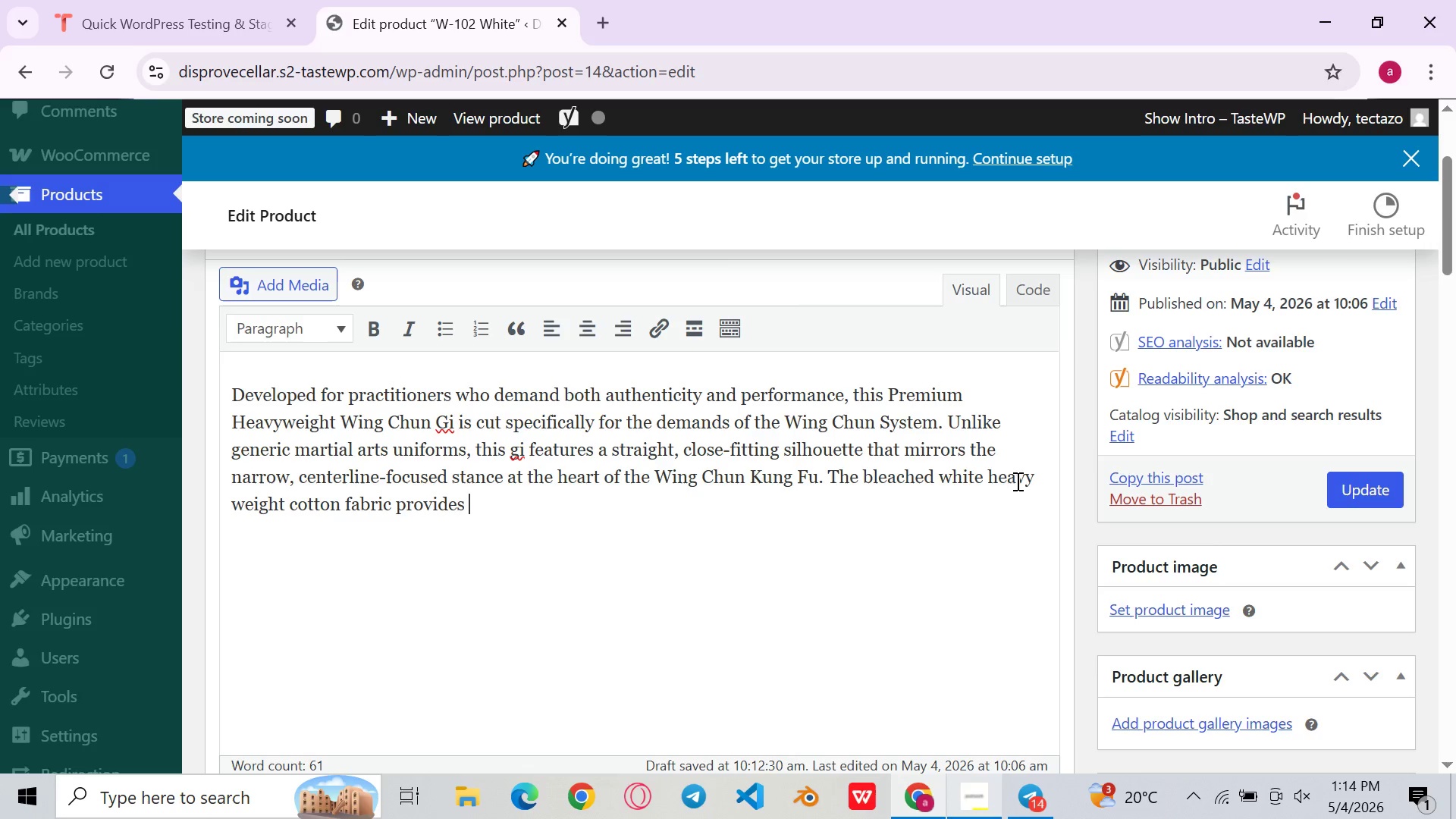 
wait(6.02)
 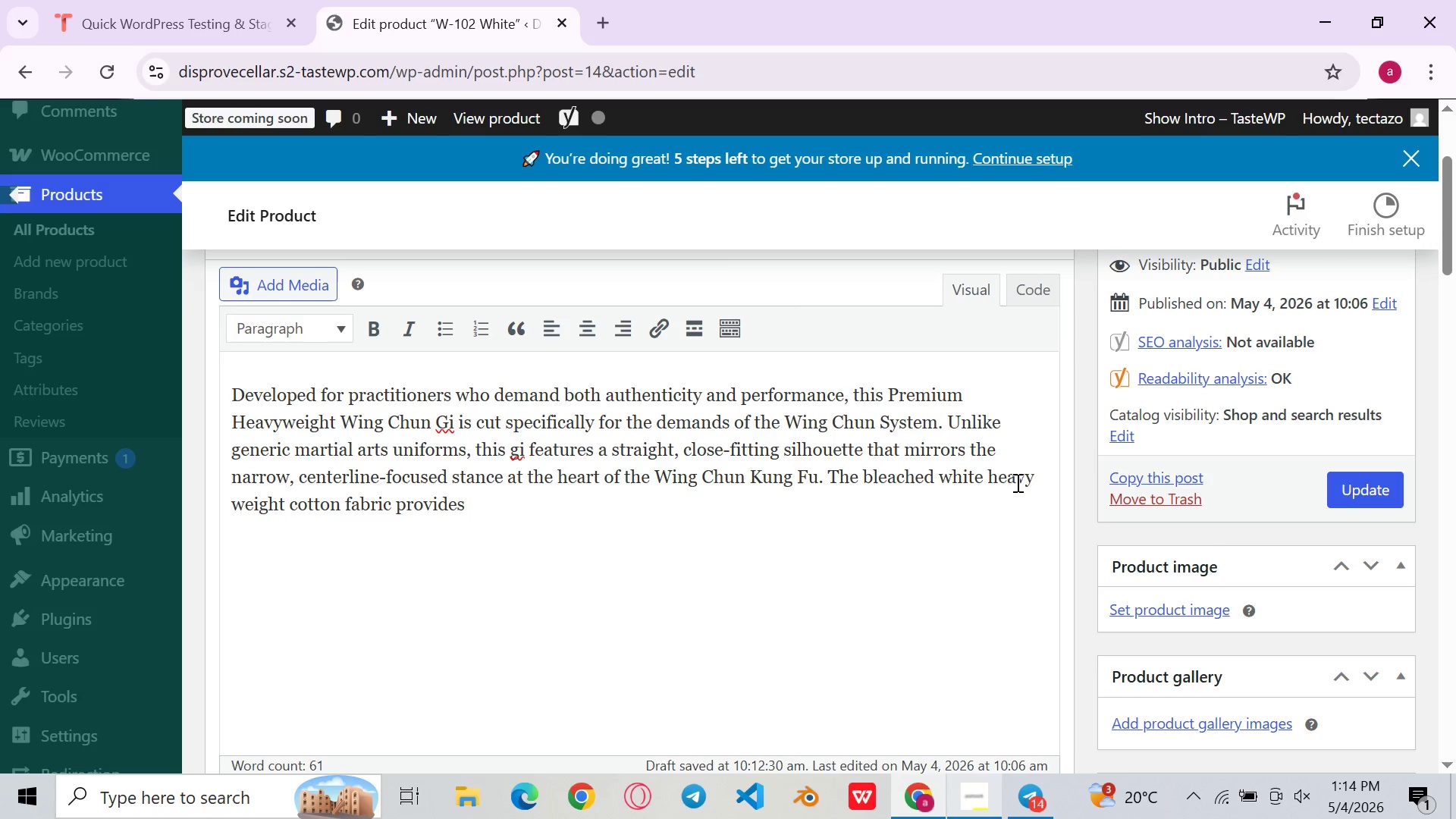 
type(the ideal resistance for chi sao )
 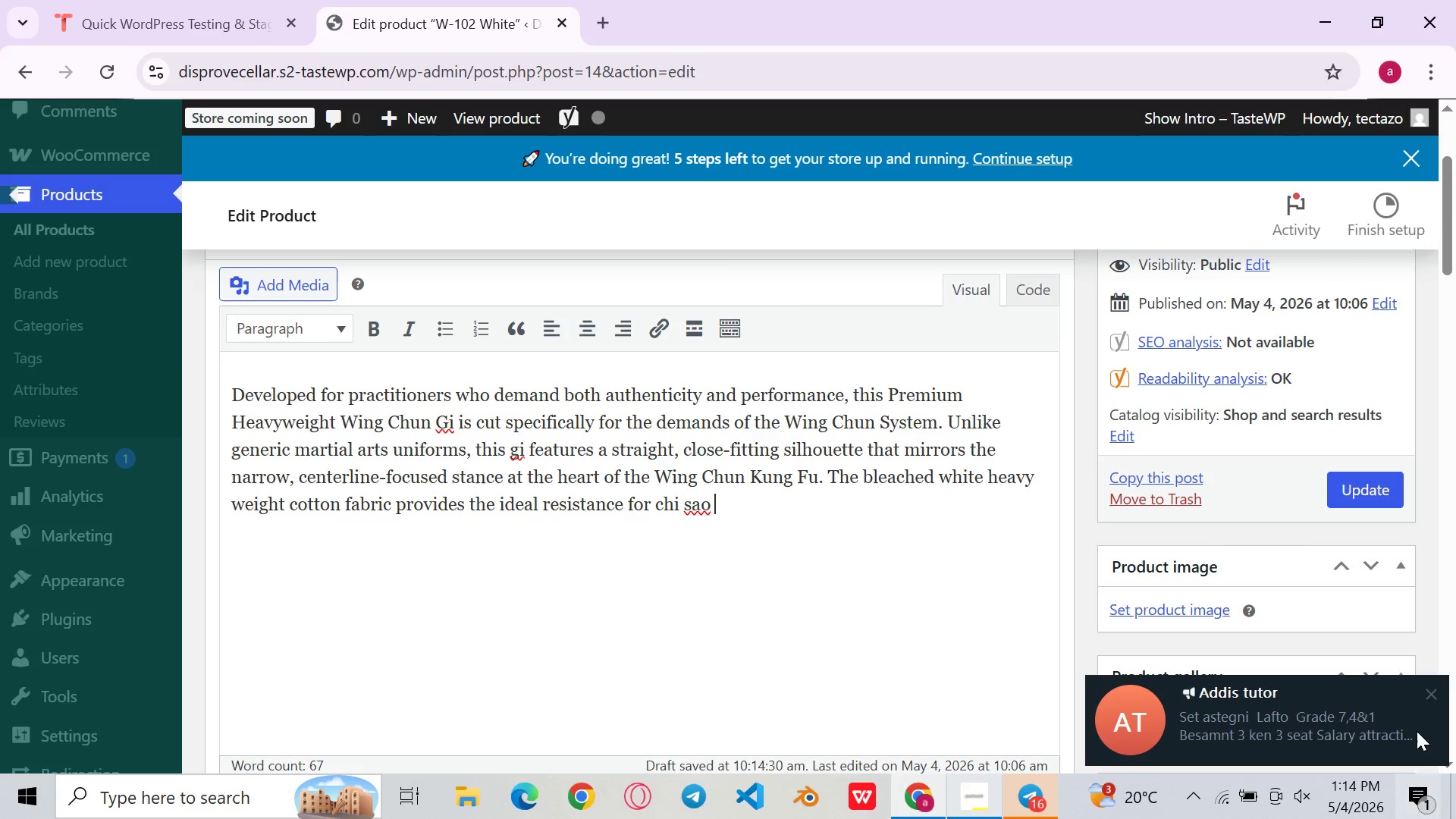 
left_click([1436, 687])
 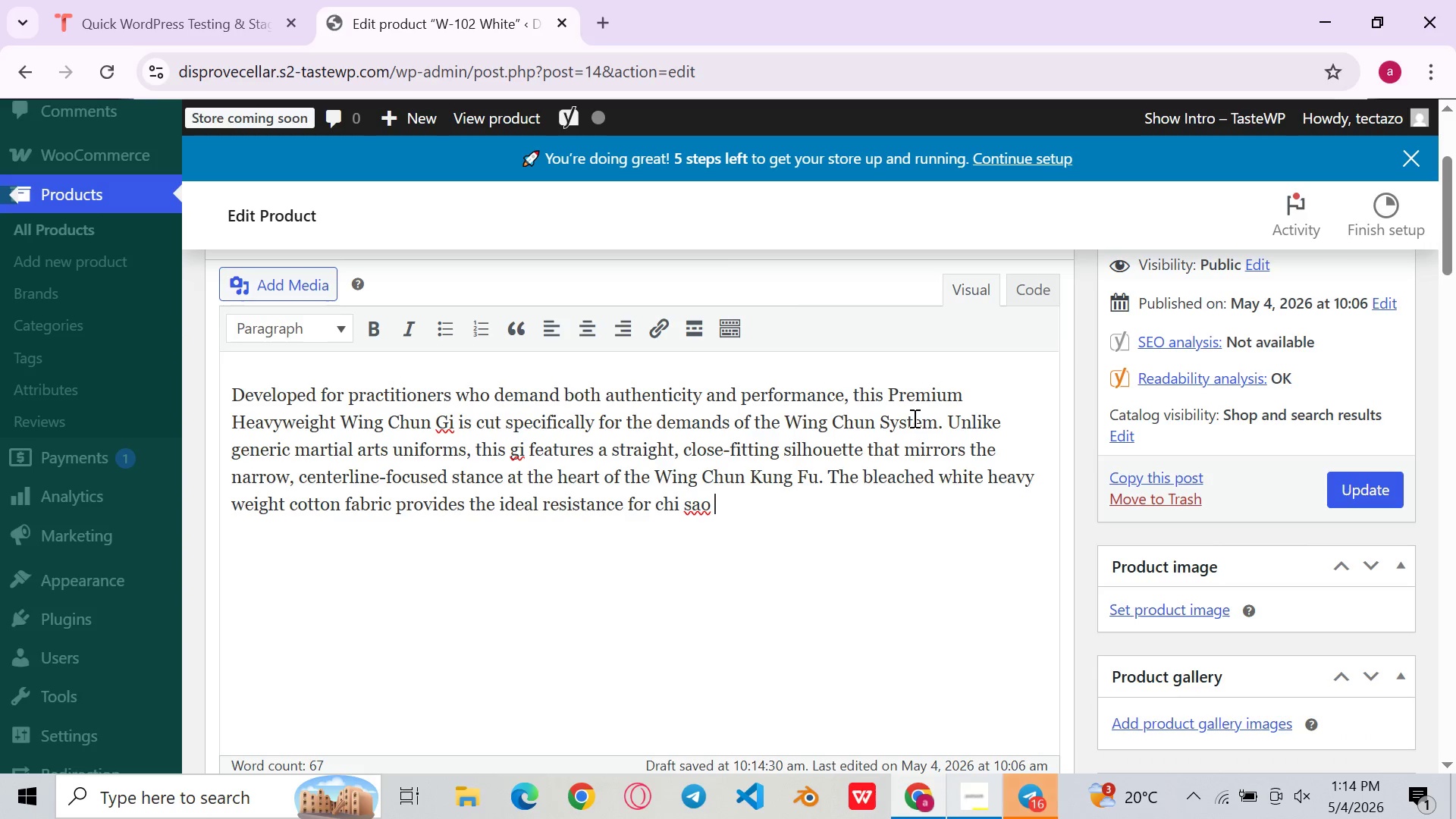 
wait(5.09)
 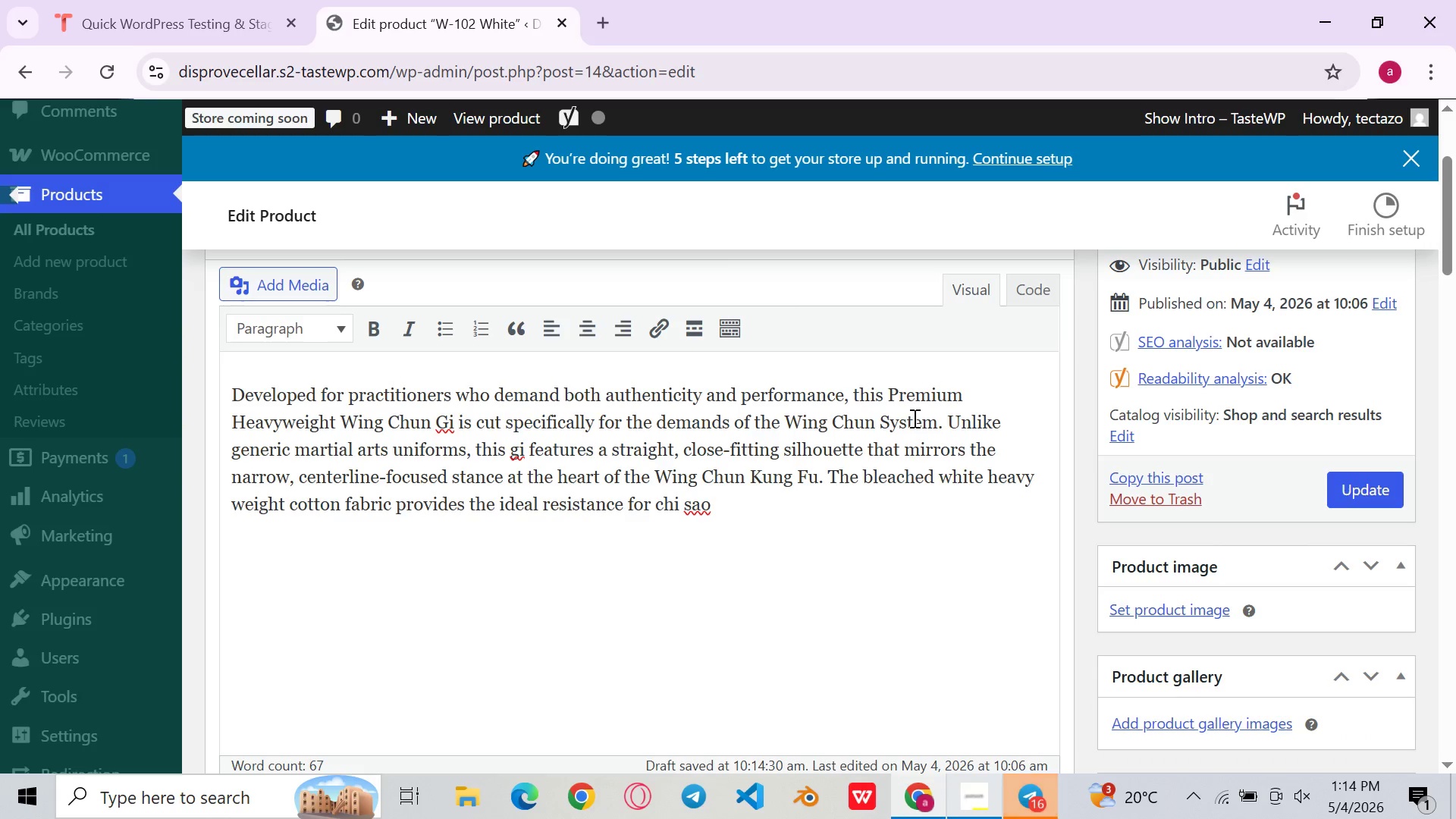 
type((sticy)
key(Backspace)
type(ky hands) practice - firm enough to rs)
key(Backspace)
type(egister )
 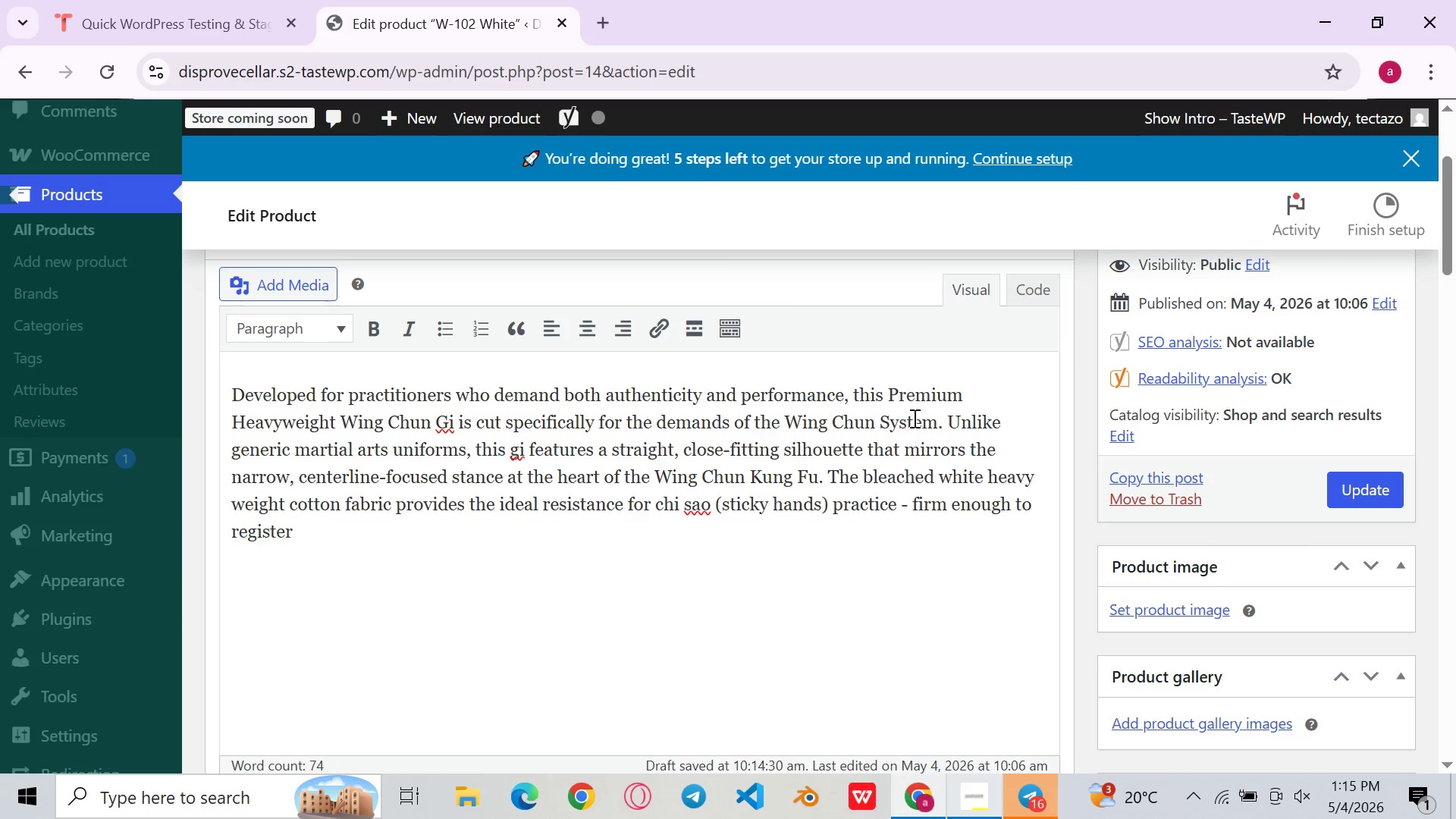 
wait(6.23)
 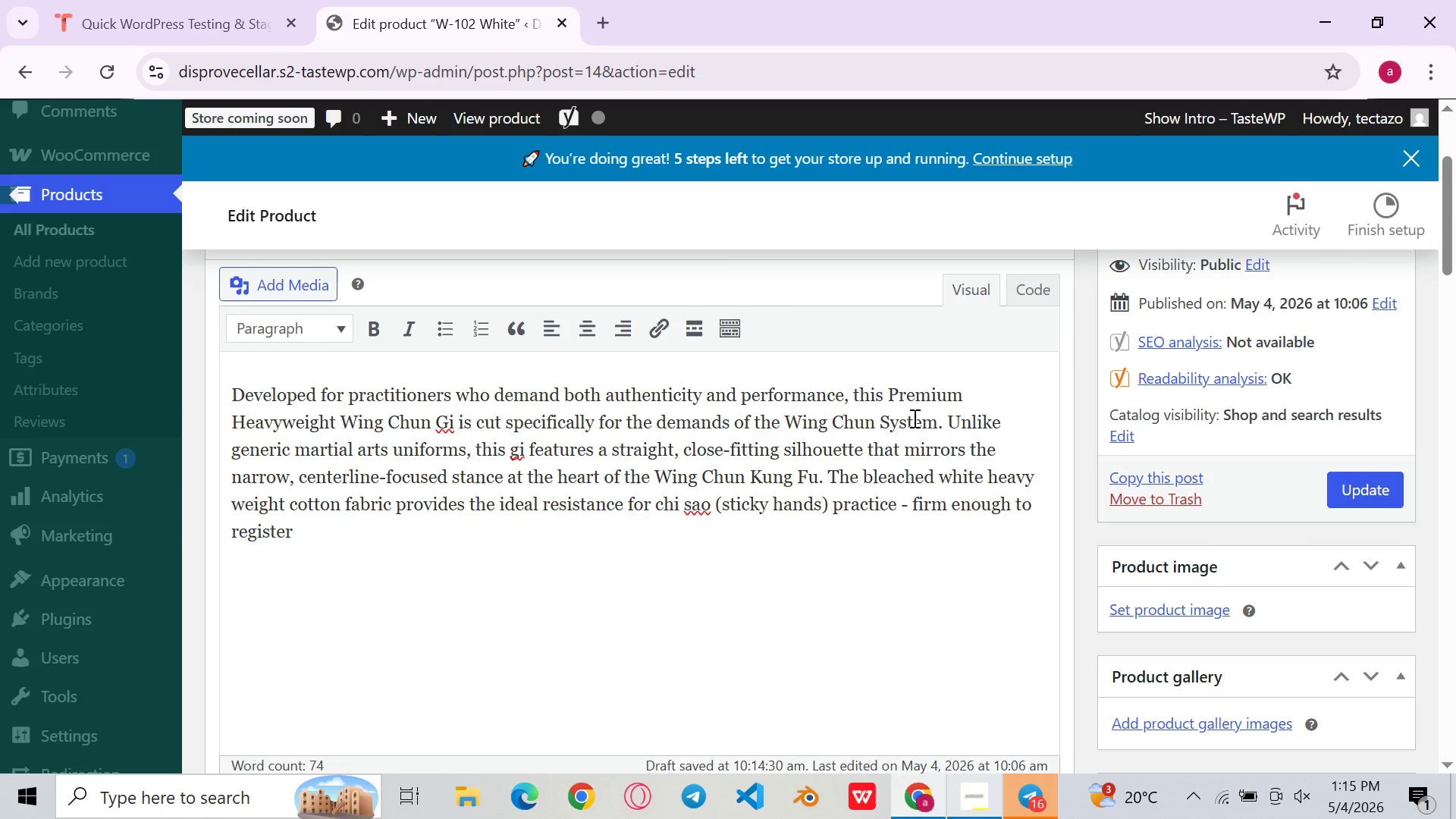 
type(contact)
 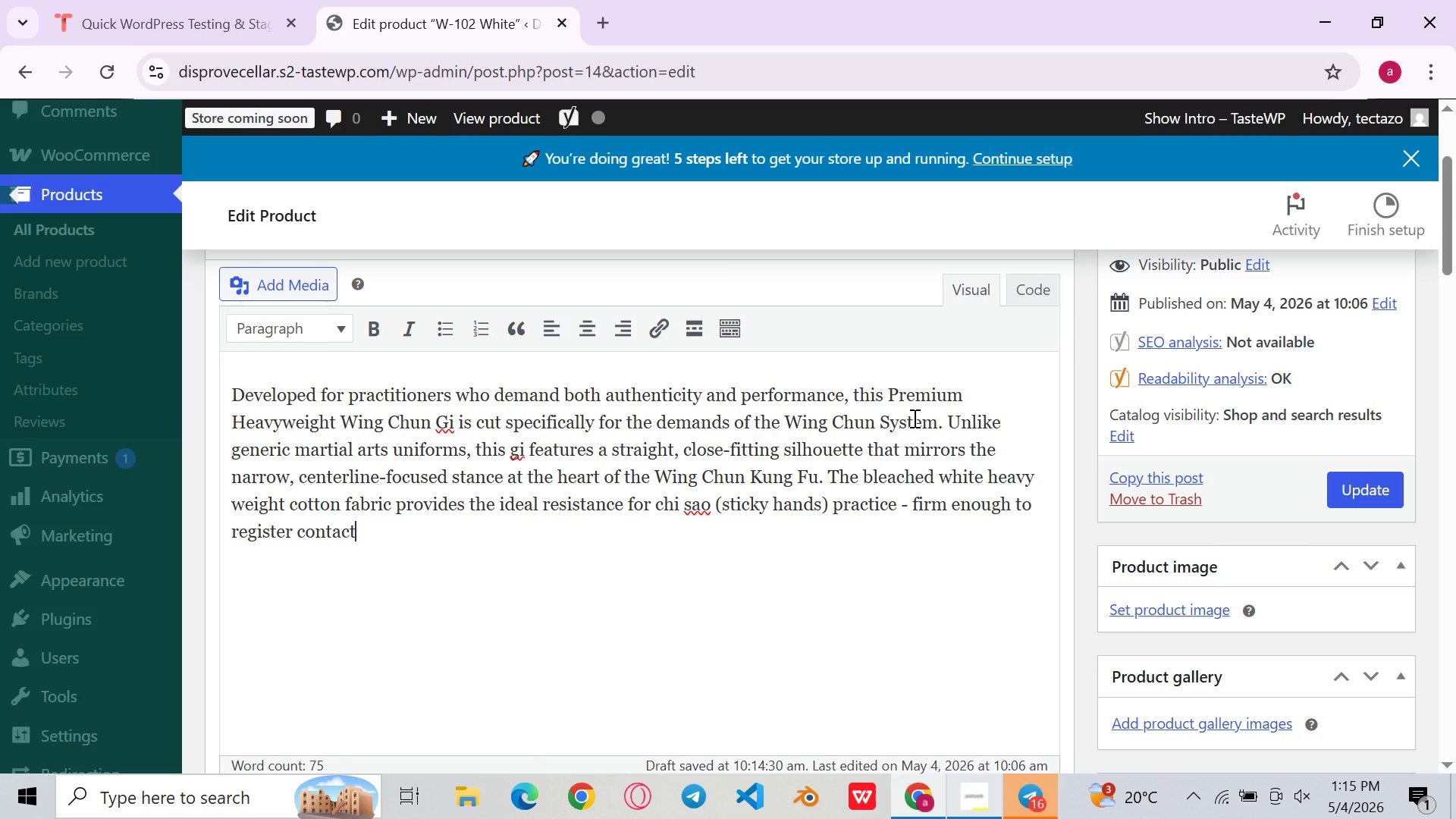 
type(, yet supple enough tp)
key(Backspace)
type(o flow with relaxed energy )
key(Backspace)
type(. i)
key(Backspace)
type(instu)
key(Backspace)
type(ruc)
 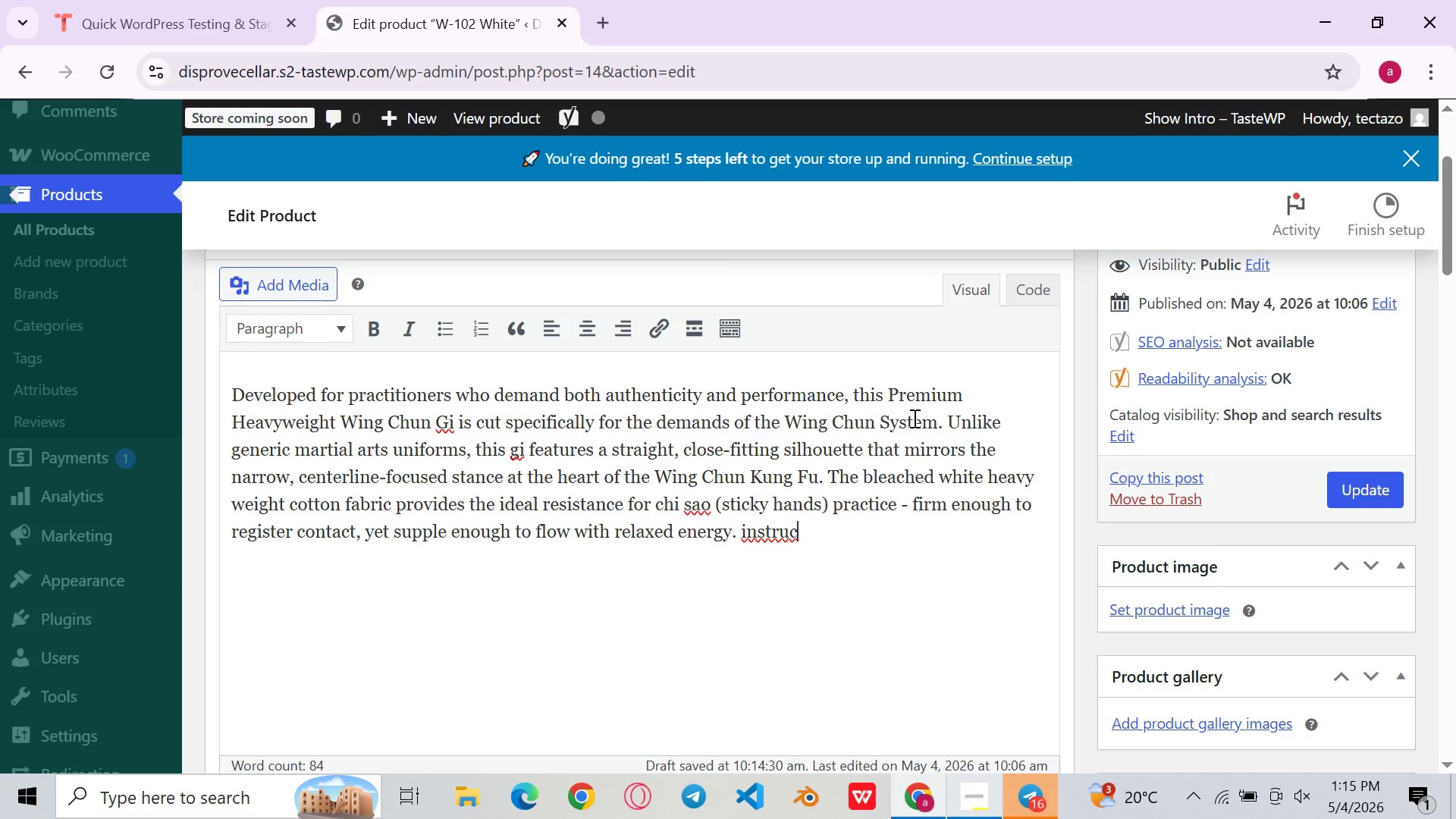 
type(tors )
 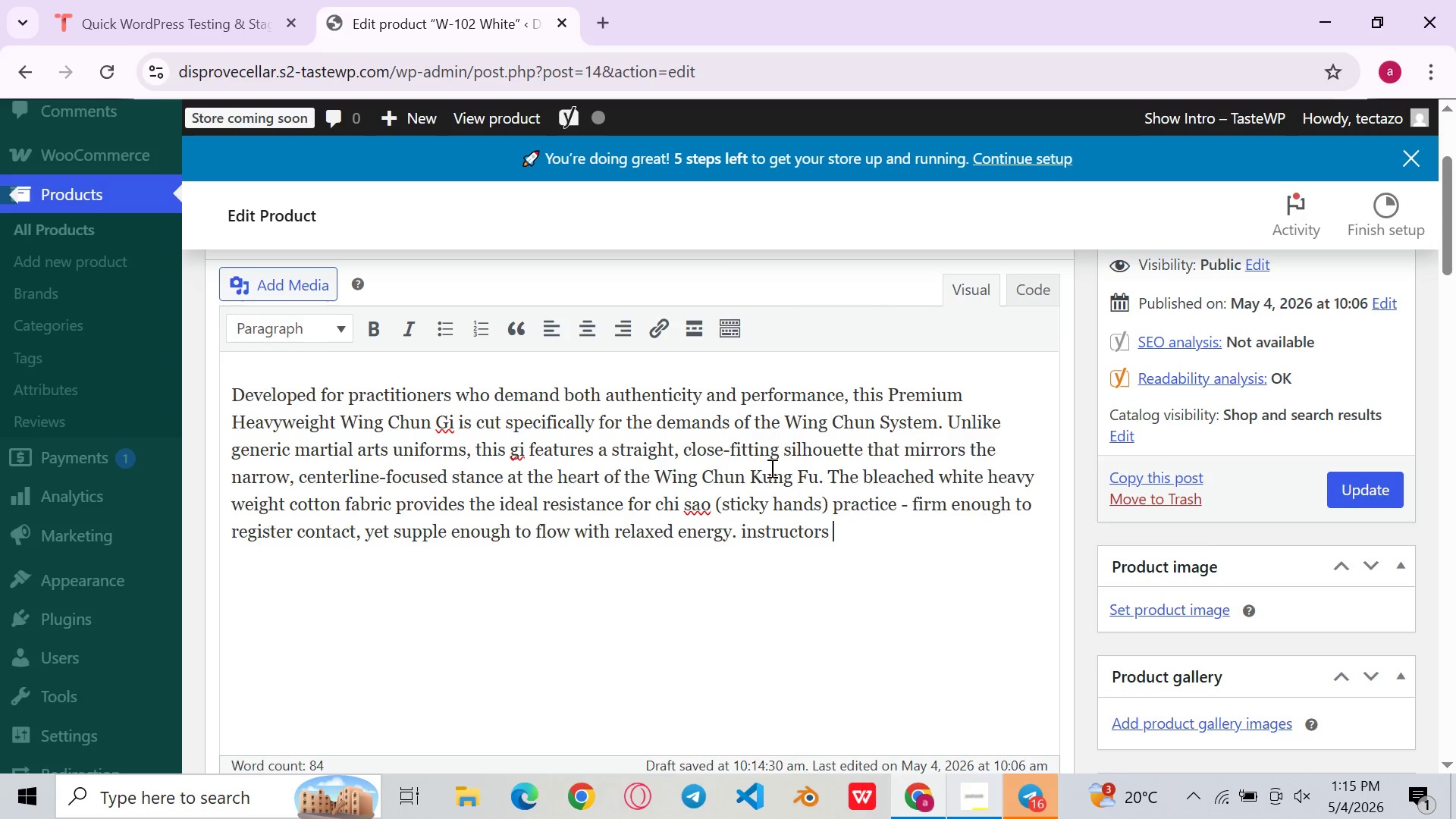 
left_click([751, 532])
 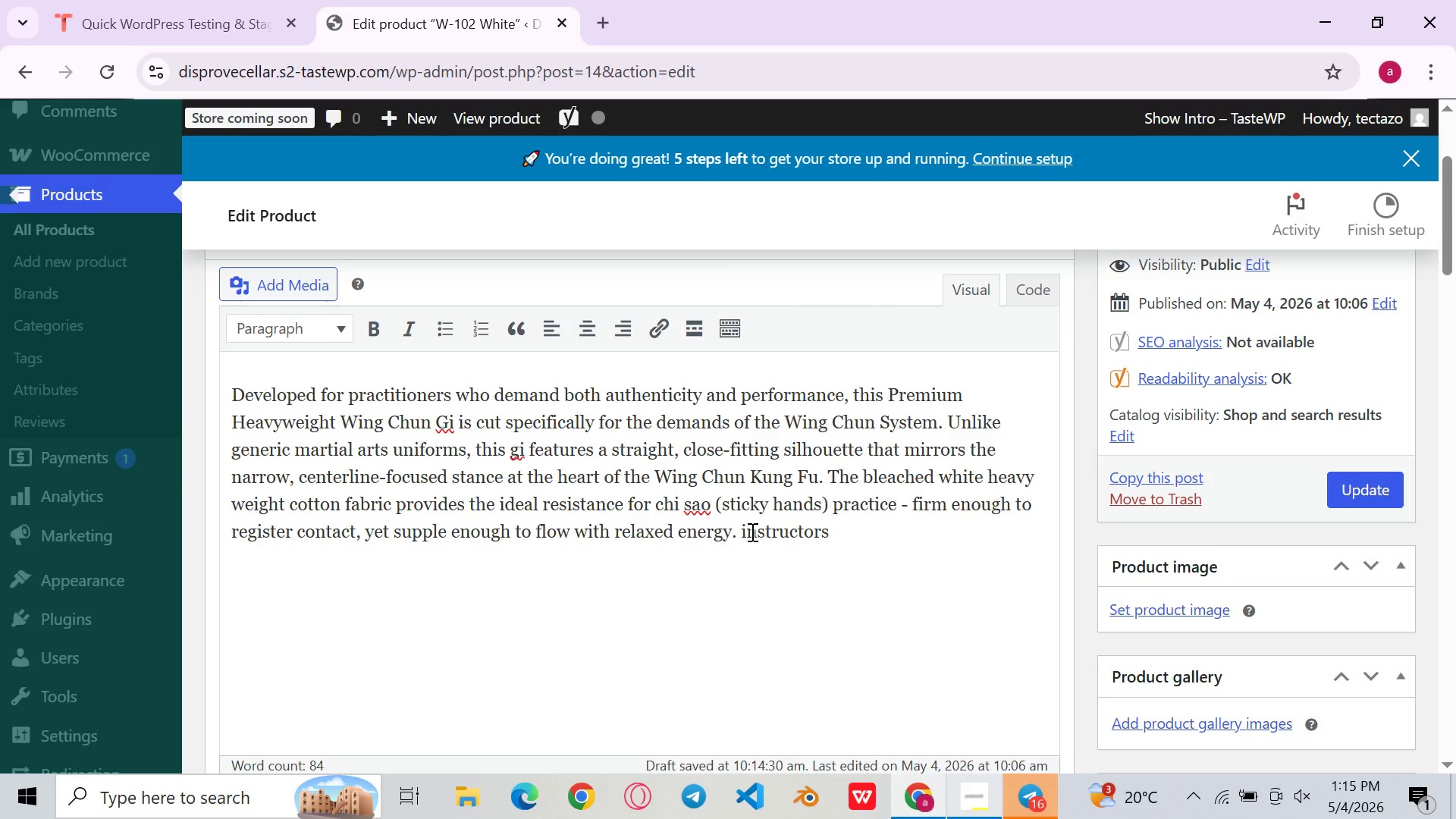 
key(Backspace)
 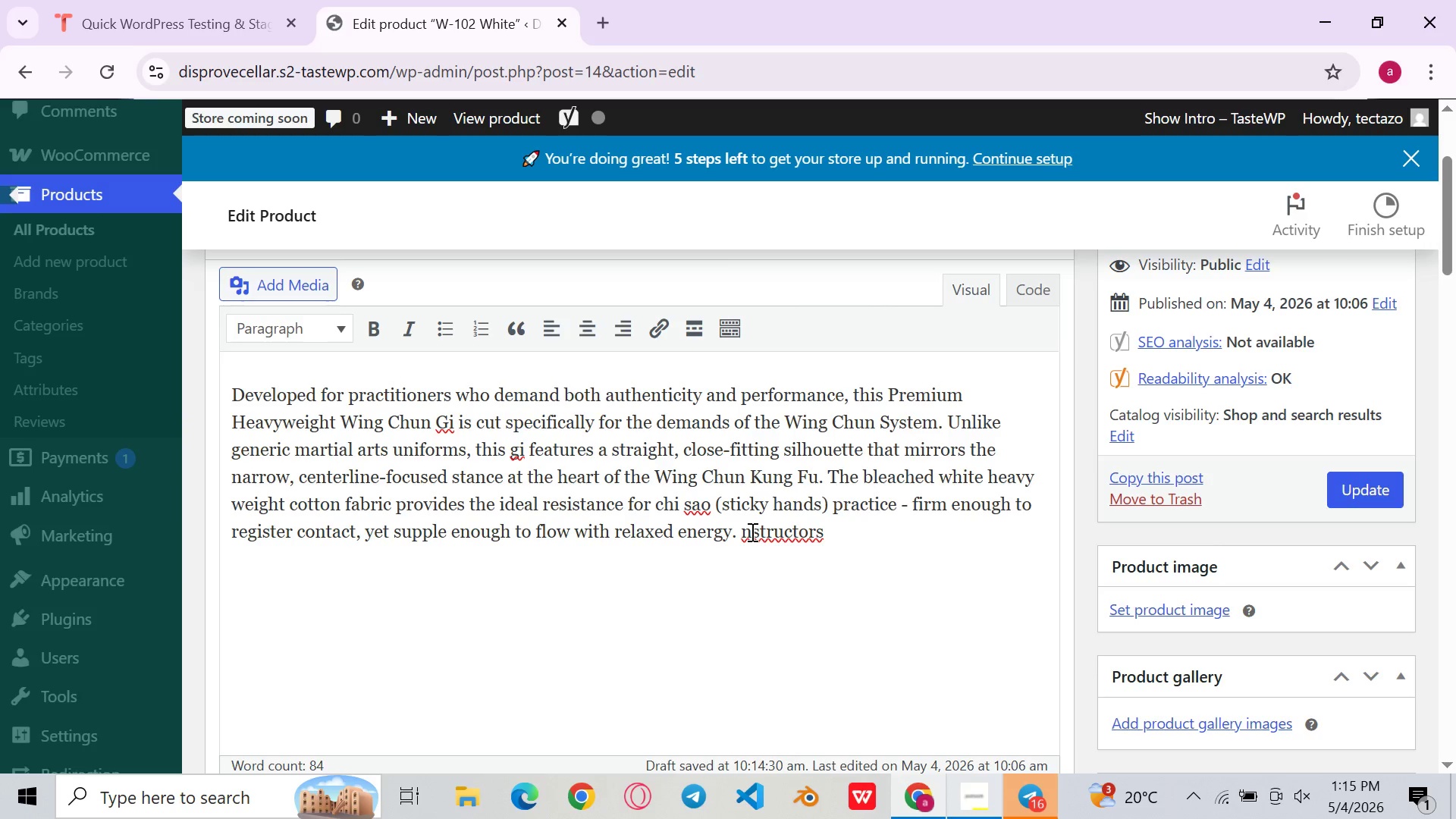 
key(Shift+ShiftLeft)
 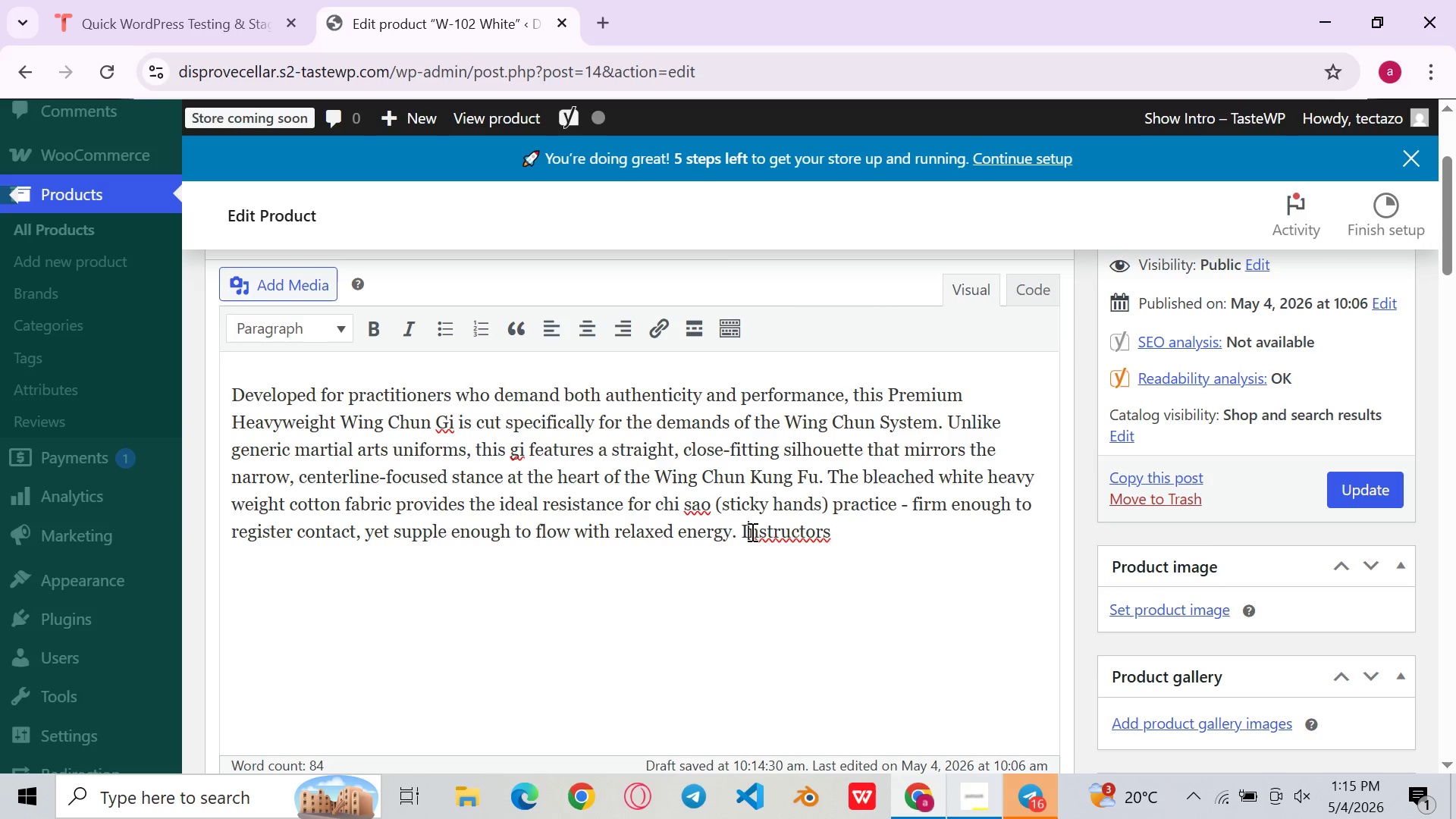 
key(Shift+I)
 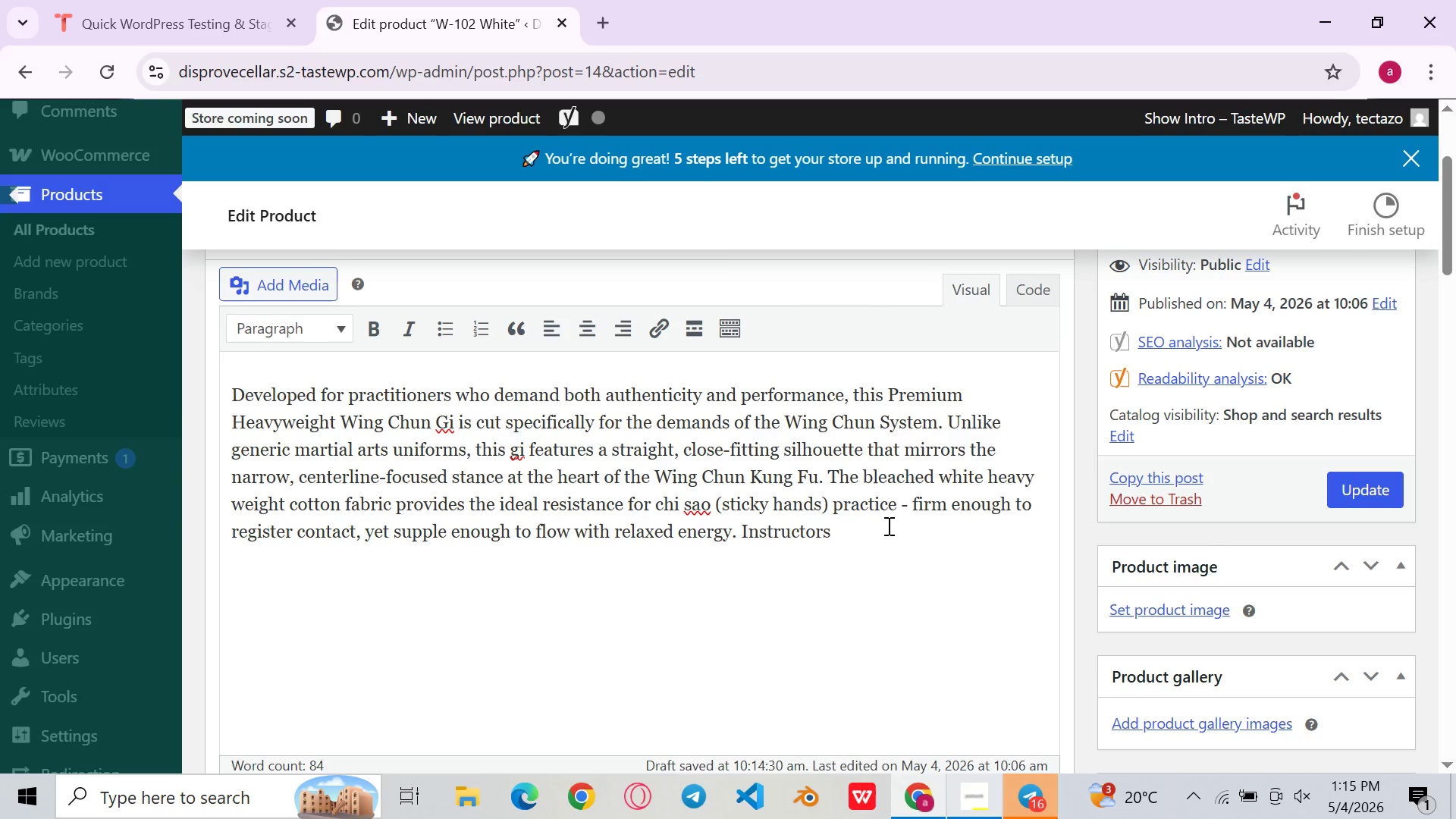 
left_click([887, 526])
 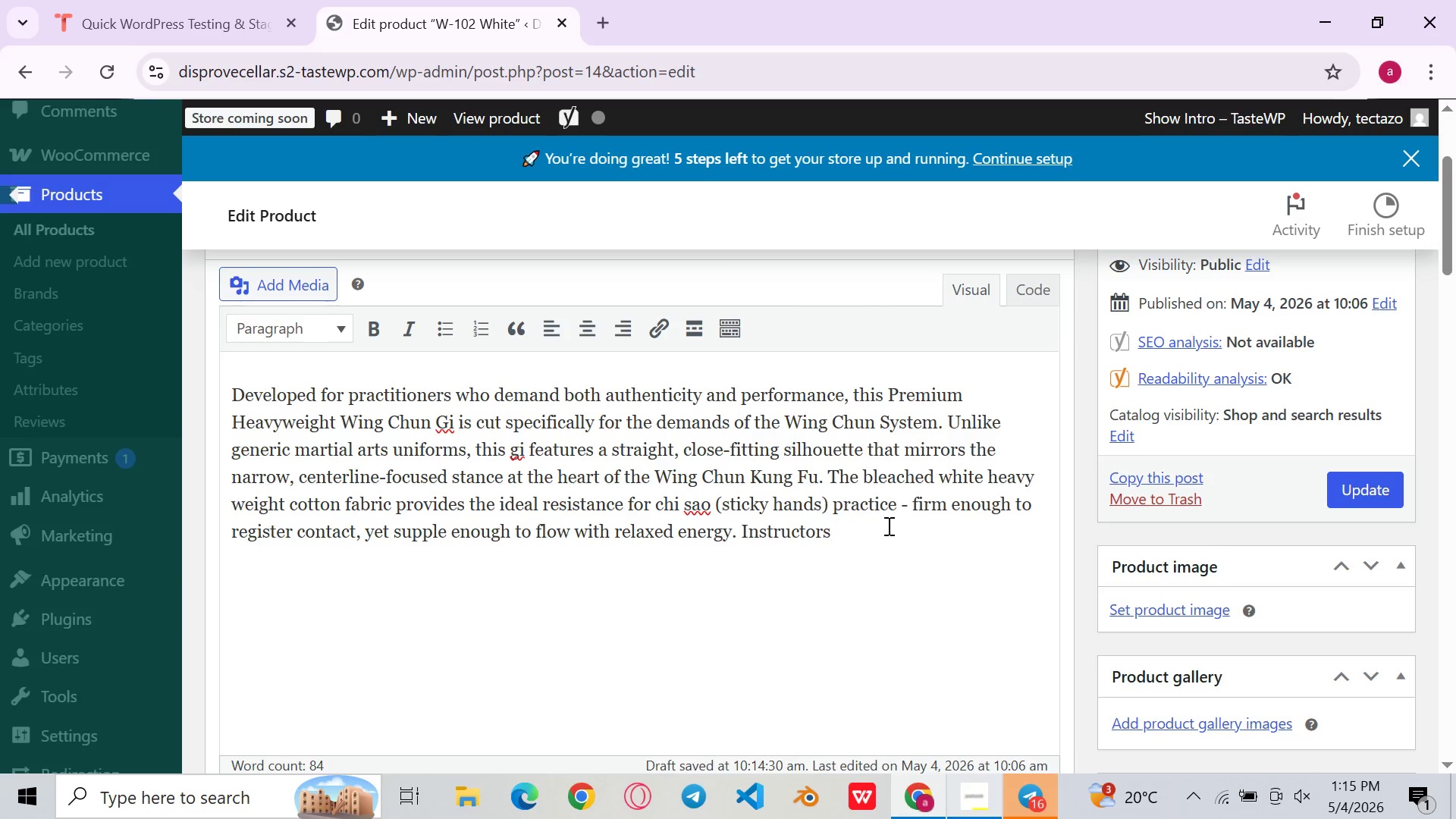 
type(at )
 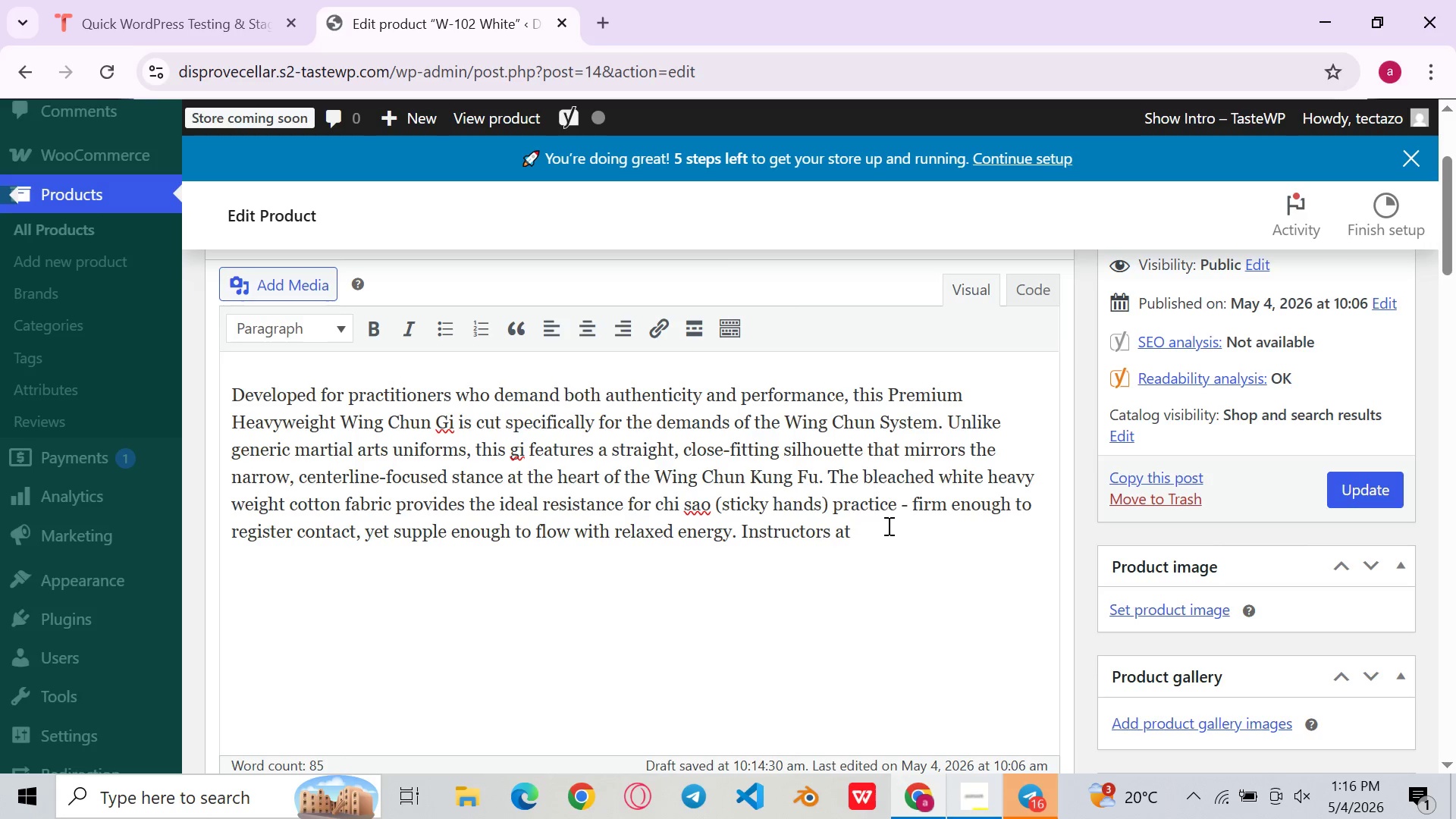 
type(Io)
key(Backspace)
type(ron silk Combat Arts )
 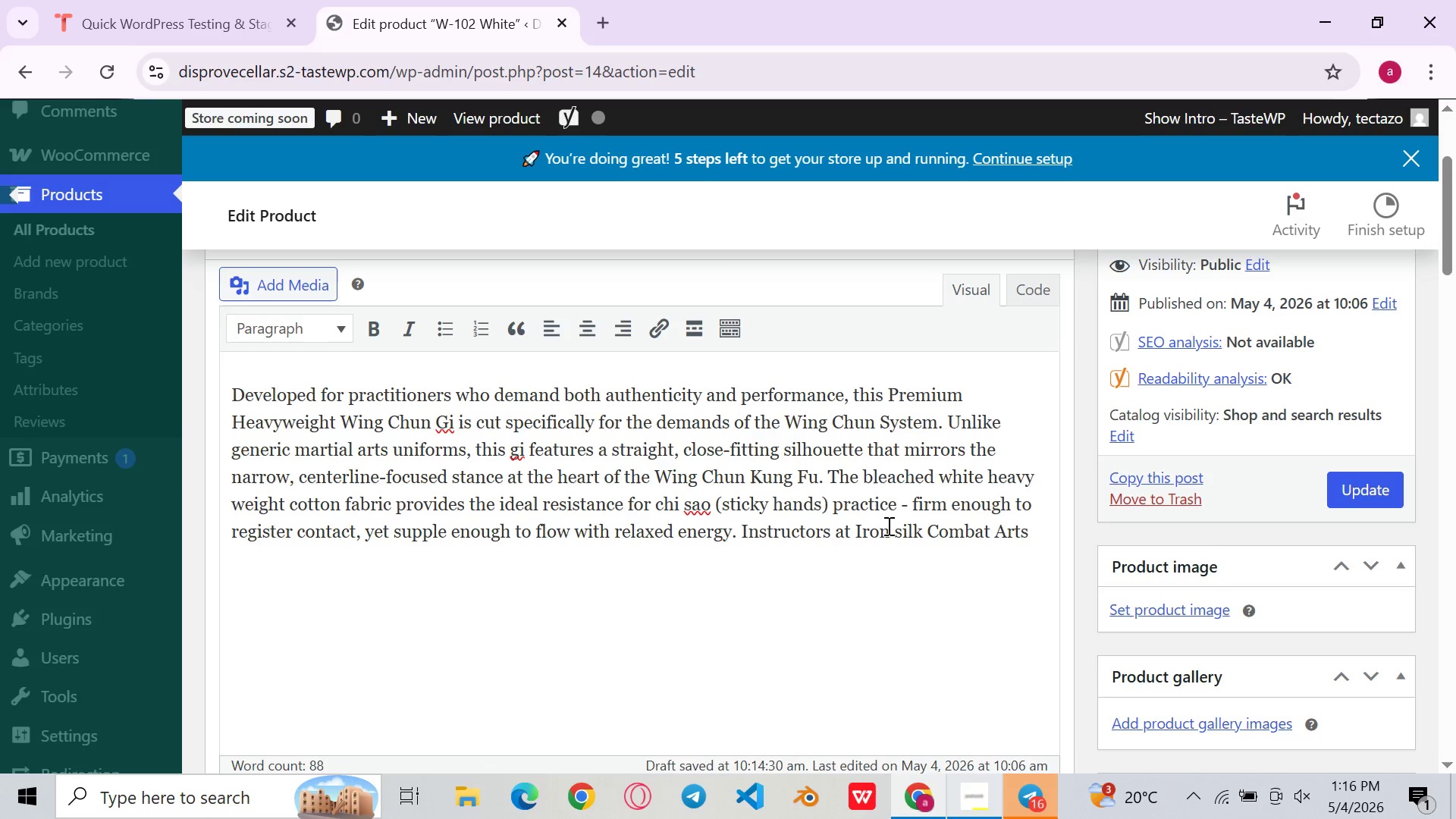 
left_click([968, 797])